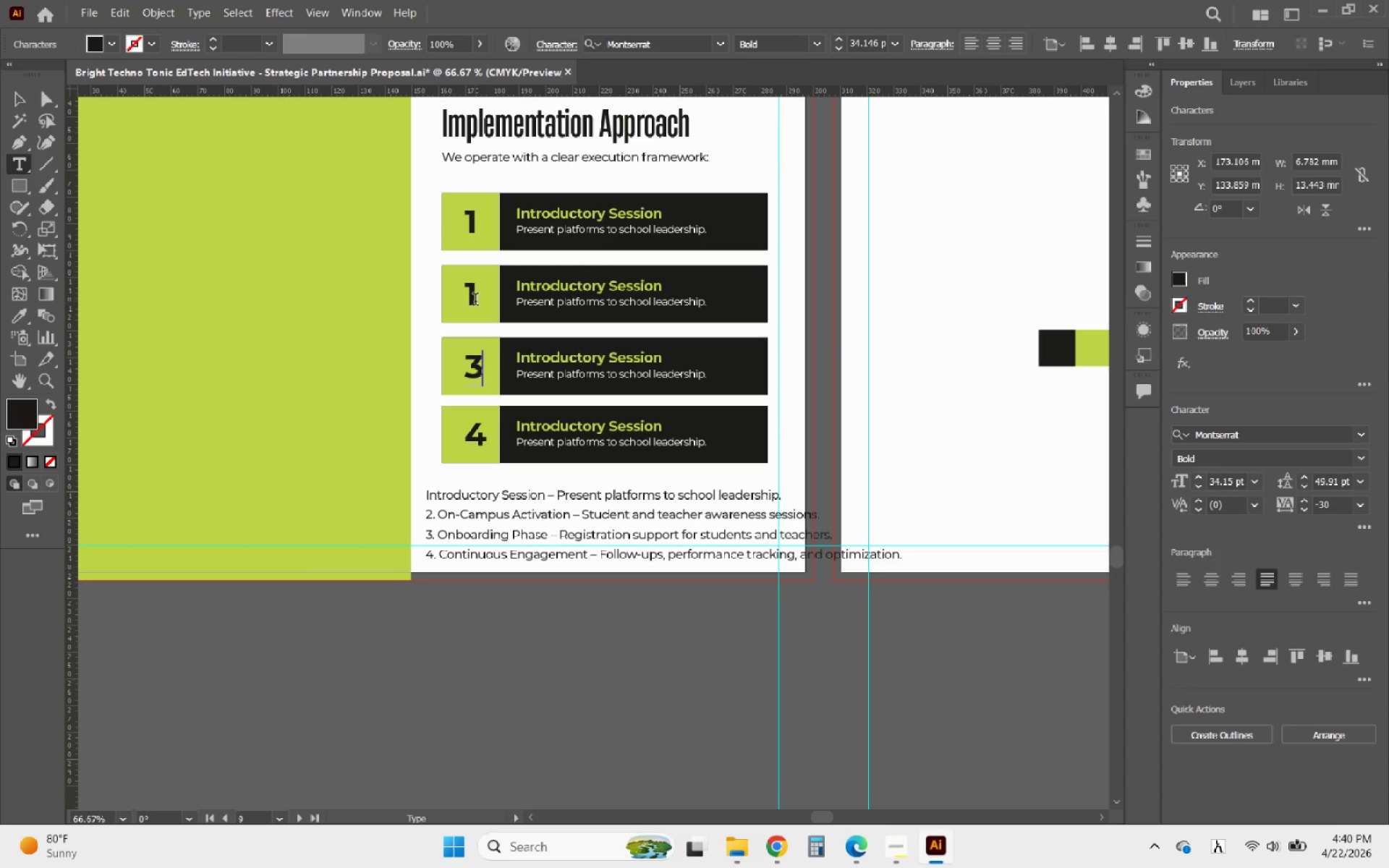 
left_click_drag(start_coordinate=[475, 301], to_coordinate=[463, 301])
 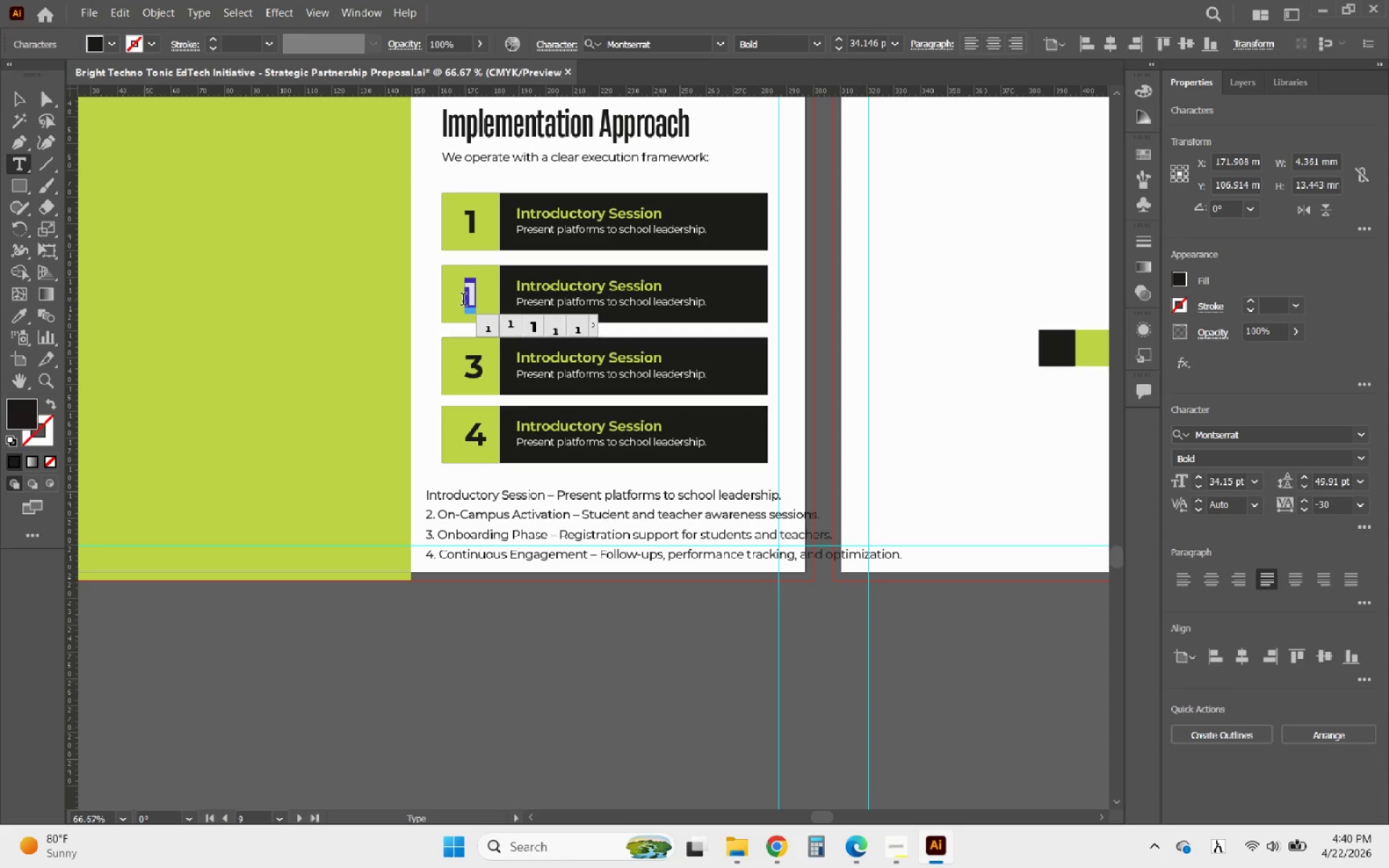 
key(2)
 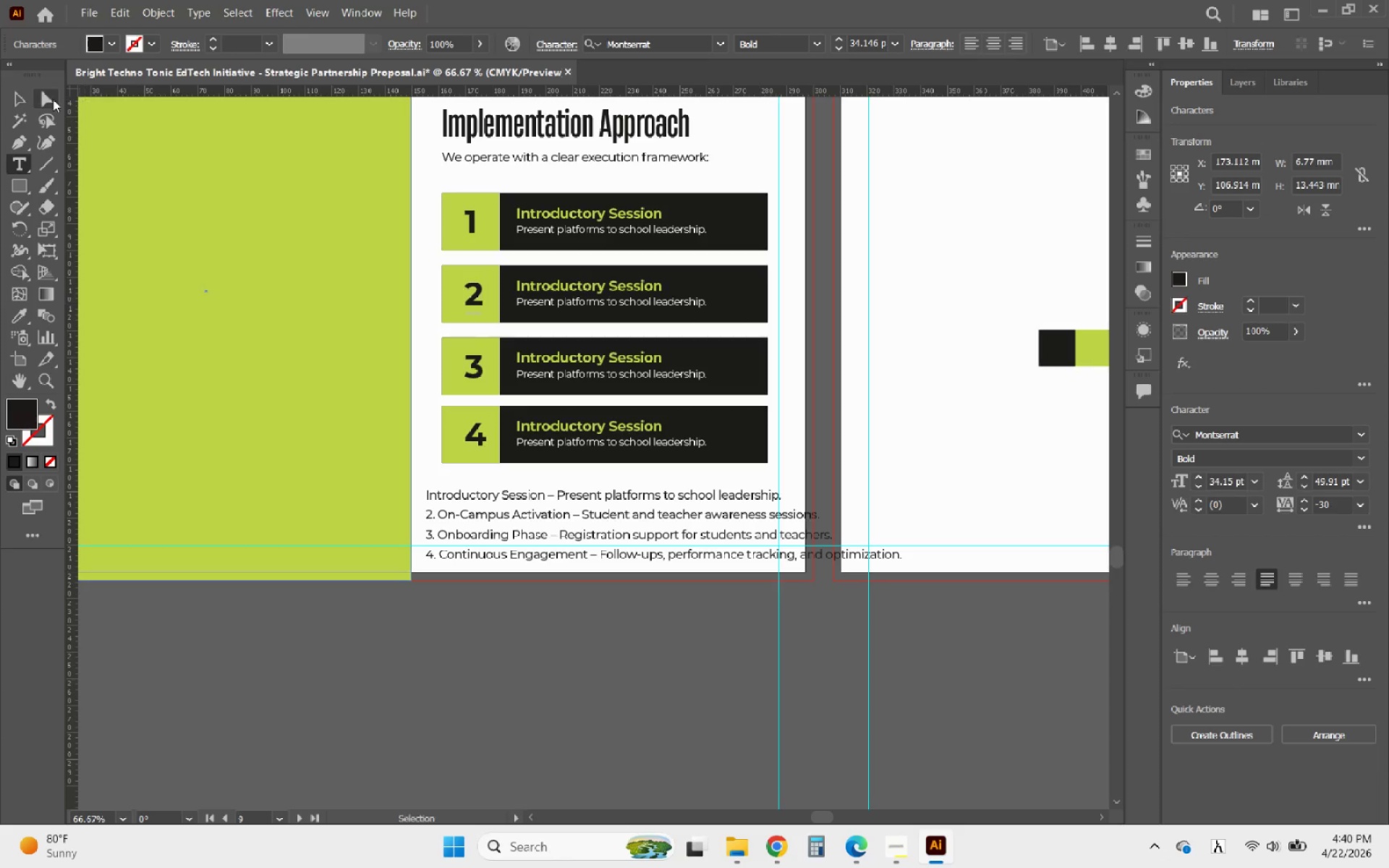 
left_click([18, 95])
 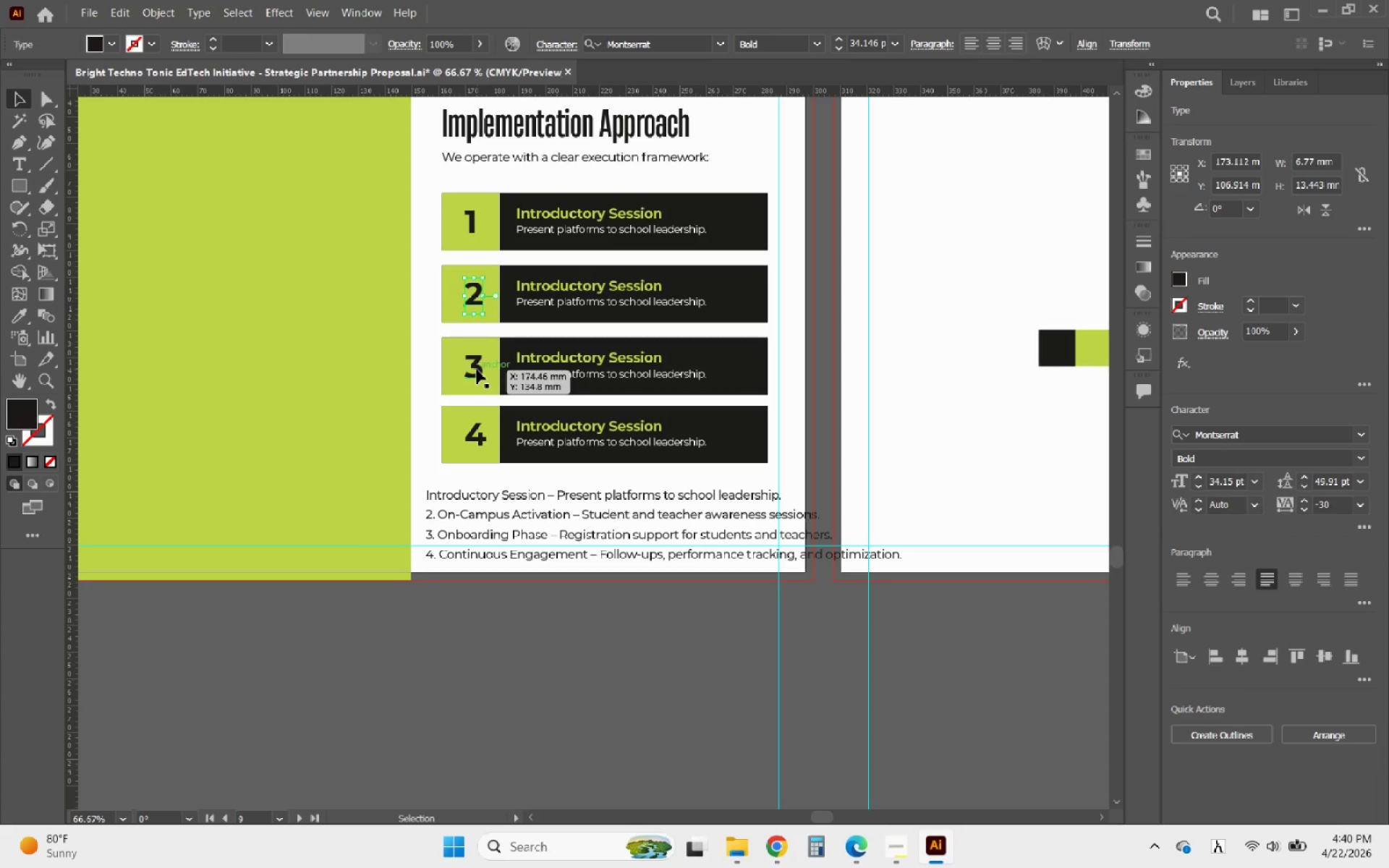 
hold_key(key=ShiftLeft, duration=2.66)
left_click([477, 370])
 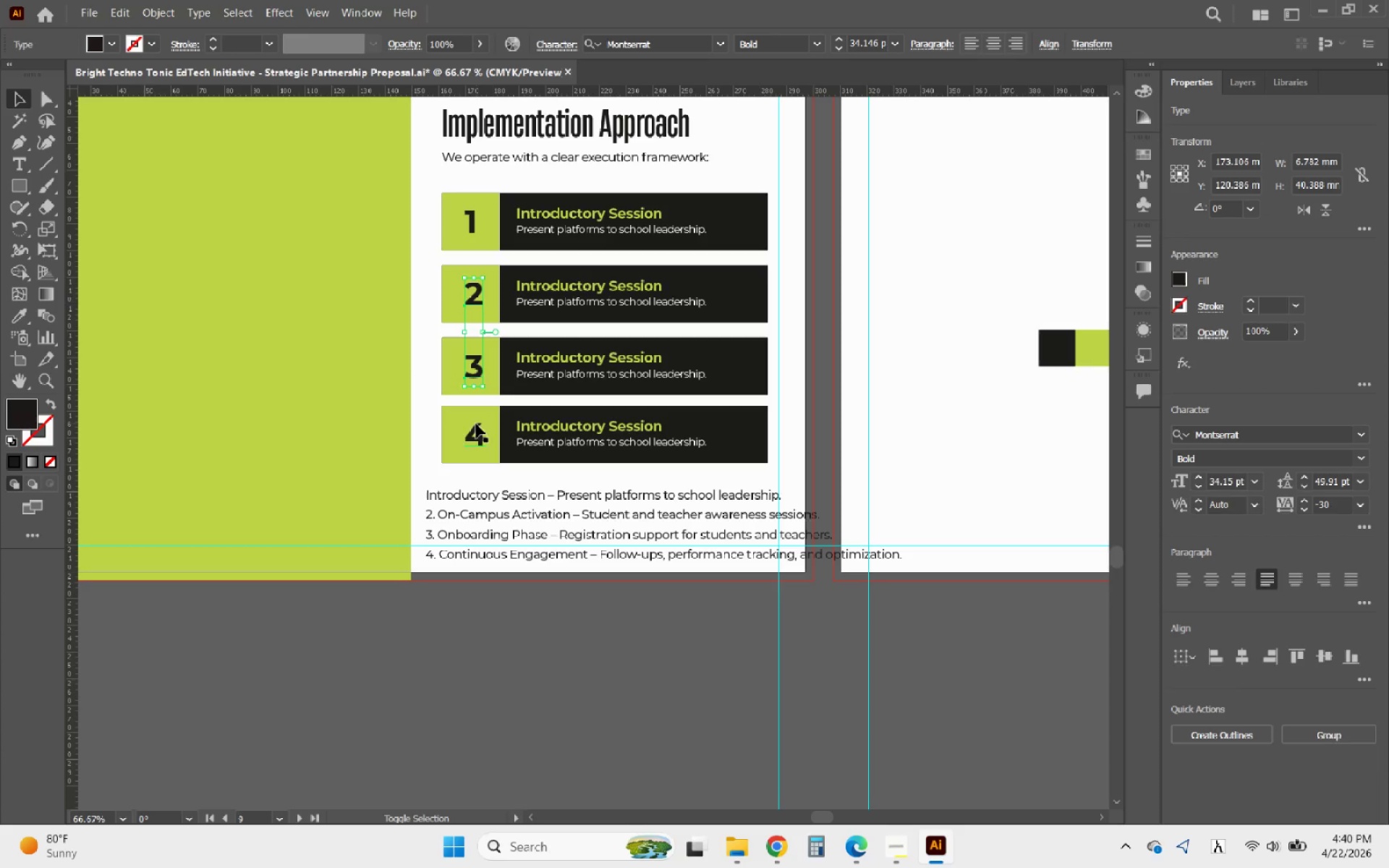 
left_click([474, 430])
 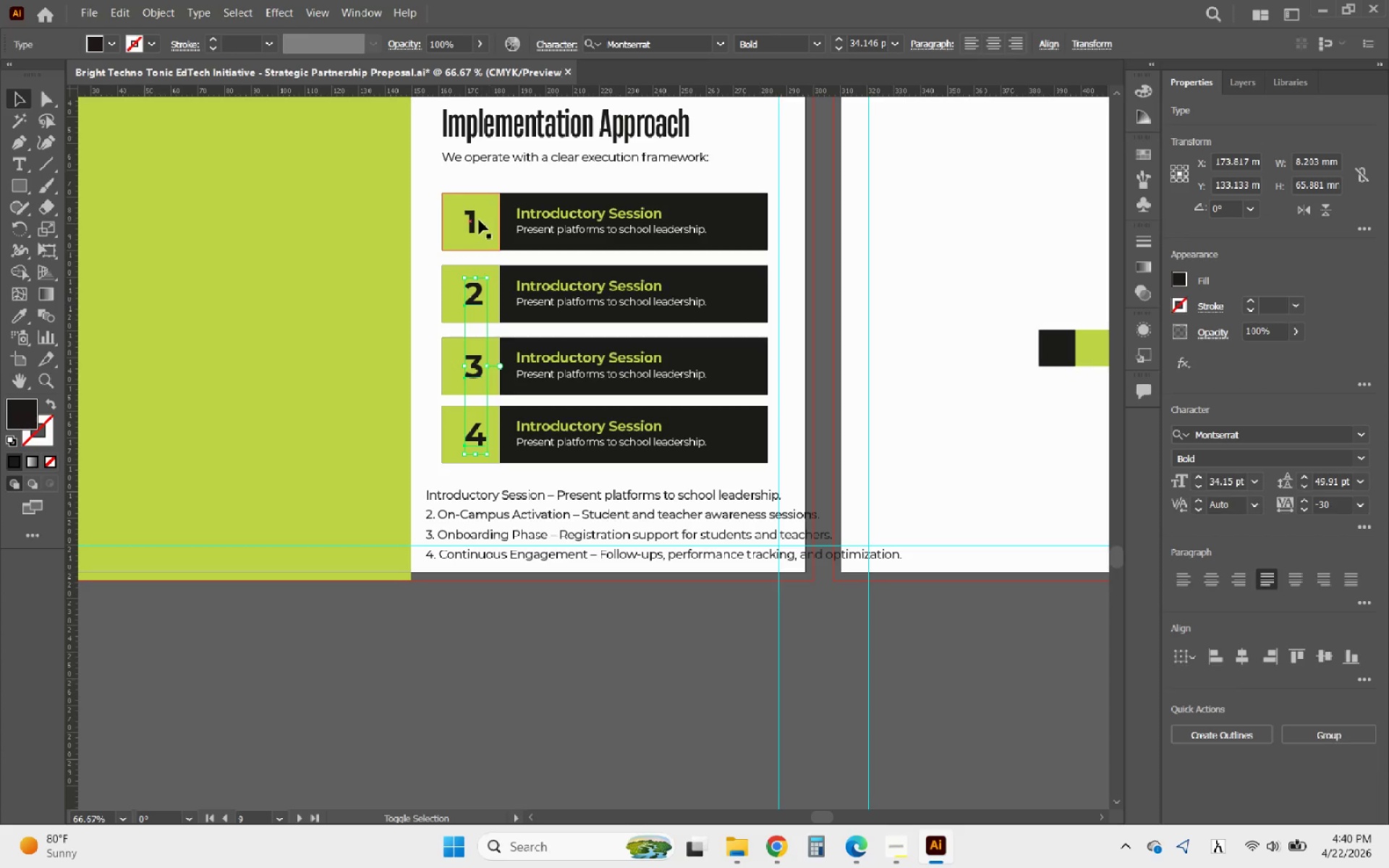 
left_click([472, 226])
 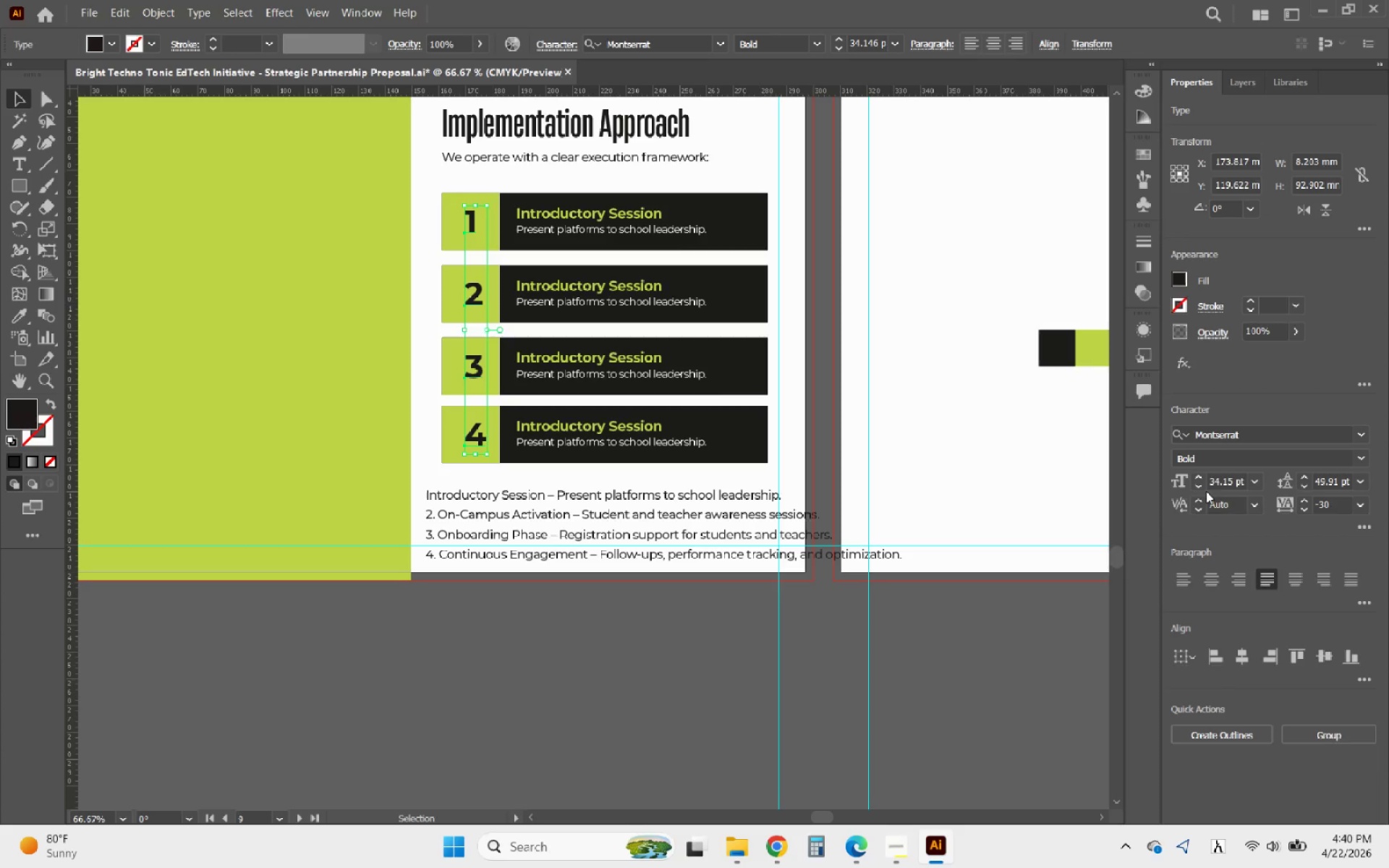 
double_click([1198, 485])
 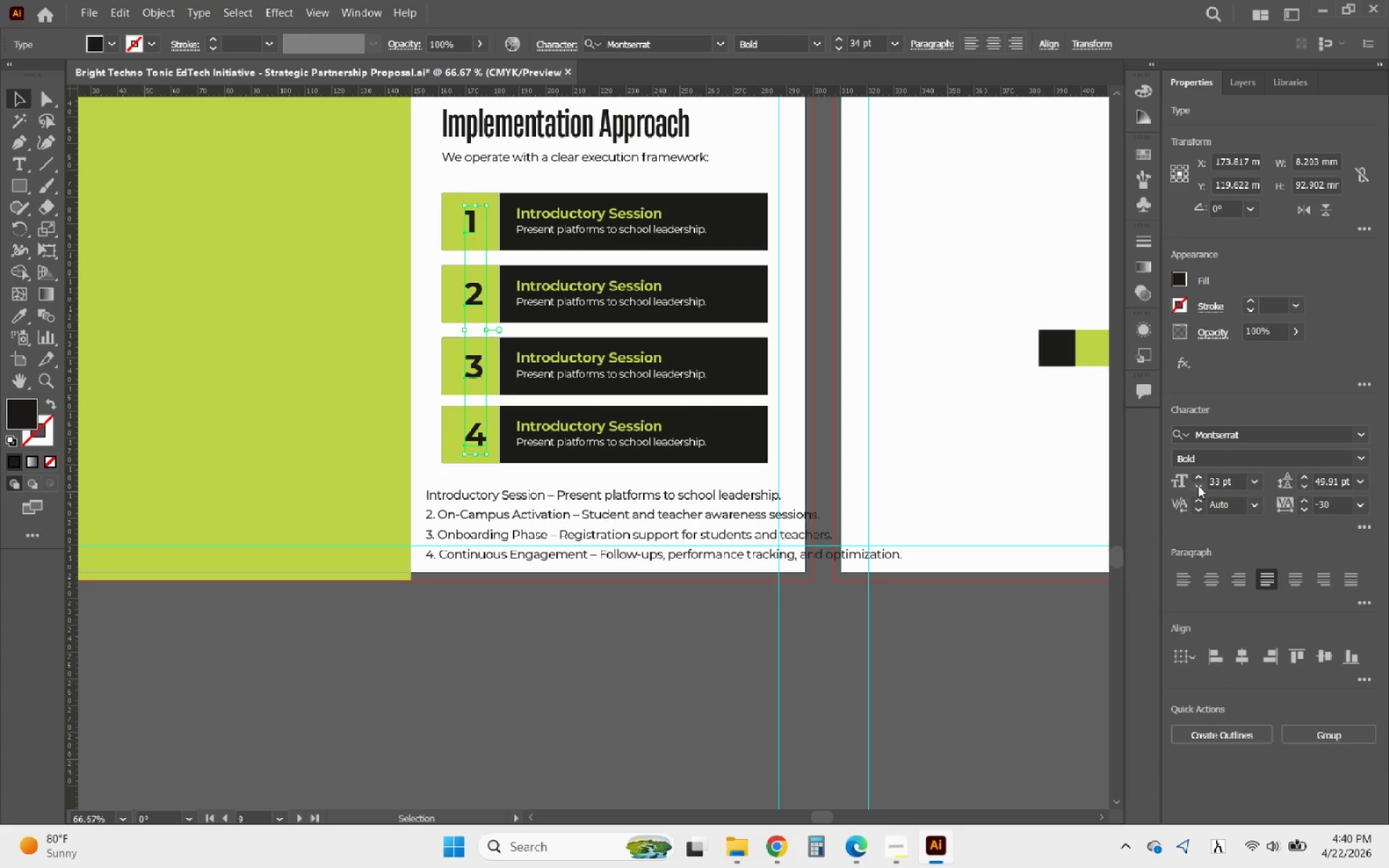 
triple_click([1198, 485])
 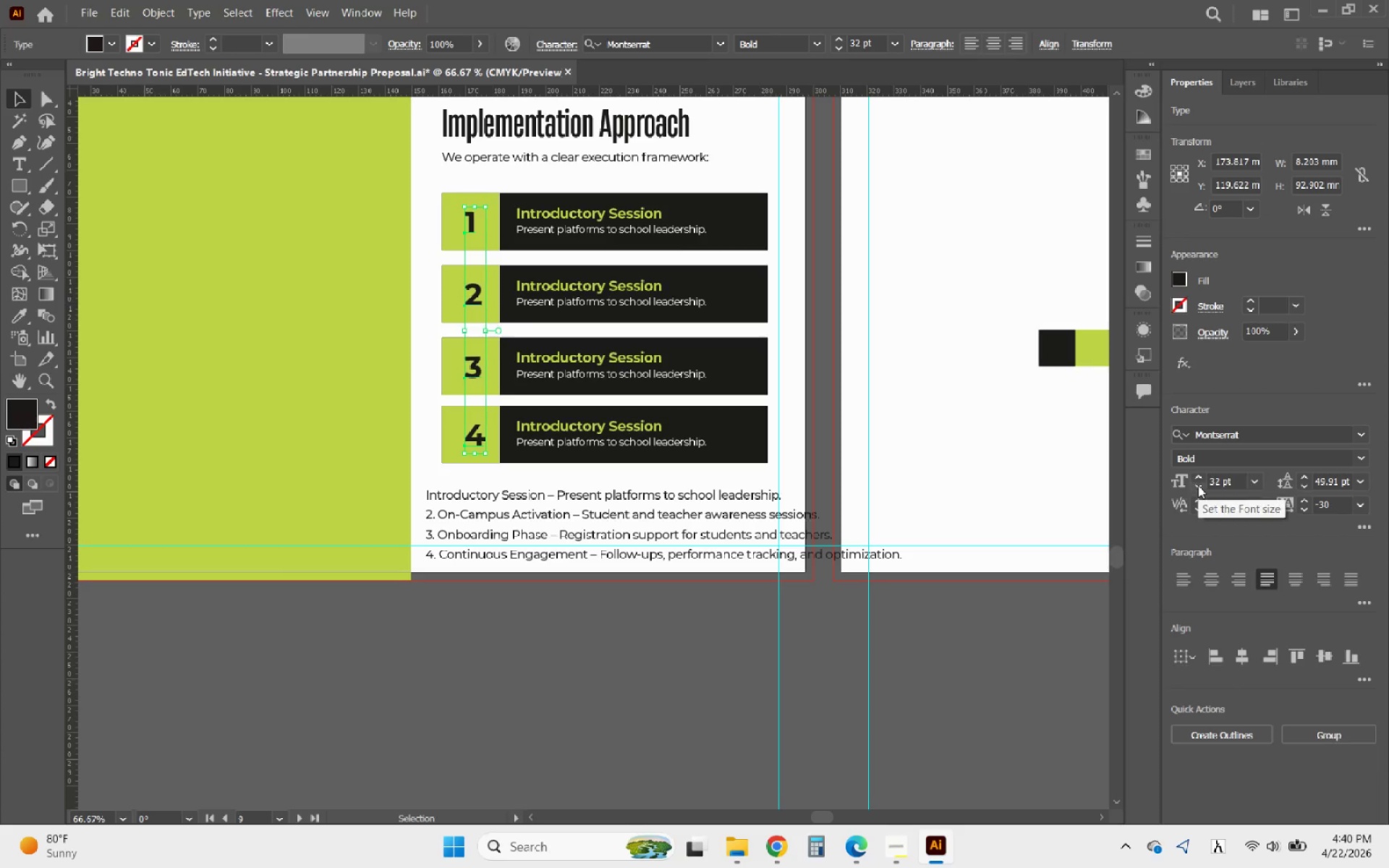 
triple_click([1198, 485])
 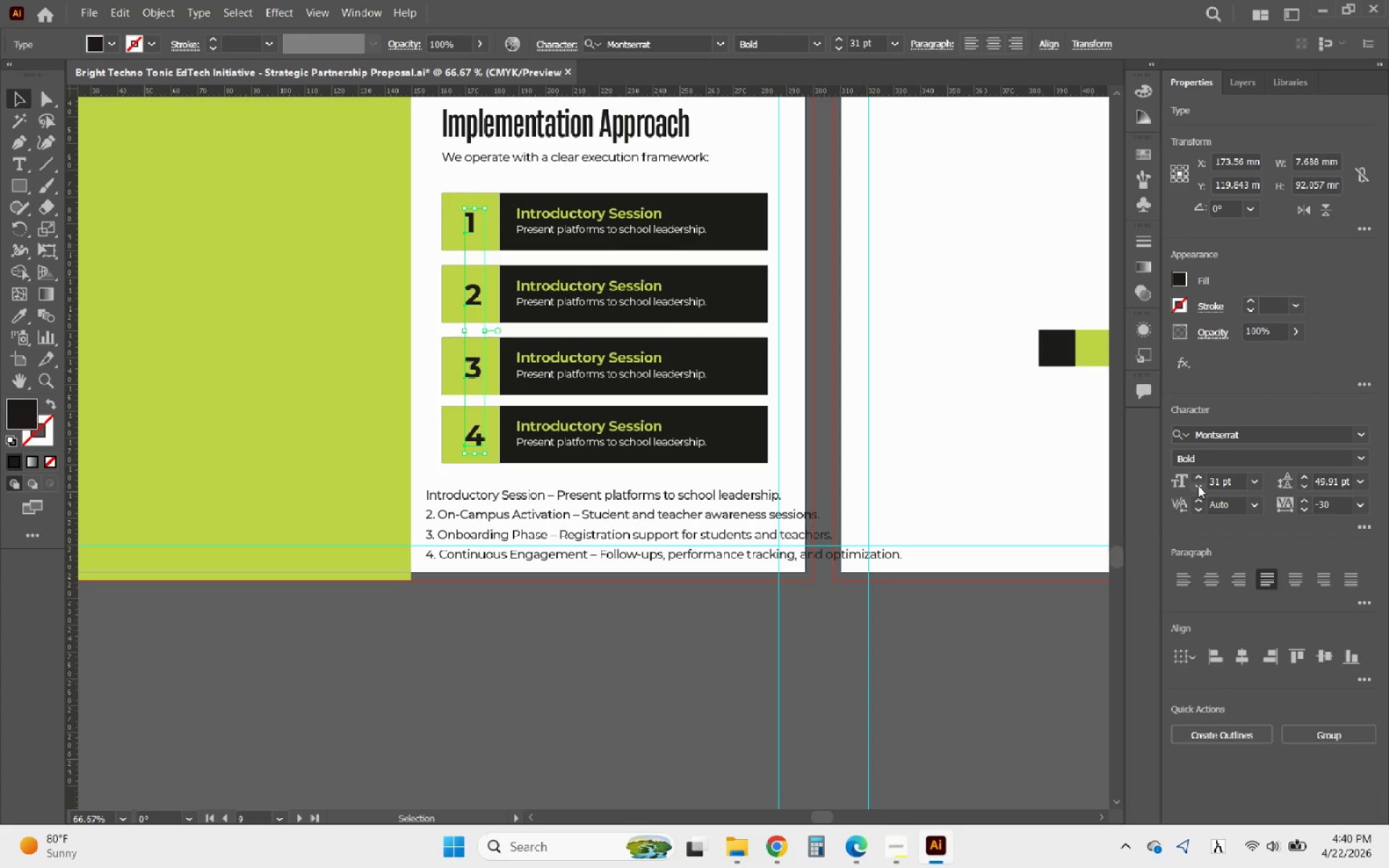 
triple_click([1198, 485])
 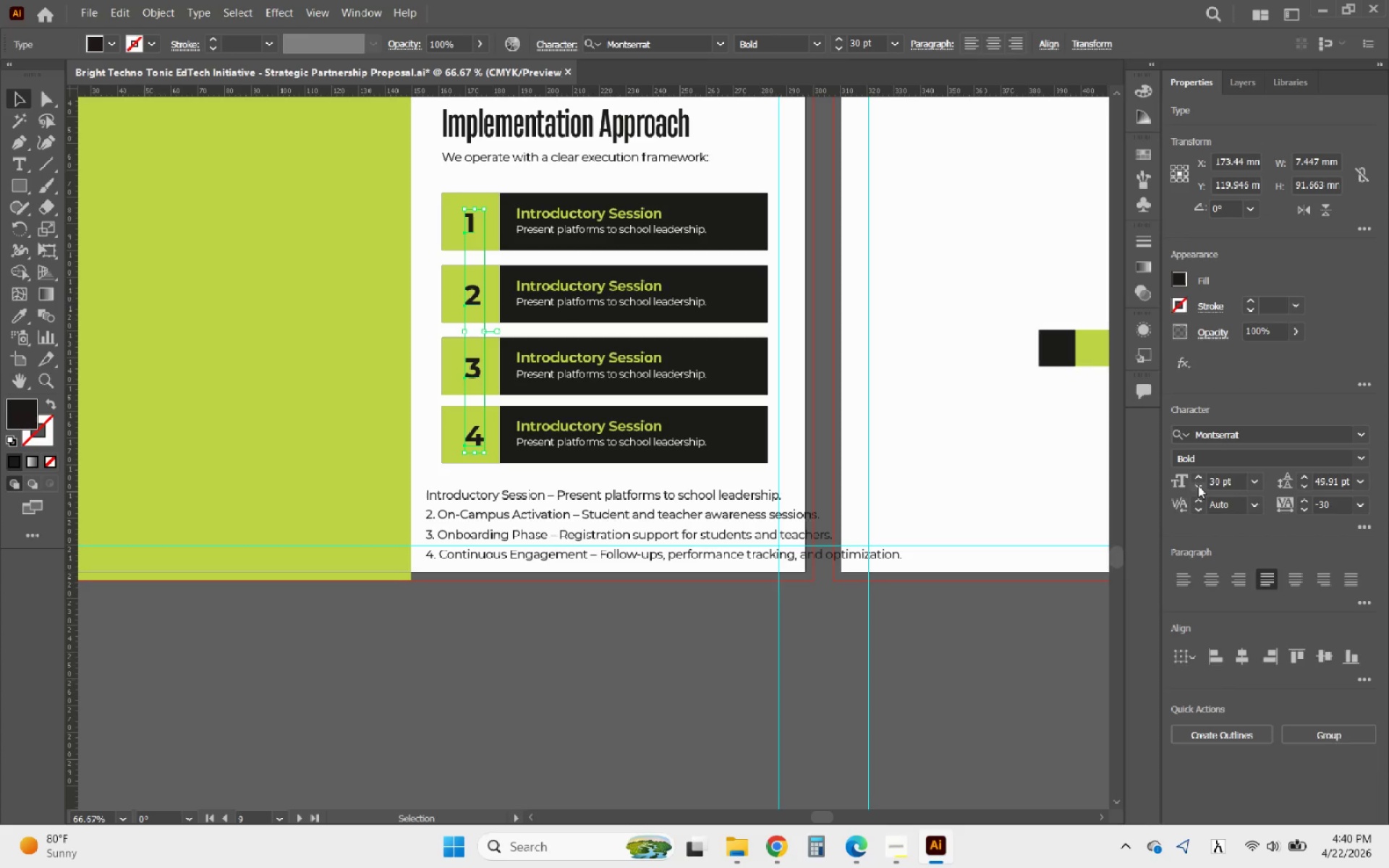 
triple_click([1198, 485])
 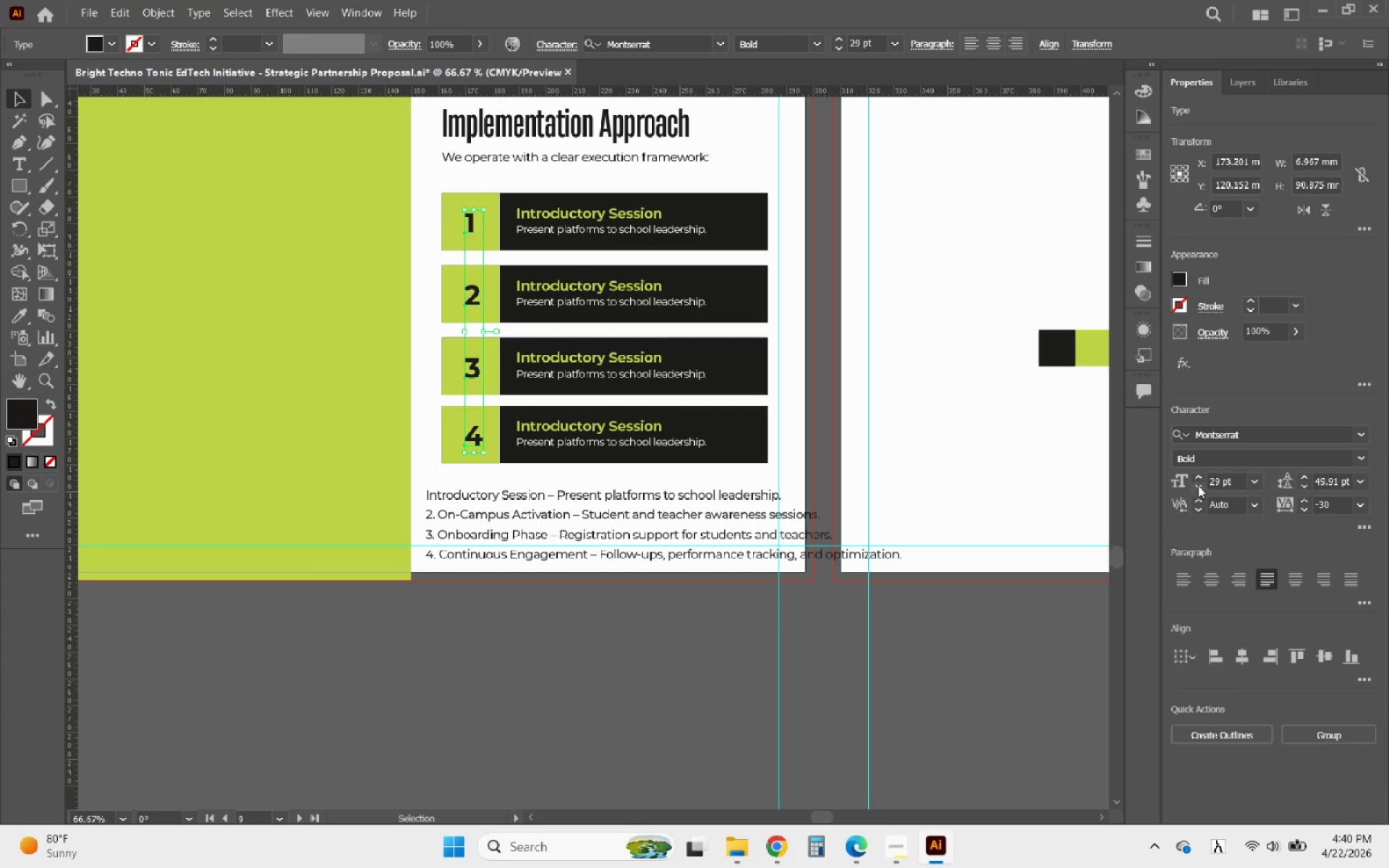 
left_click([1198, 485])
 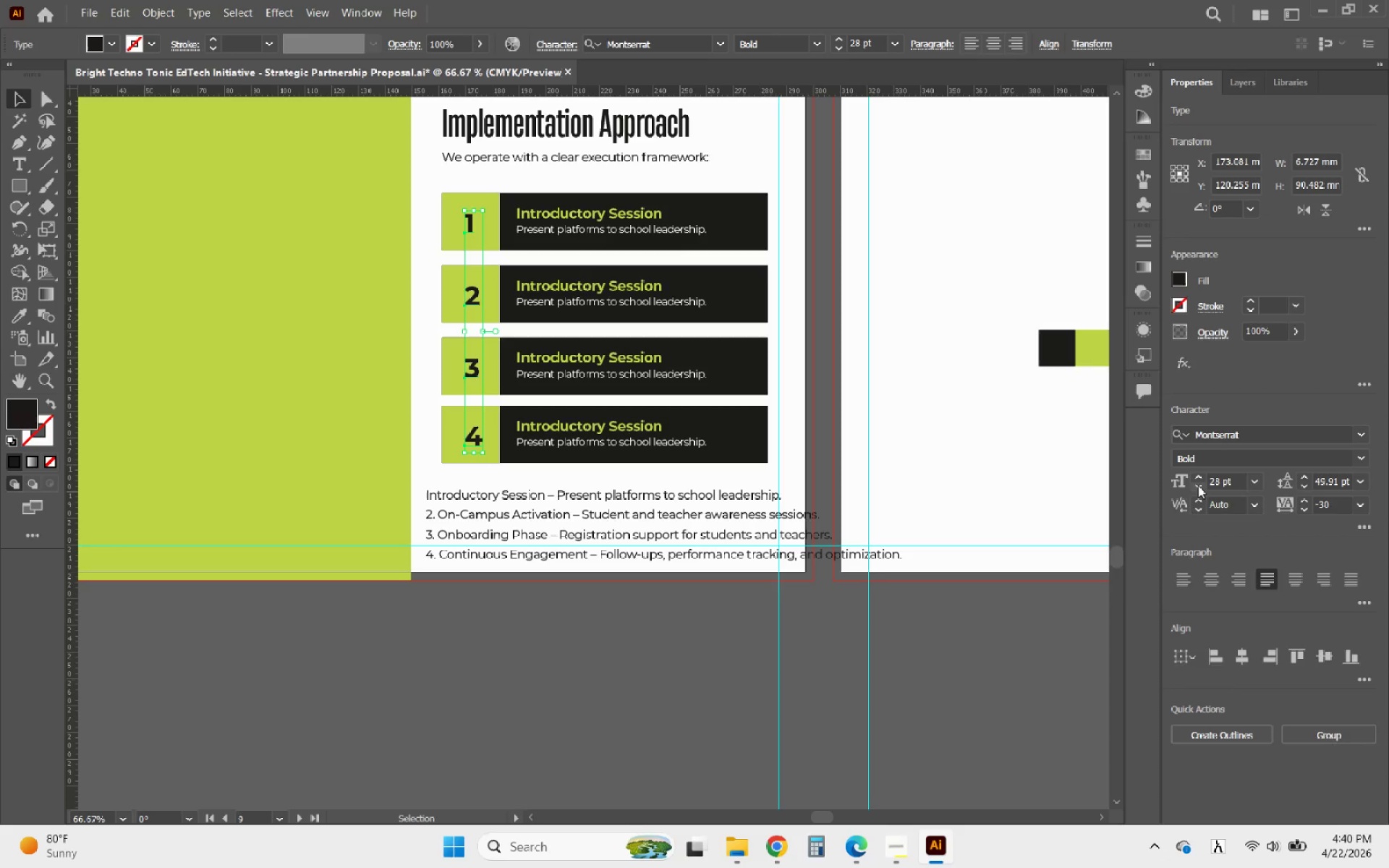 
wait(10.55)
 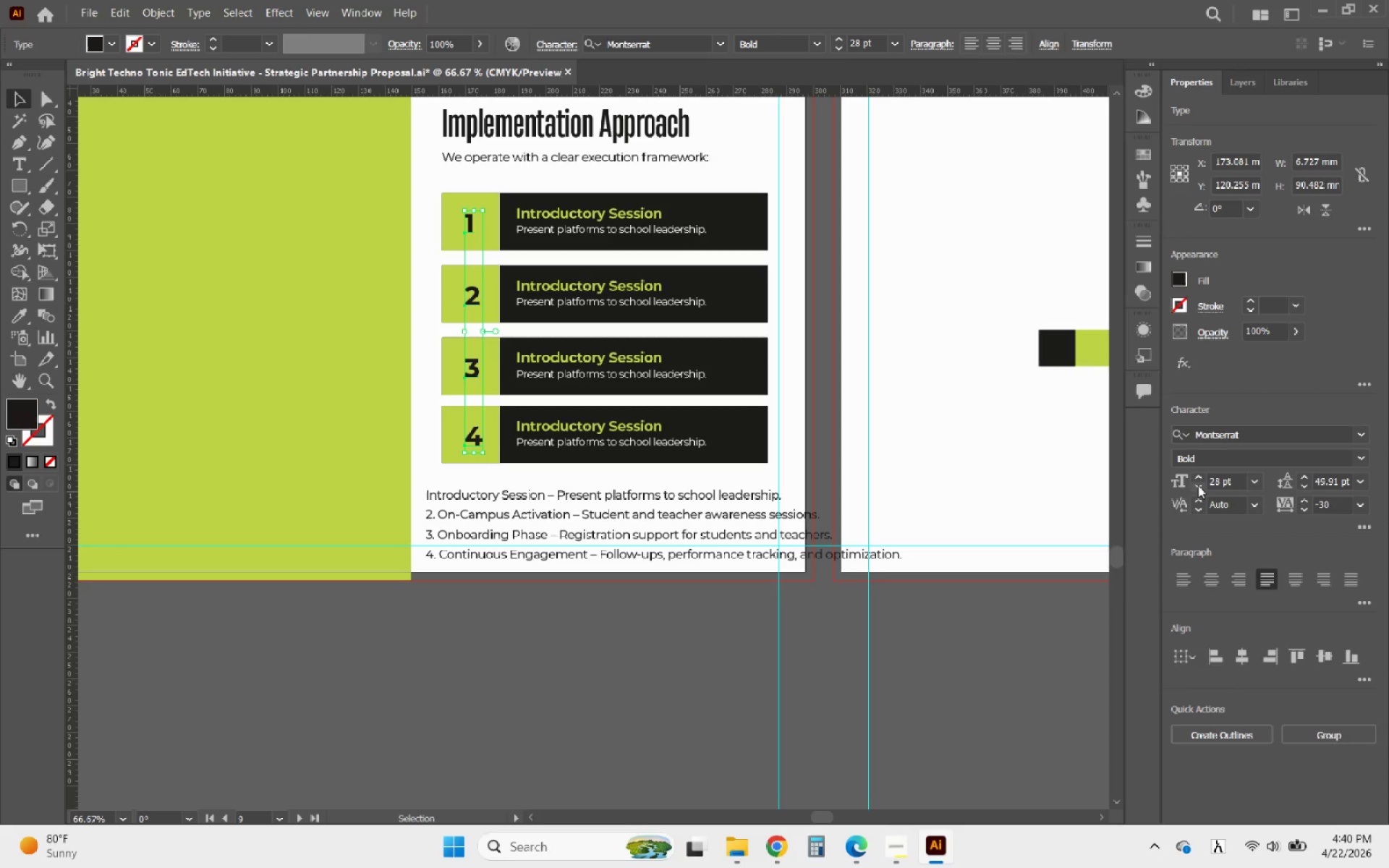 
hold_key(key=AltLeft, duration=0.38)
scroll: coordinate [435, 247], scroll_direction: up, amount: 2.0
 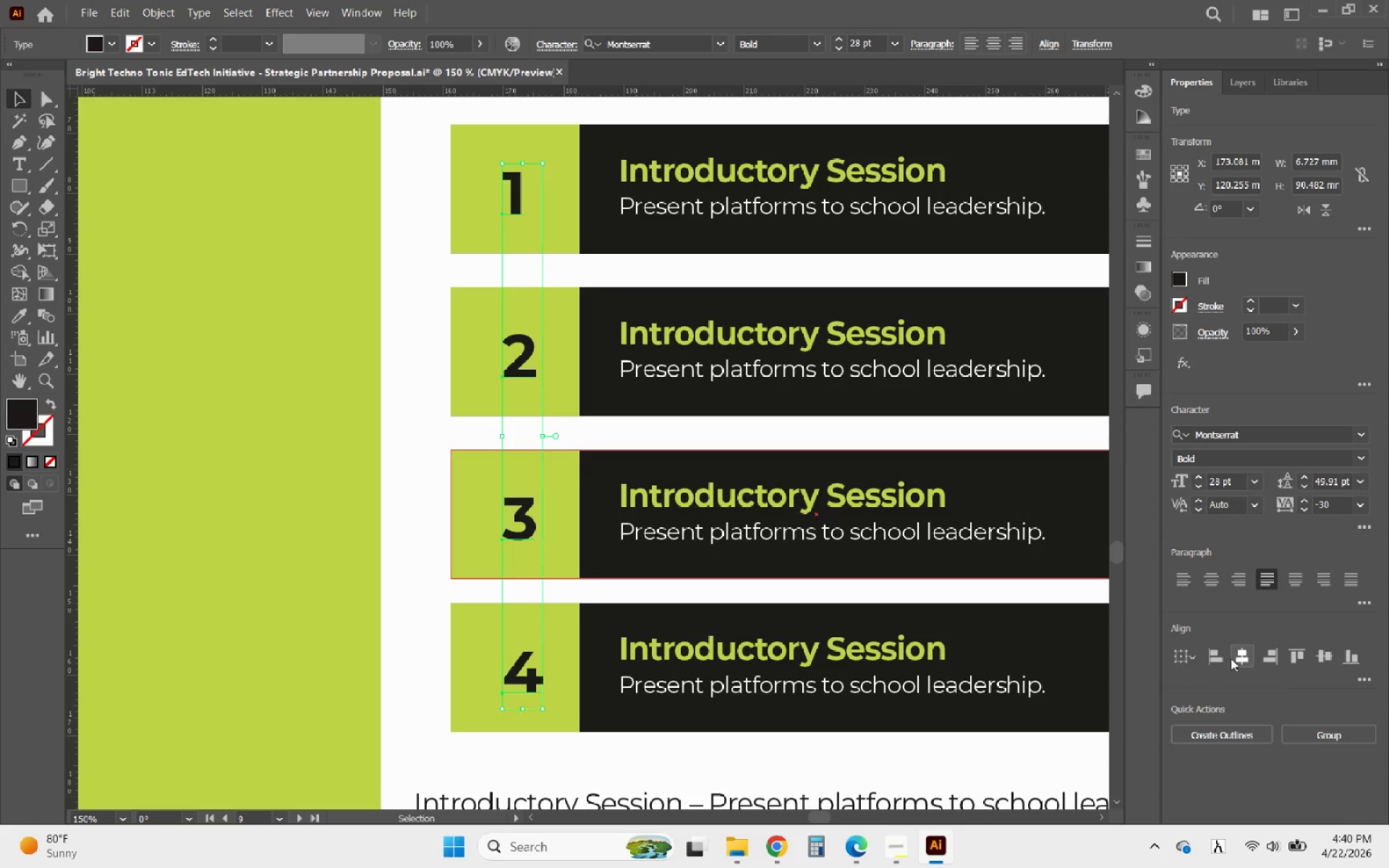 
left_click([1207, 655])
 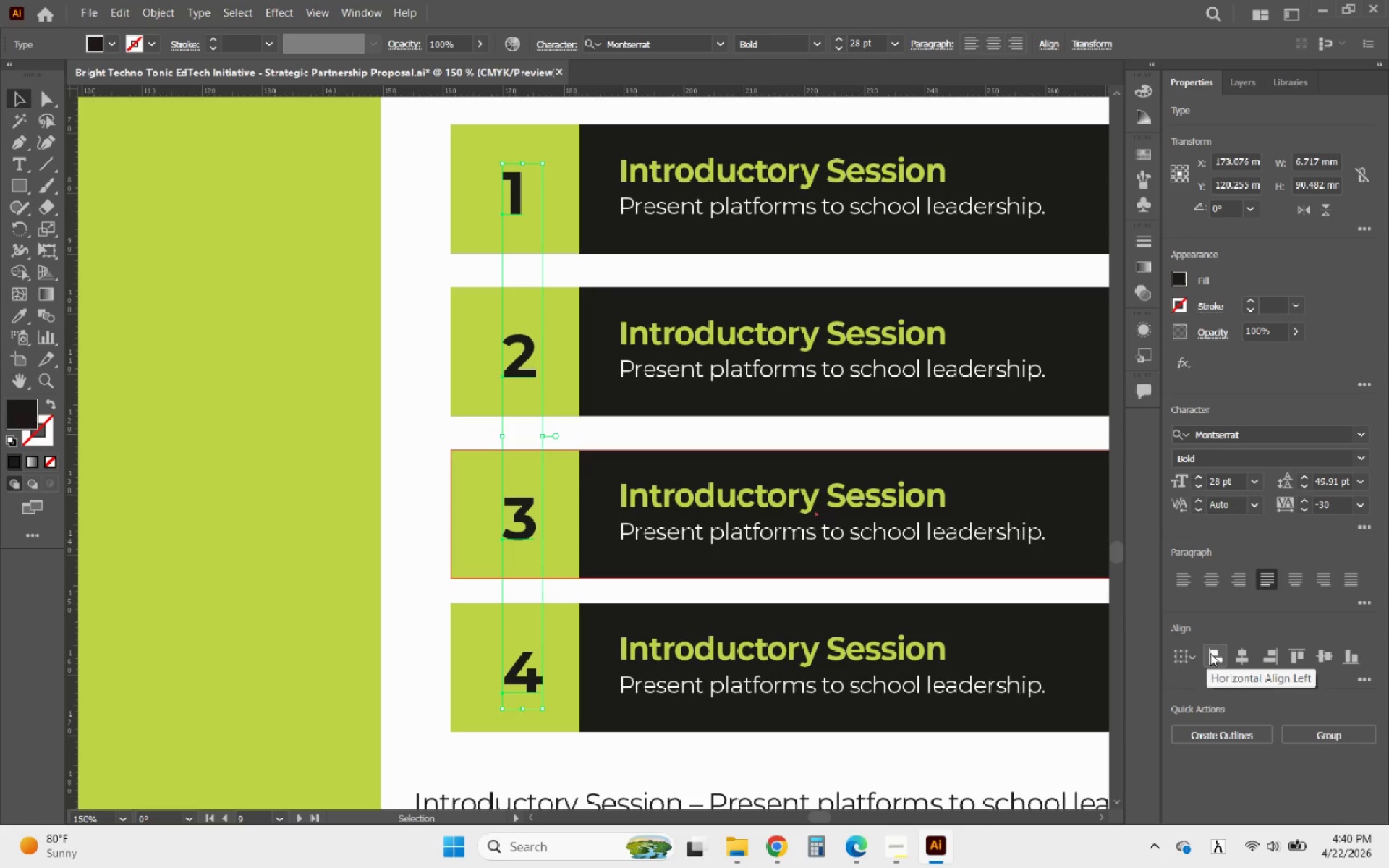 
left_click([1210, 653])
 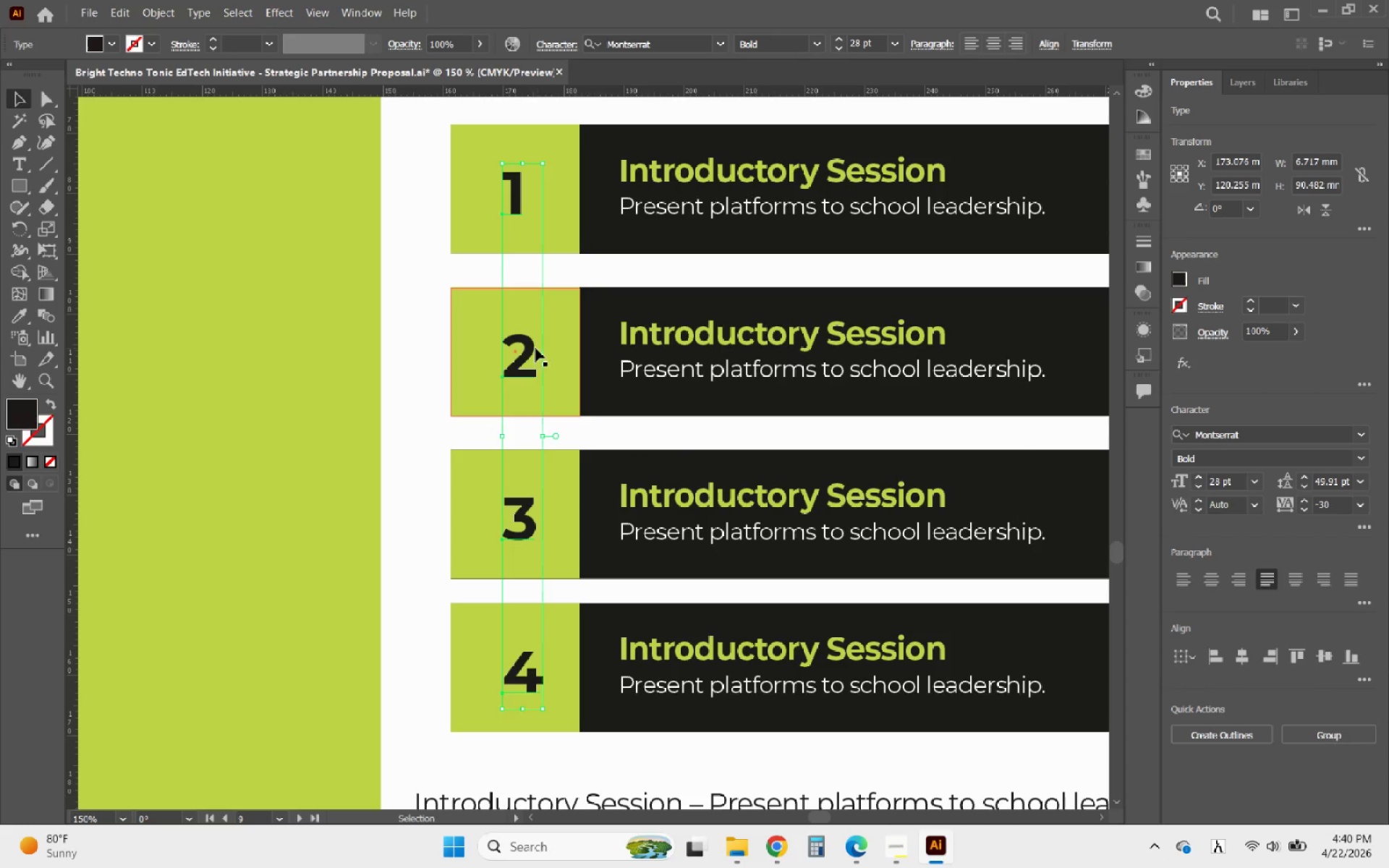 
left_click_drag(start_coordinate=[522, 348], to_coordinate=[504, 348])
 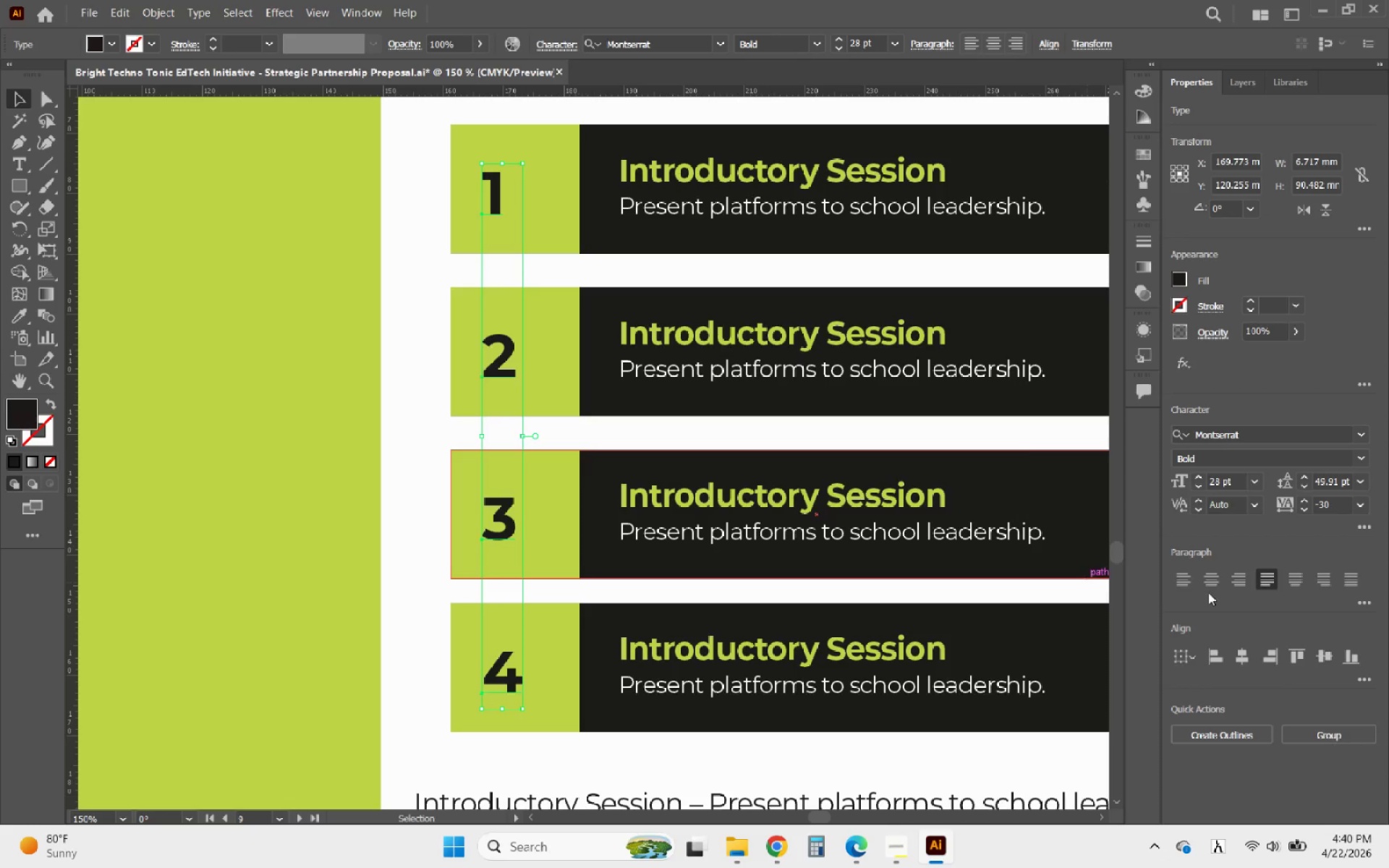 
hold_key(key=ShiftLeft, duration=2.48)
 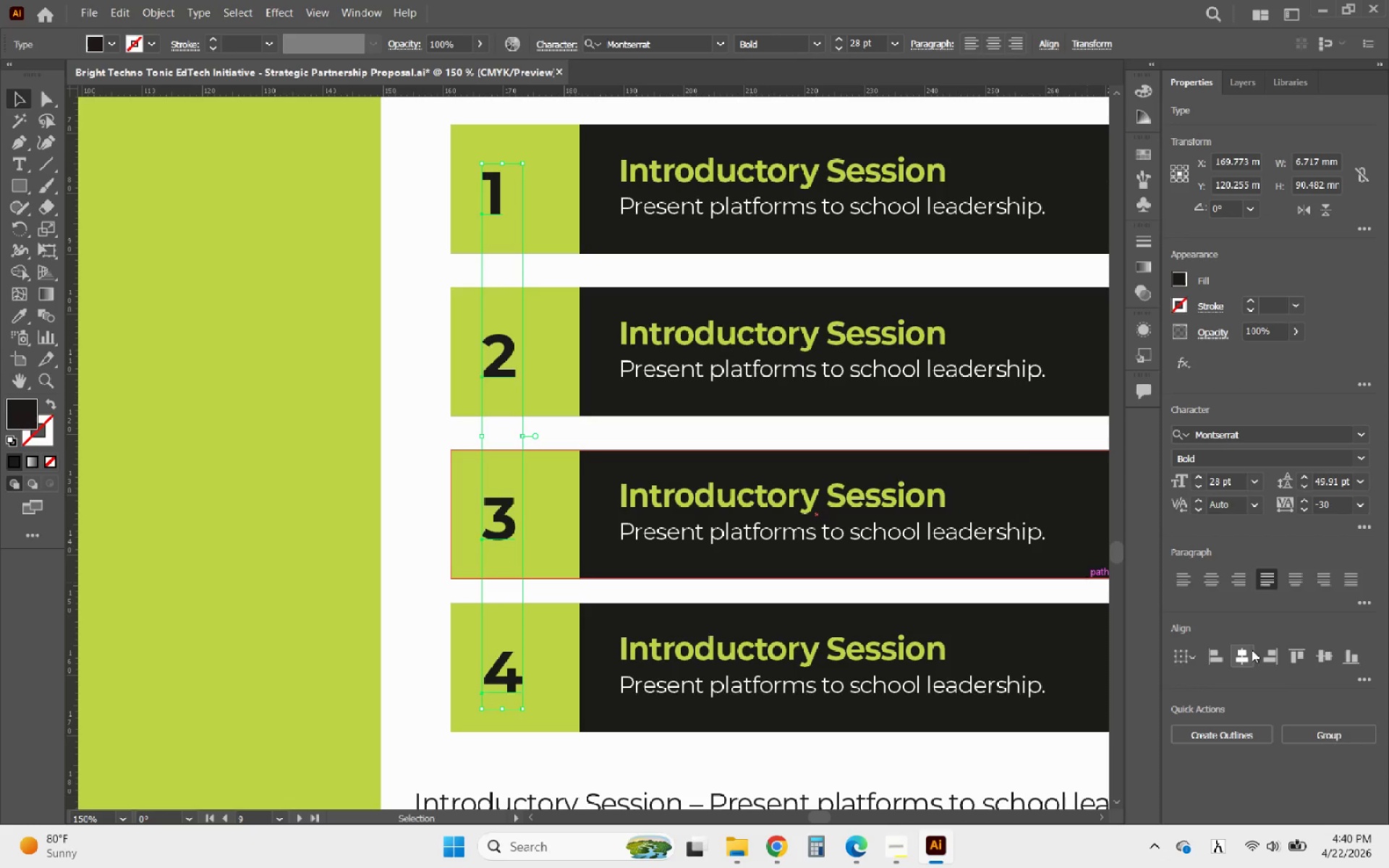 
left_click([1240, 653])
 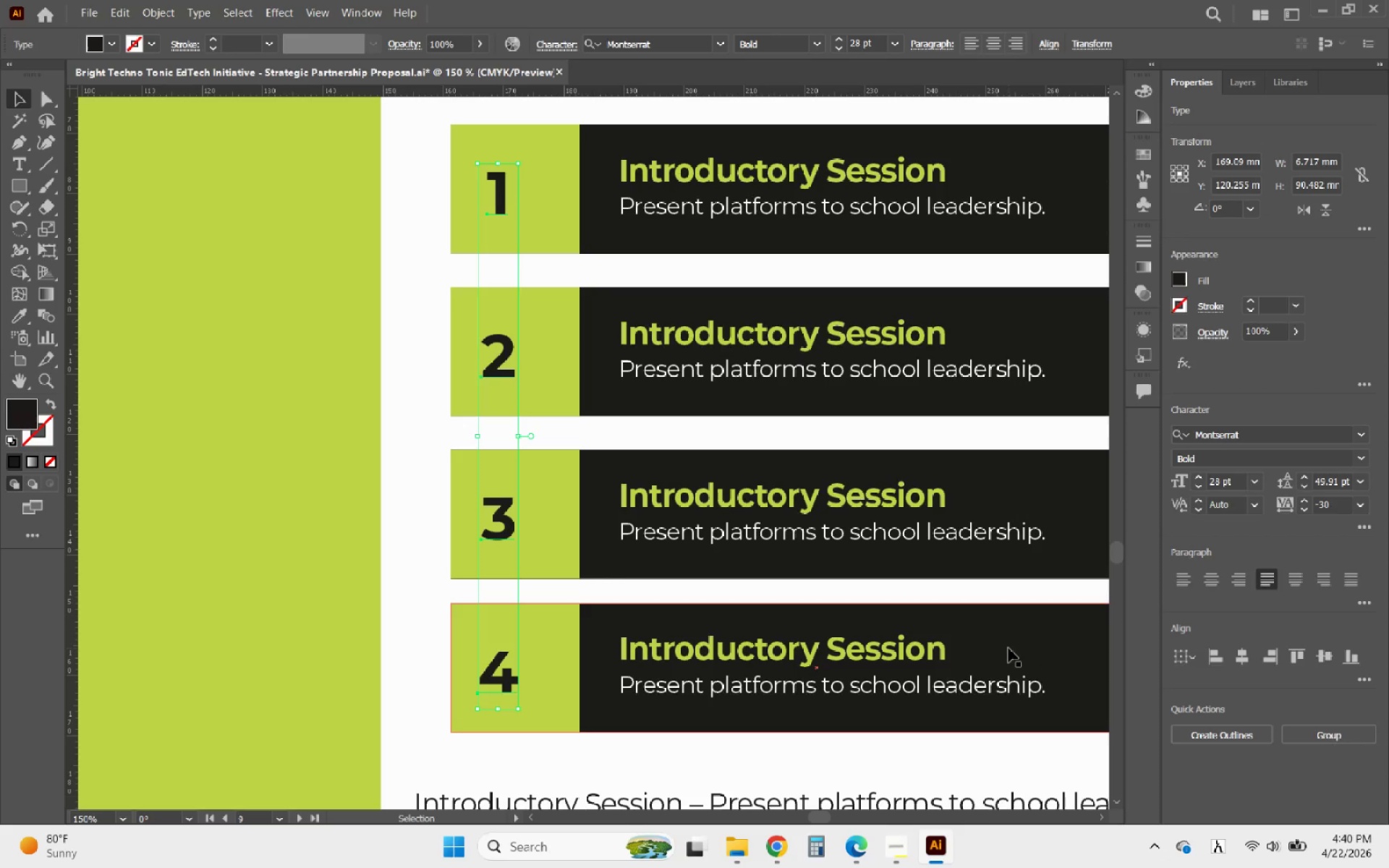 
key(ArrowLeft)
 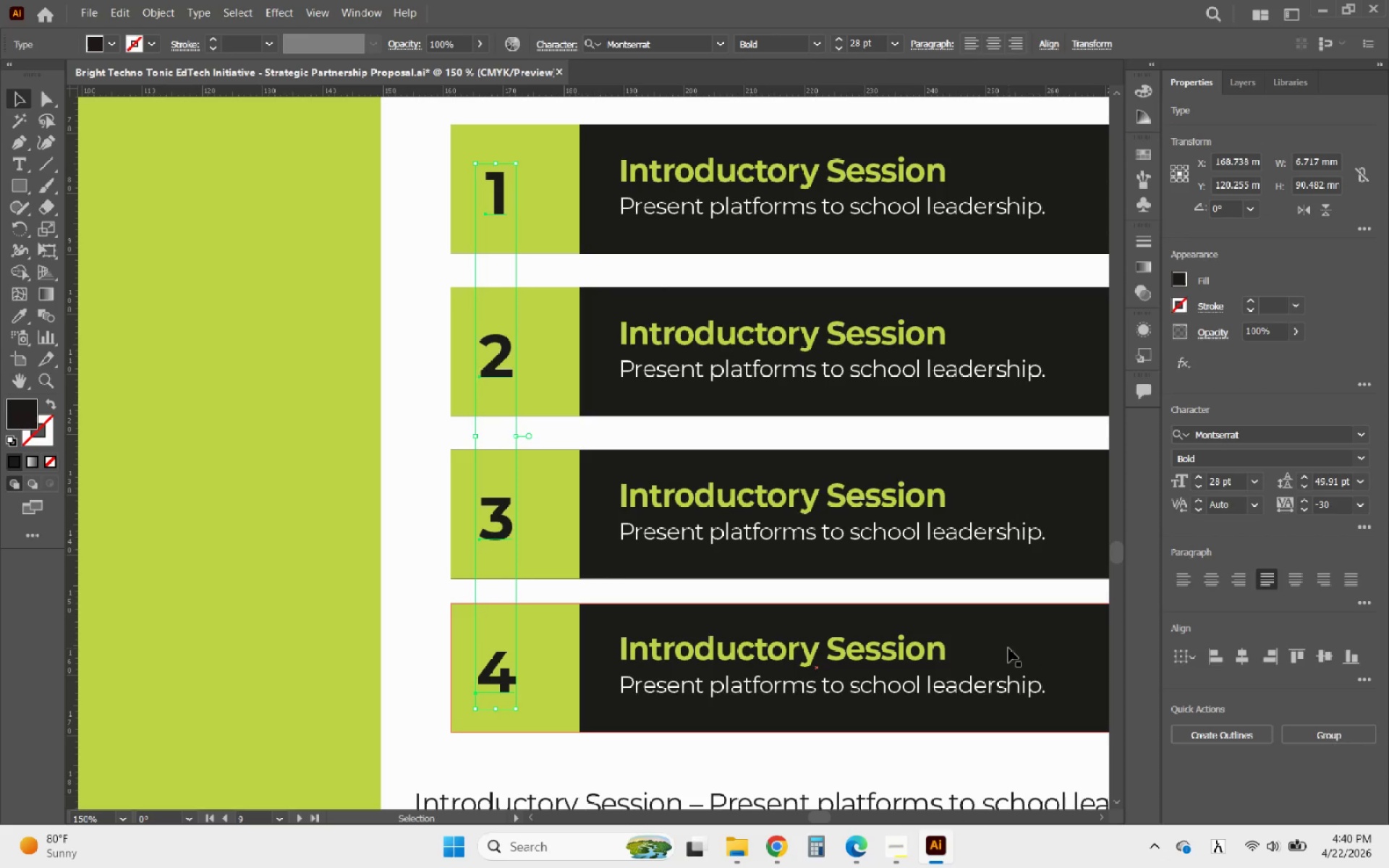 
key(ArrowLeft)
 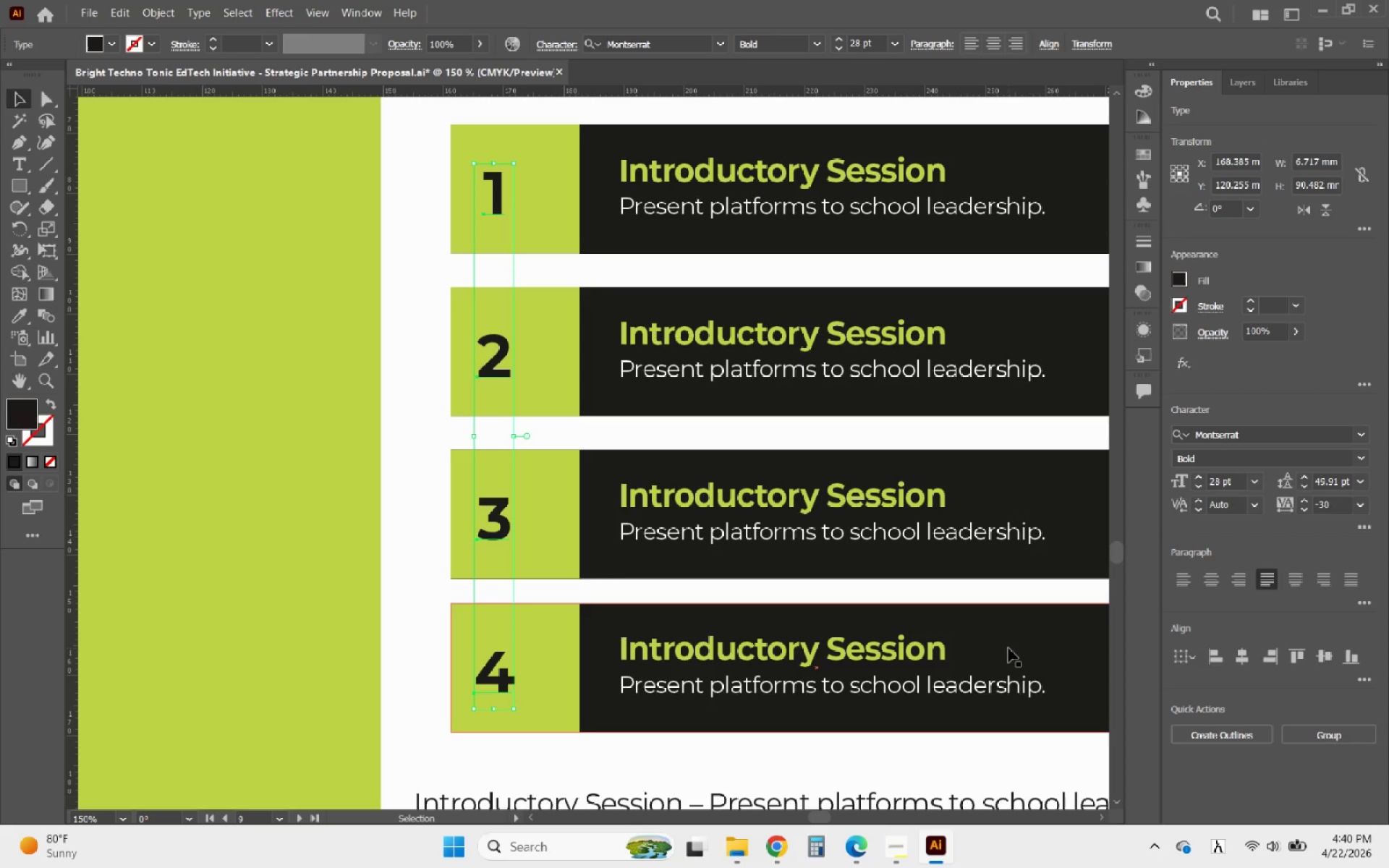 
key(ArrowRight)
 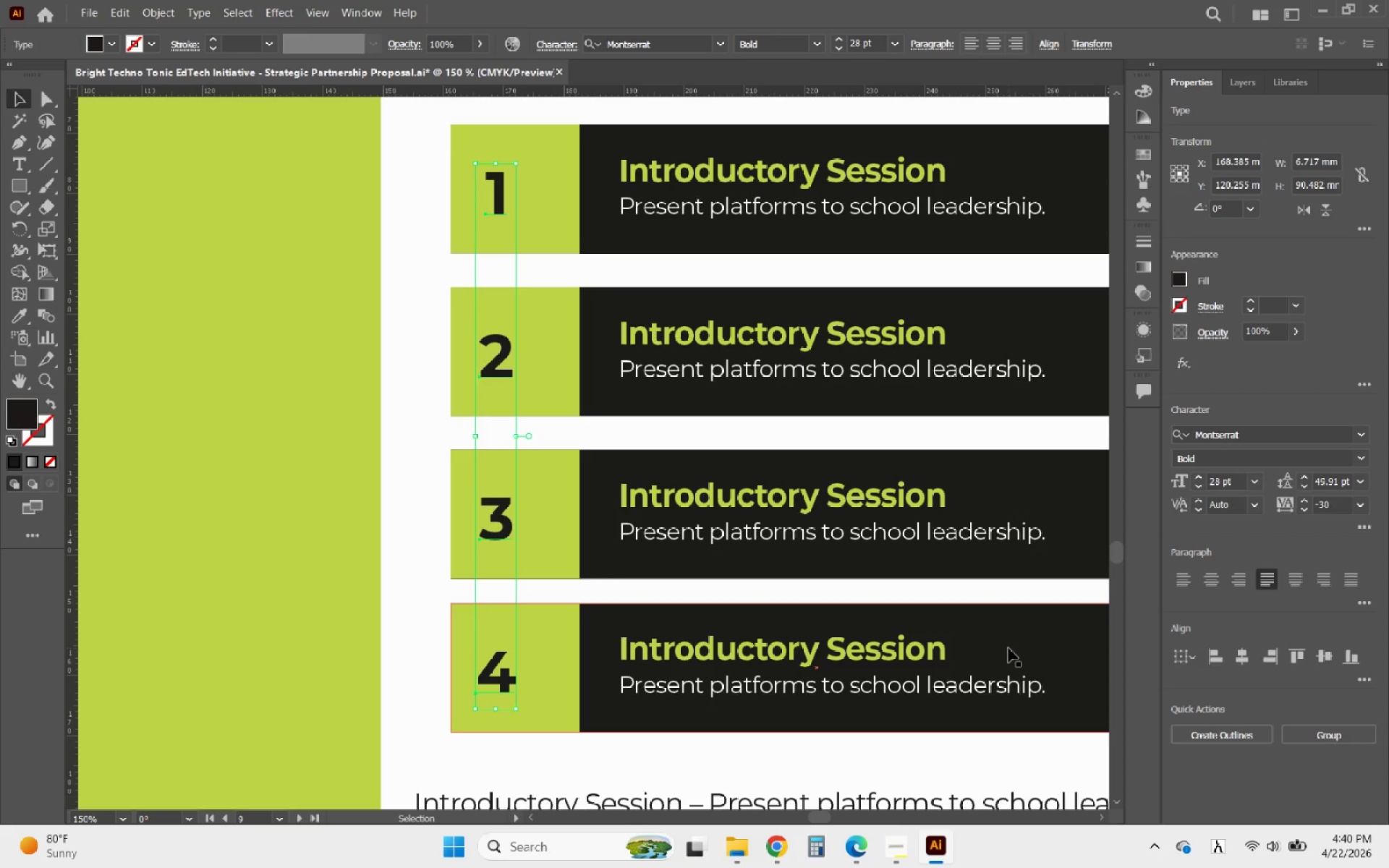 
key(ArrowRight)
 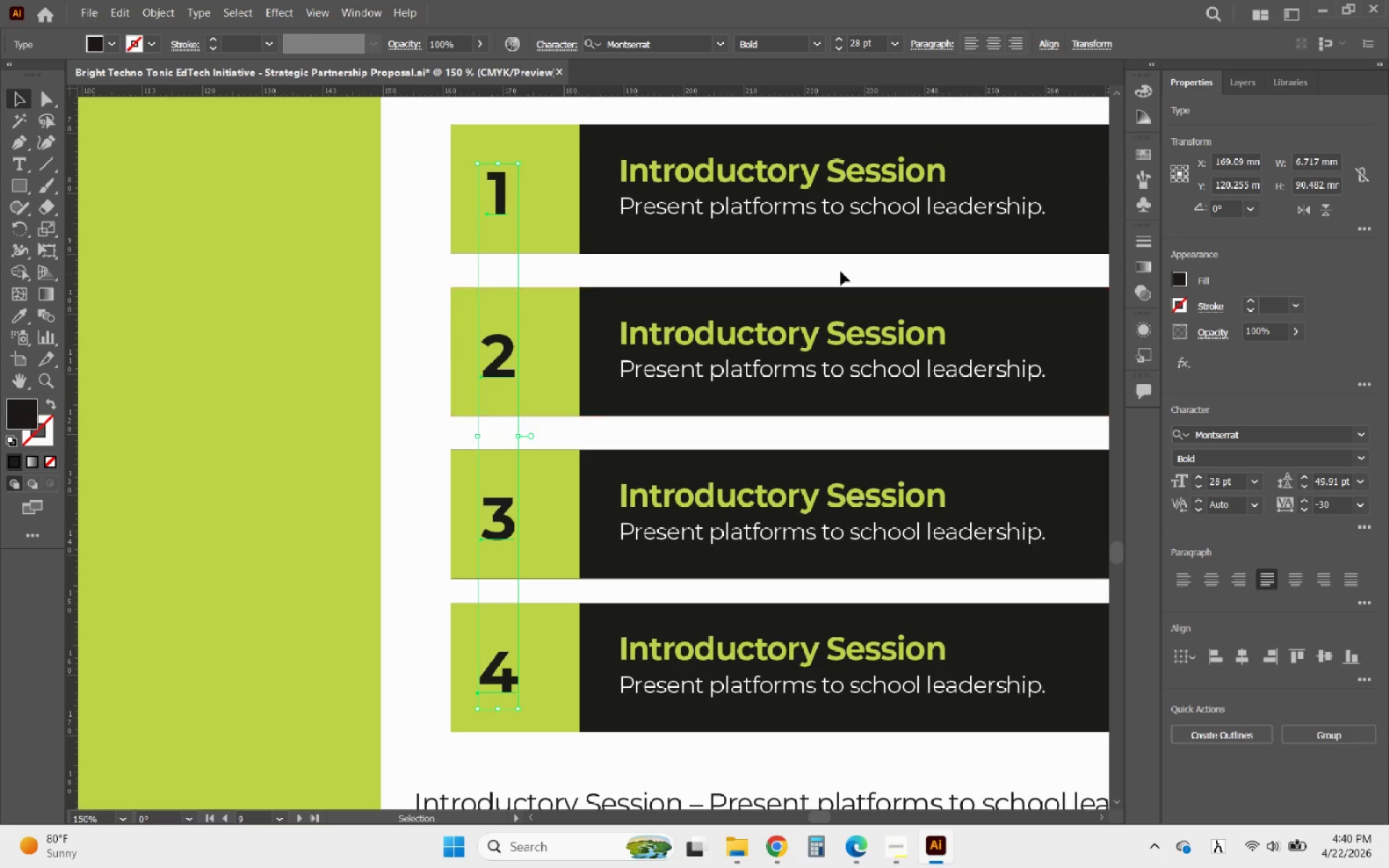 
left_click([429, 298])
 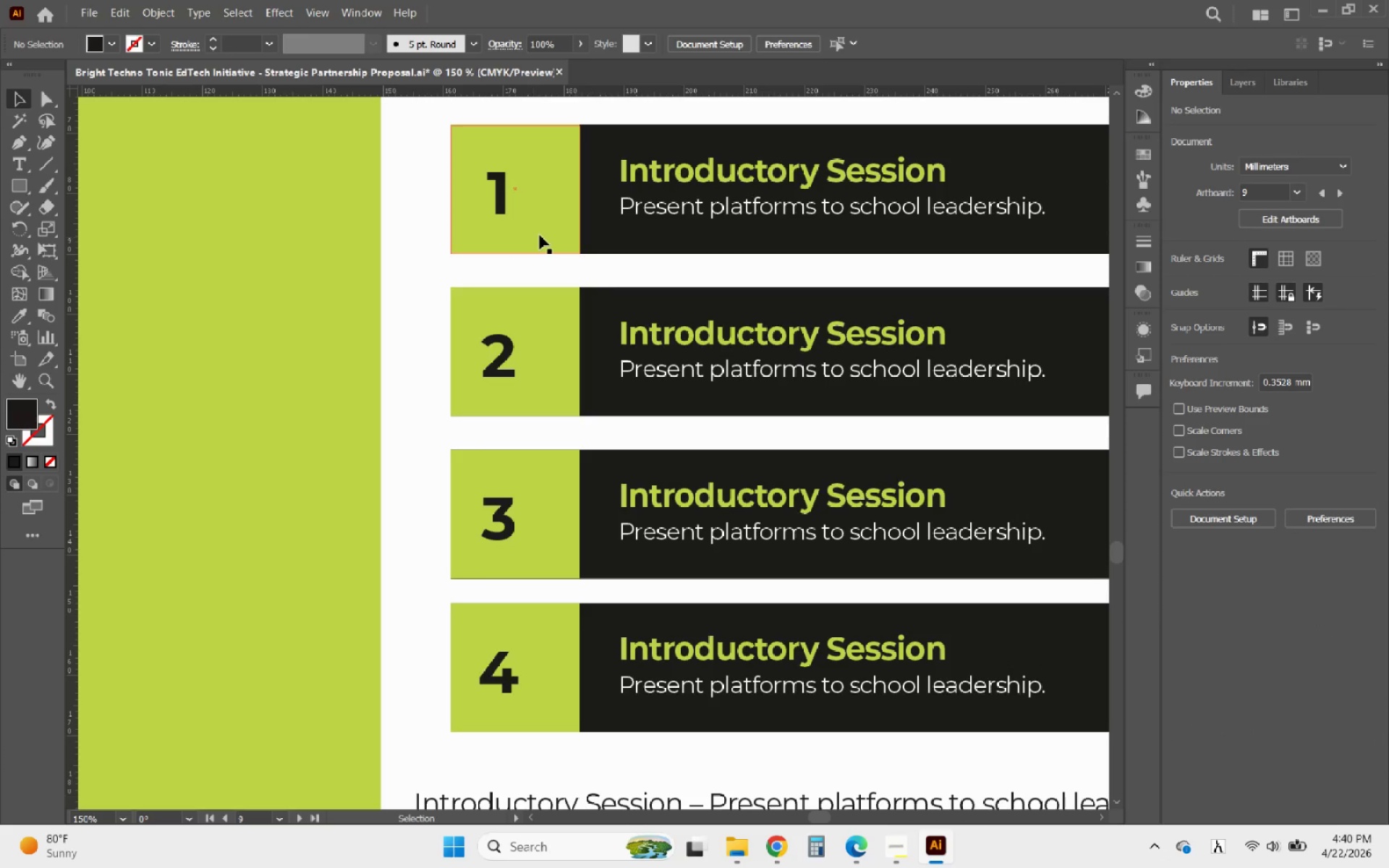 
left_click([545, 234])
 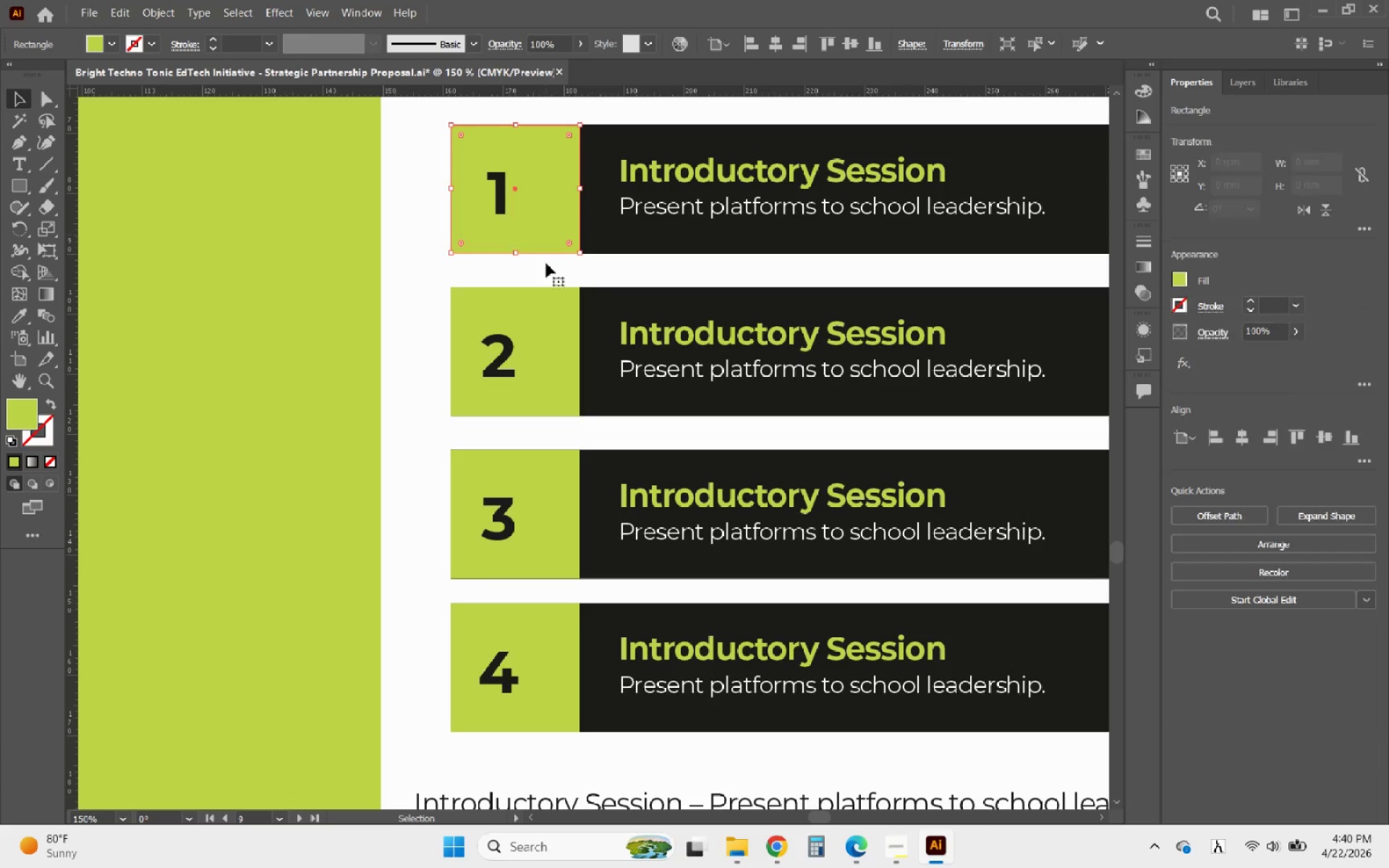 
hold_key(key=ShiftLeft, duration=1.45)
left_click([545, 312])
 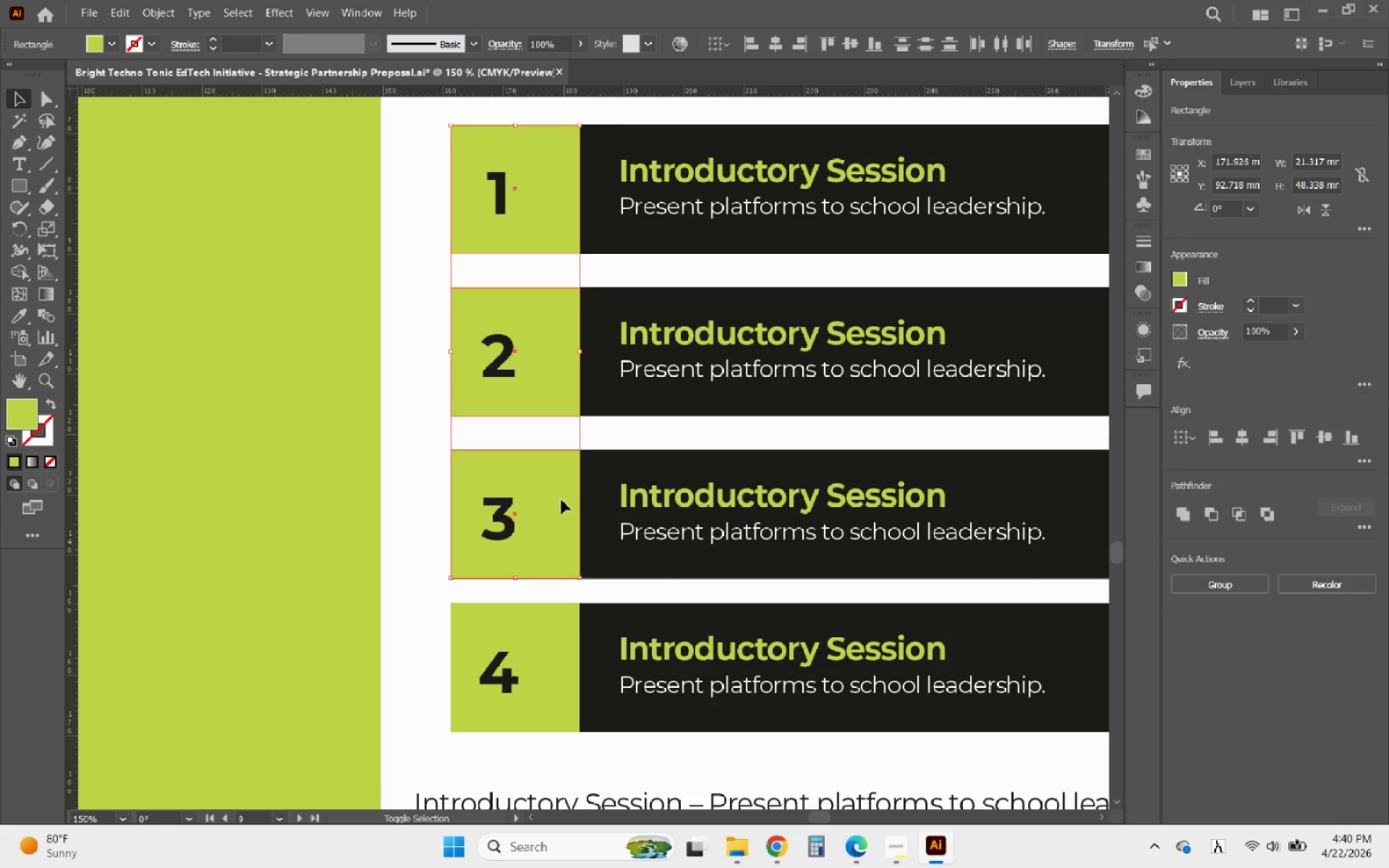 
double_click([549, 637])
 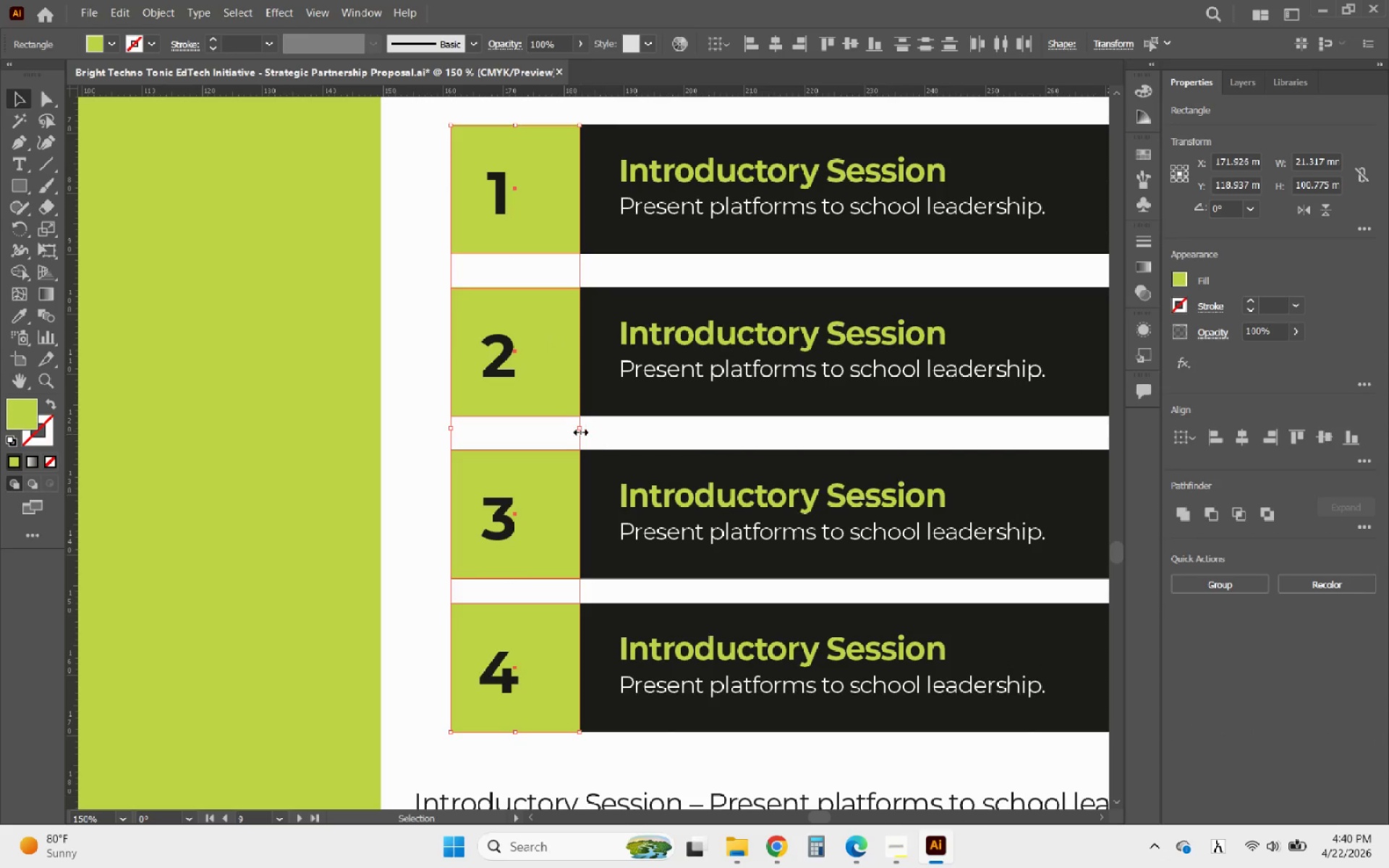 
left_click_drag(start_coordinate=[577, 429], to_coordinate=[551, 433])
 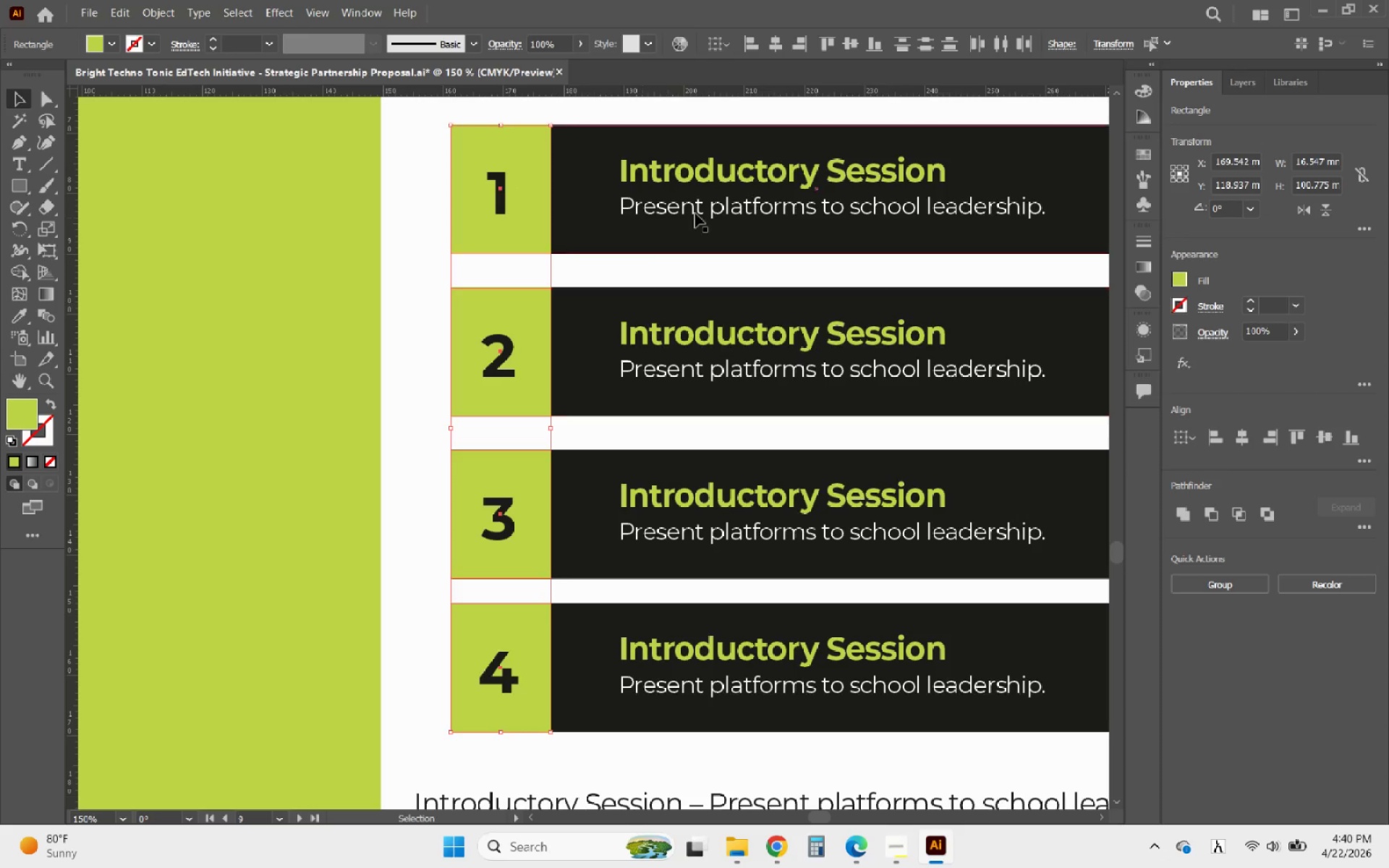 
left_click([708, 194])
 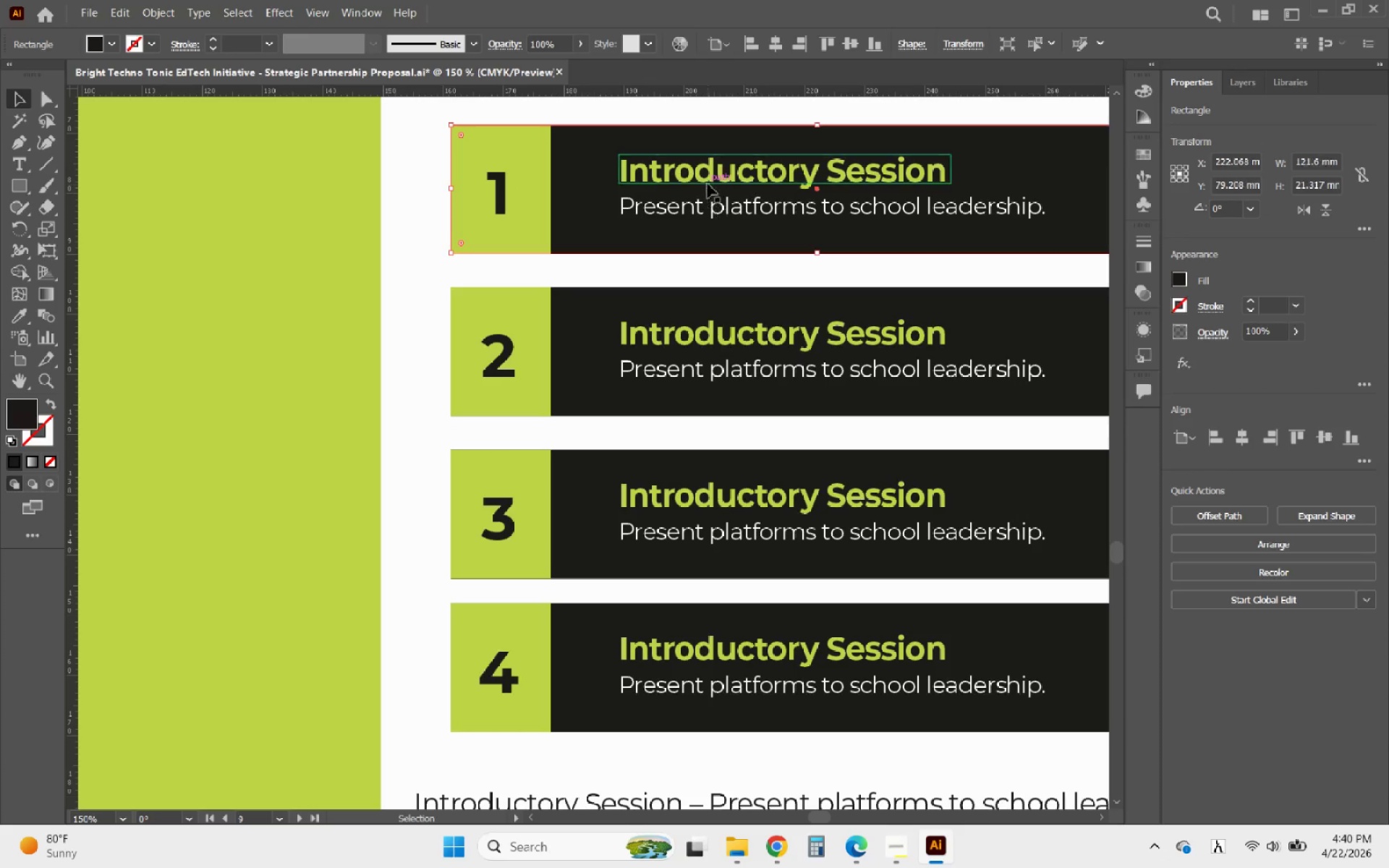 
left_click([708, 179])
 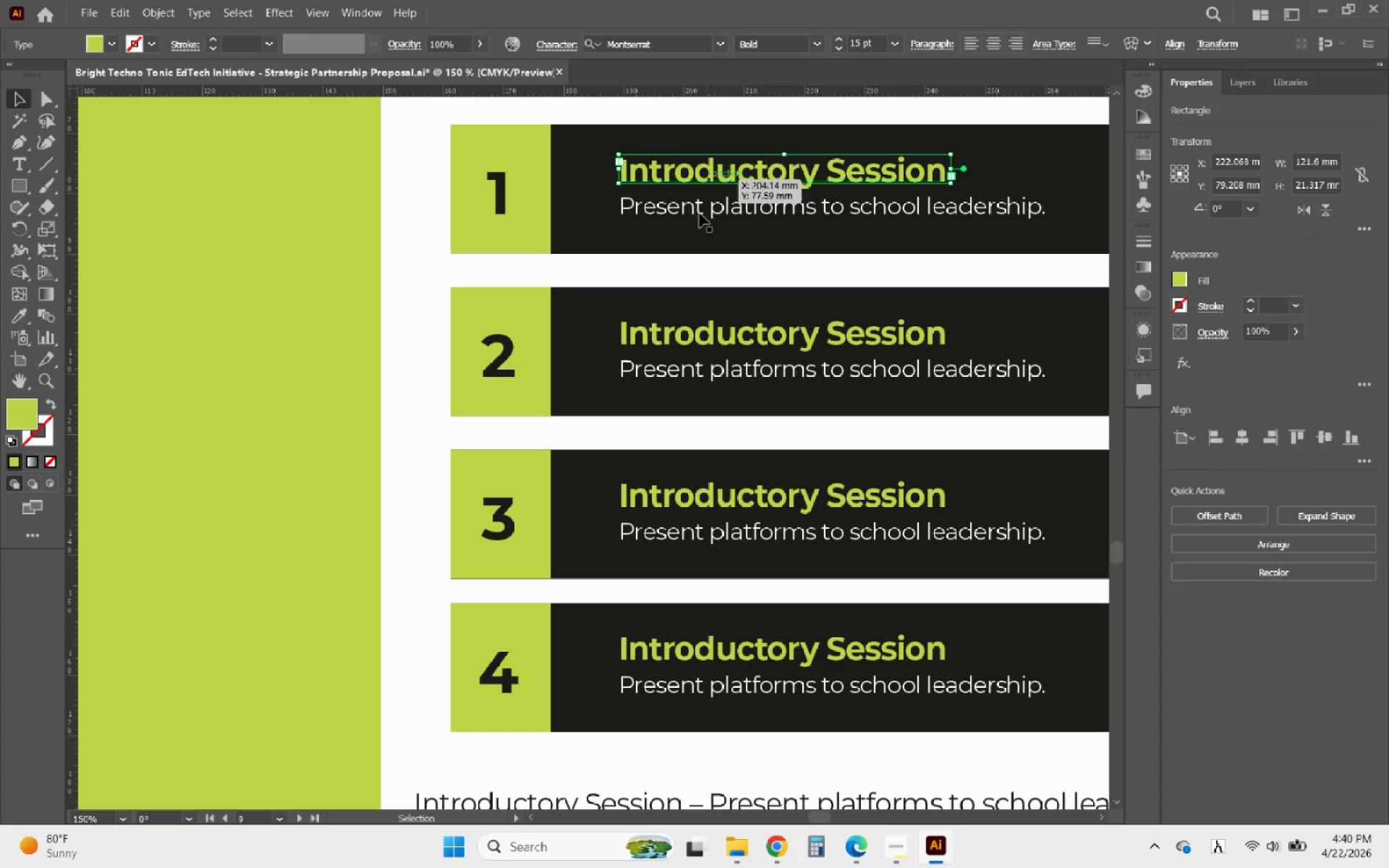 
hold_key(key=ShiftLeft, duration=4.39)
left_click([700, 214])
 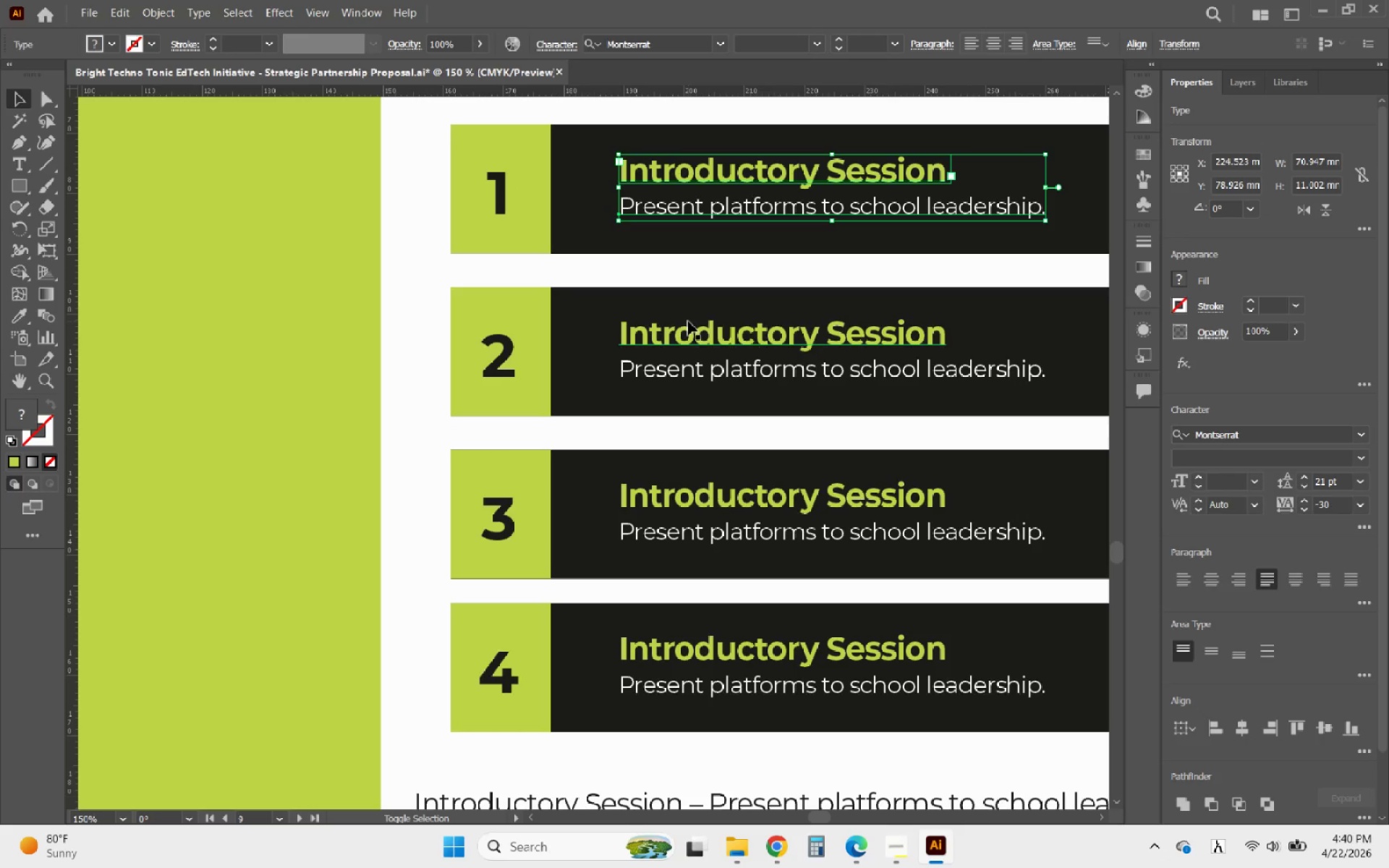 
left_click([684, 326])
 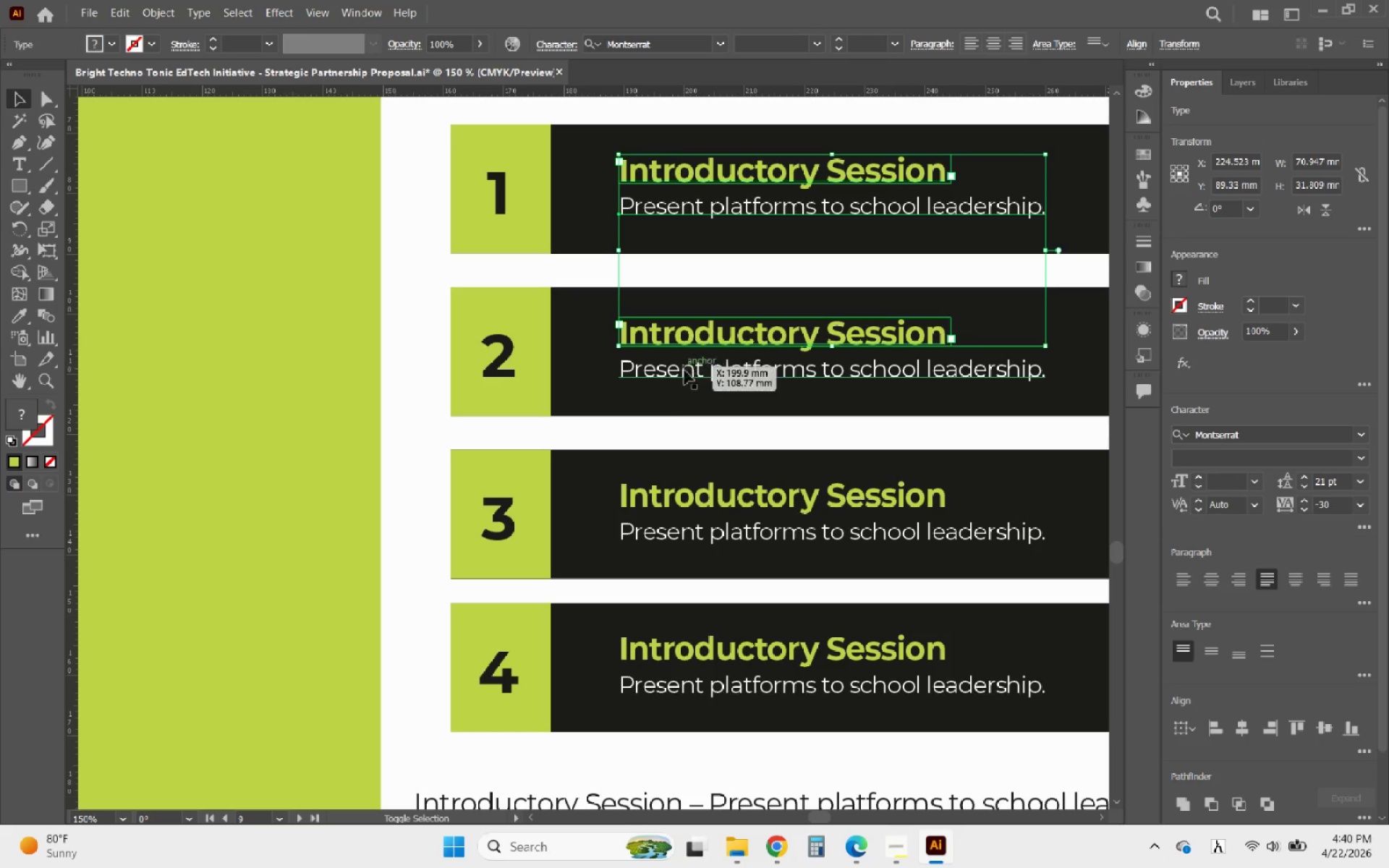 
left_click([682, 374])
 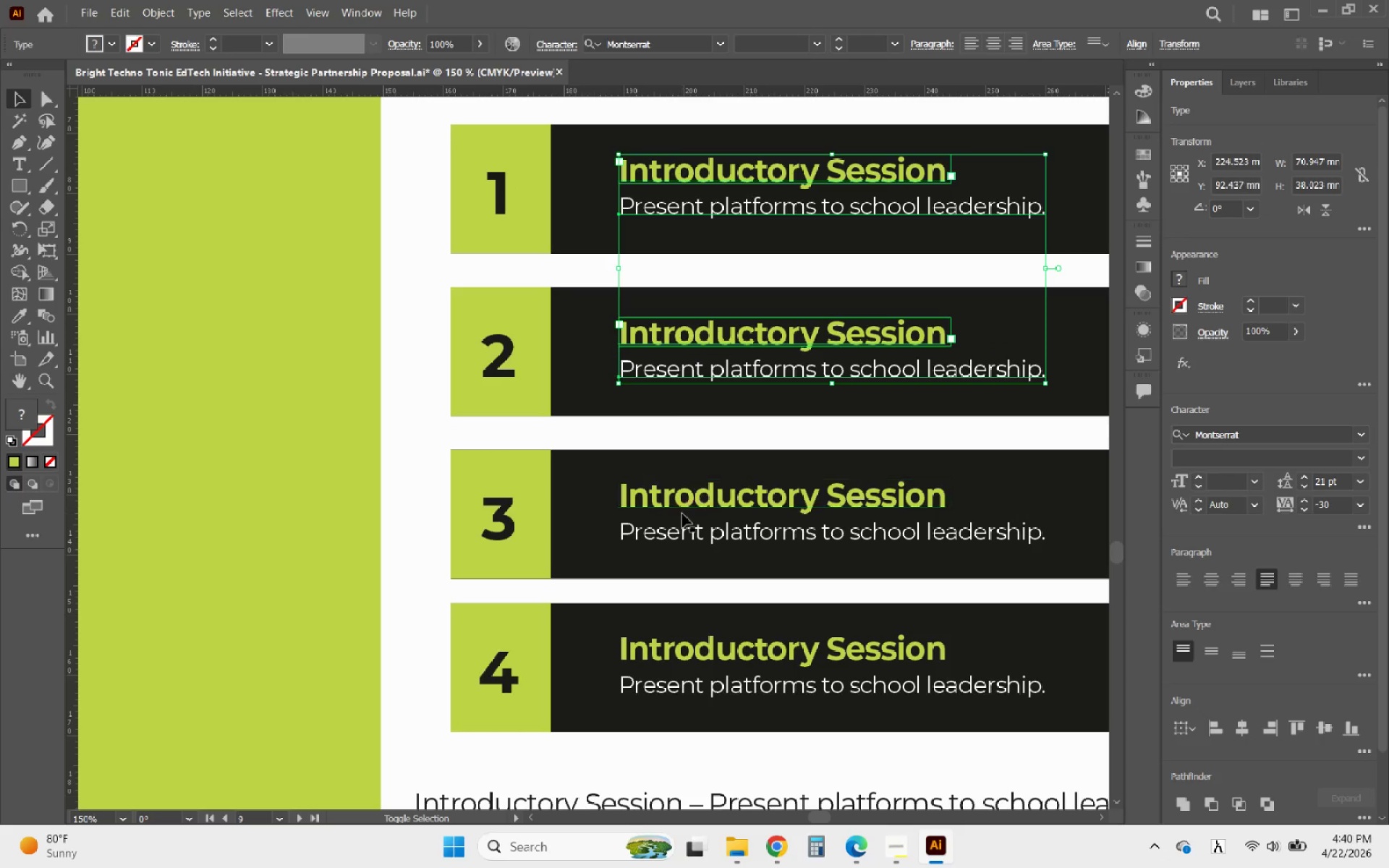 
left_click([682, 514])
 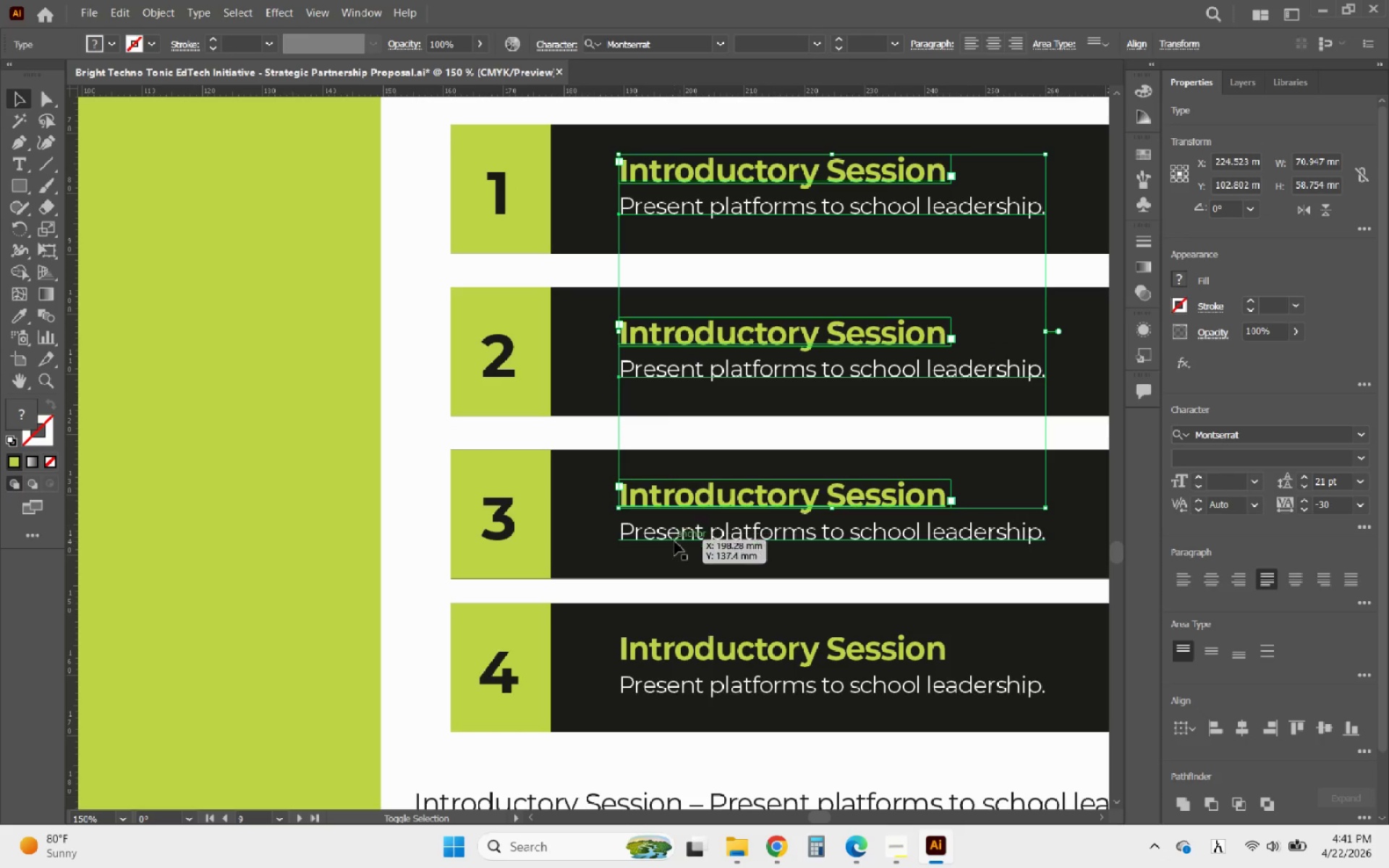 
left_click([674, 541])
 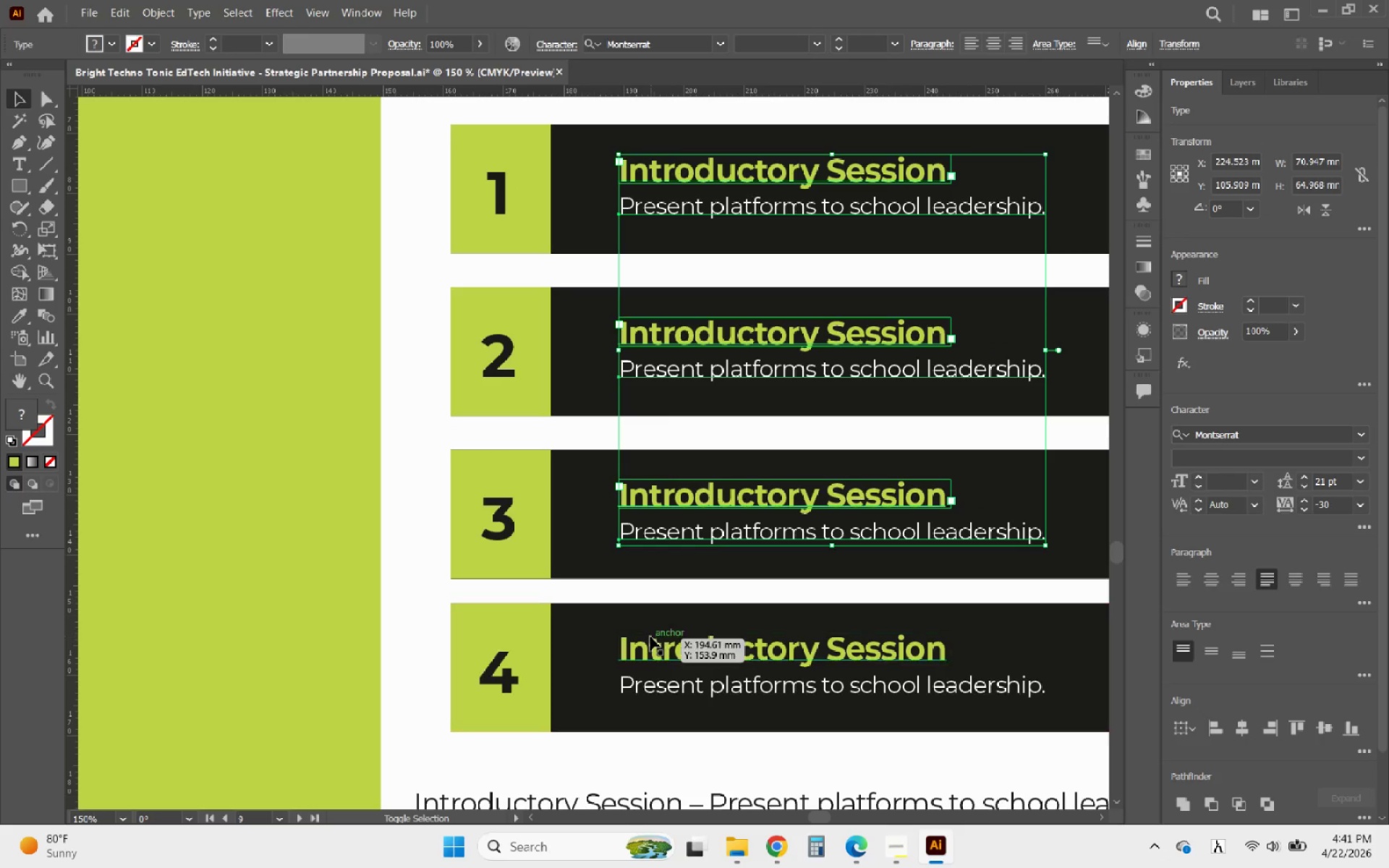 
left_click([650, 637])
 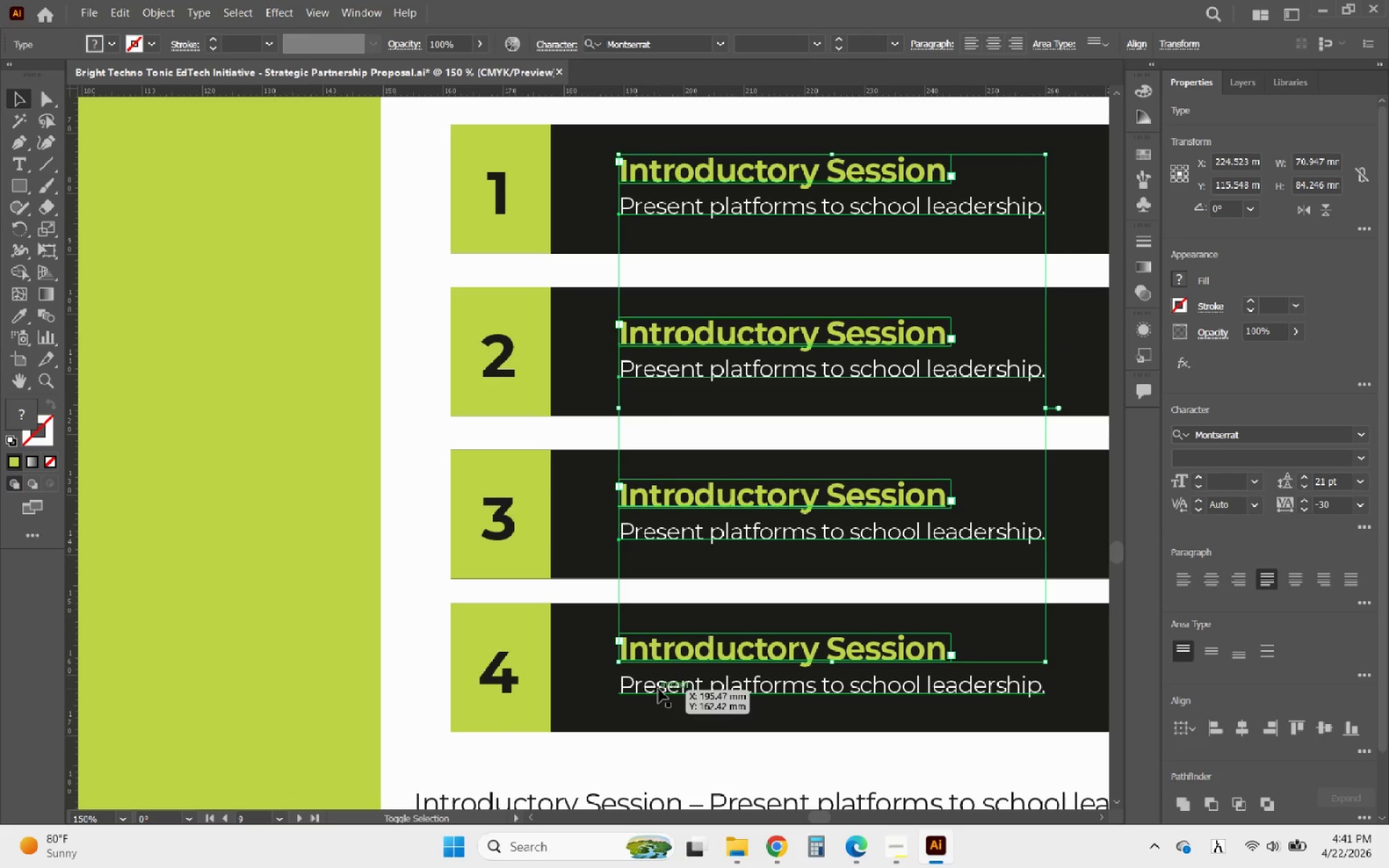 
left_click([658, 689])
 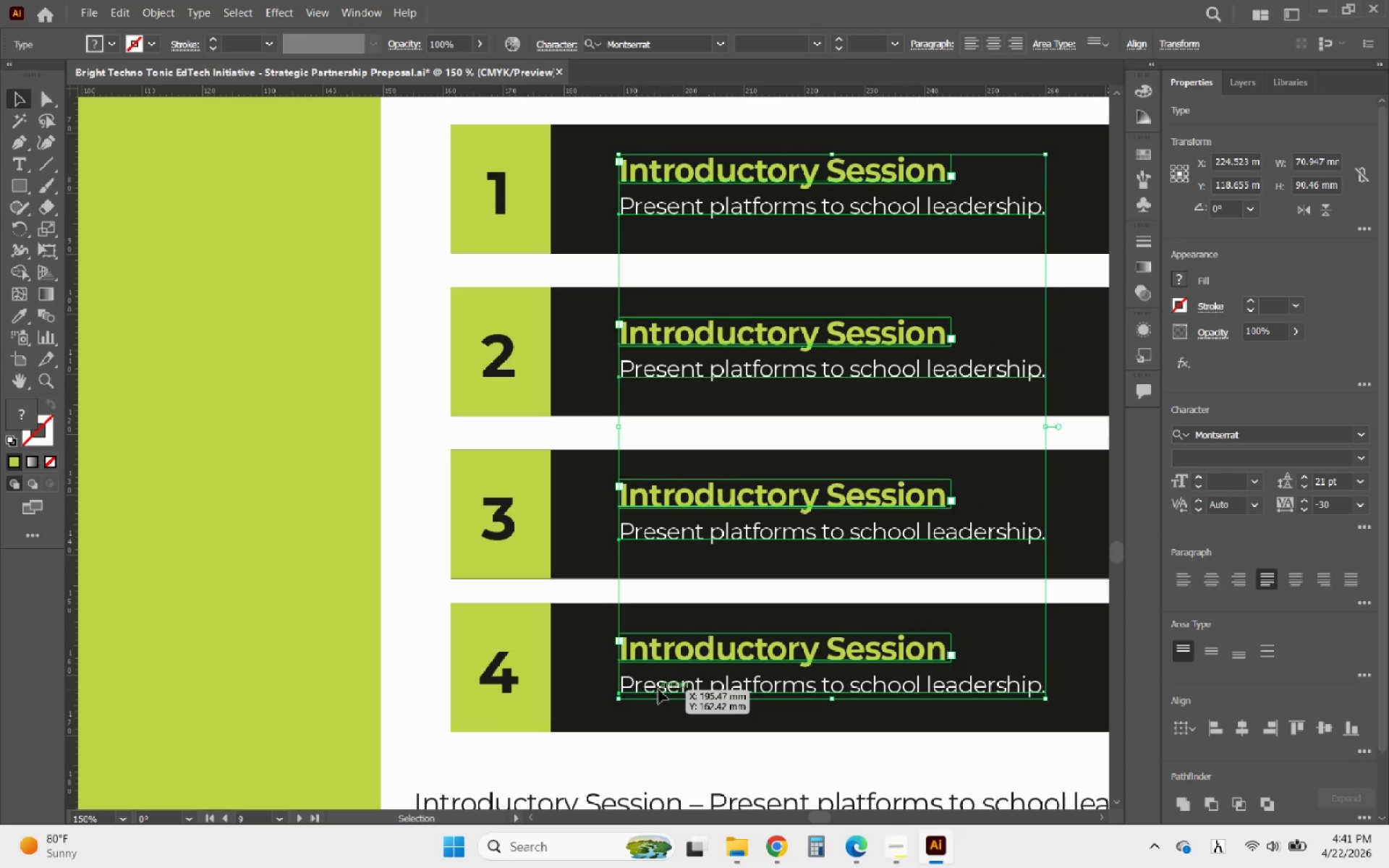 
hold_key(key=ArrowLeft, duration=0.89)
 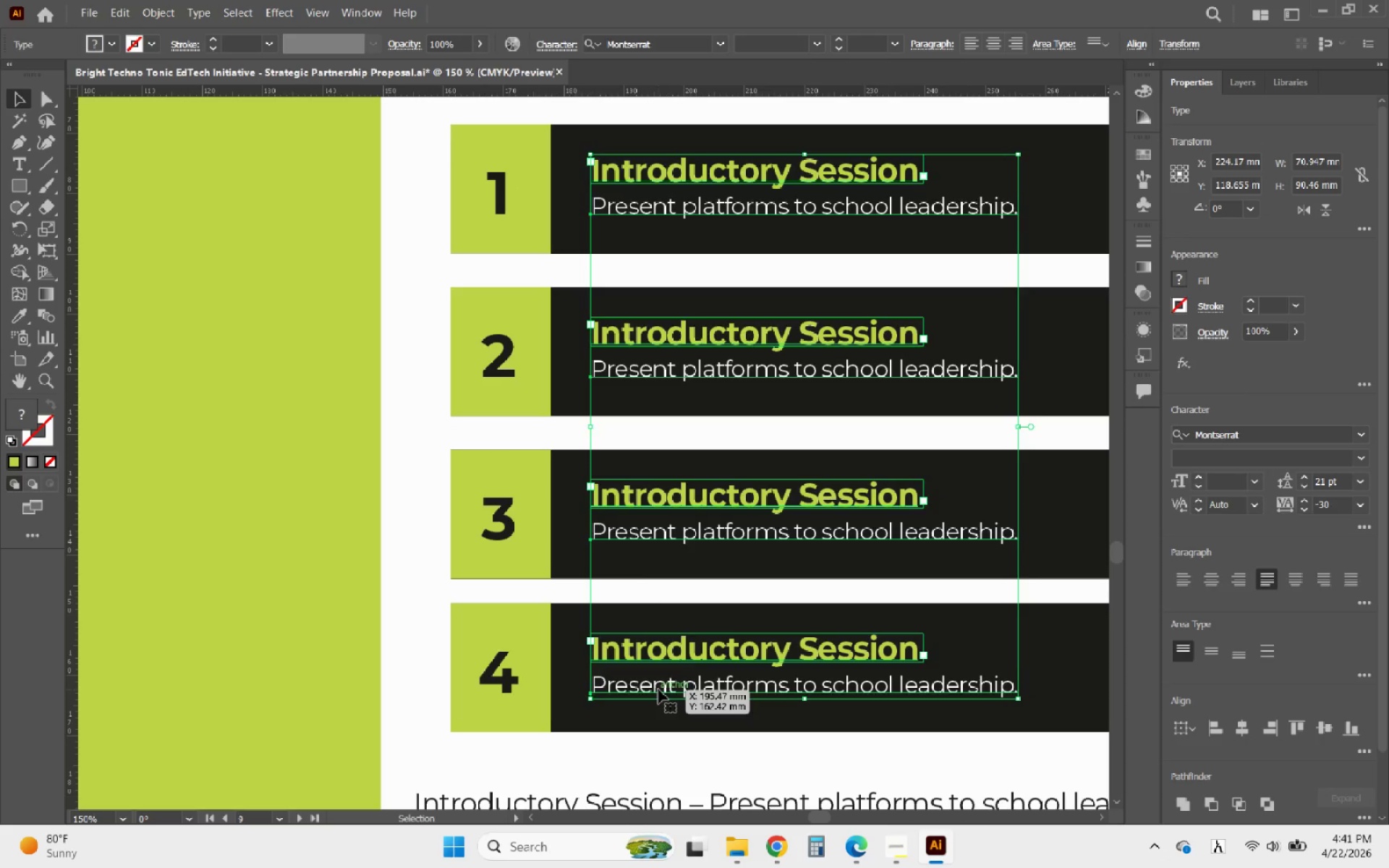 
key(ArrowLeft)
 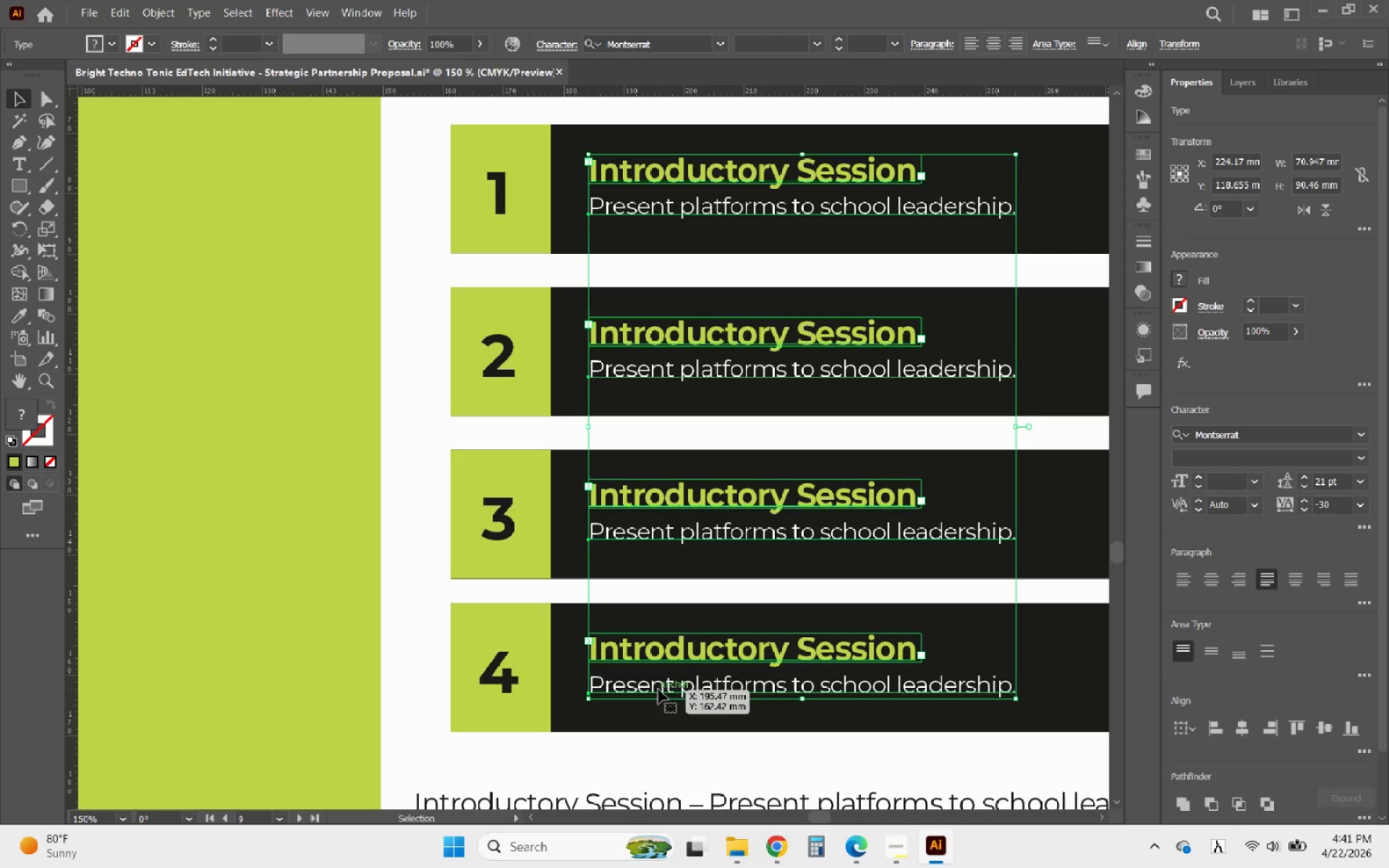 
key(ArrowLeft)
 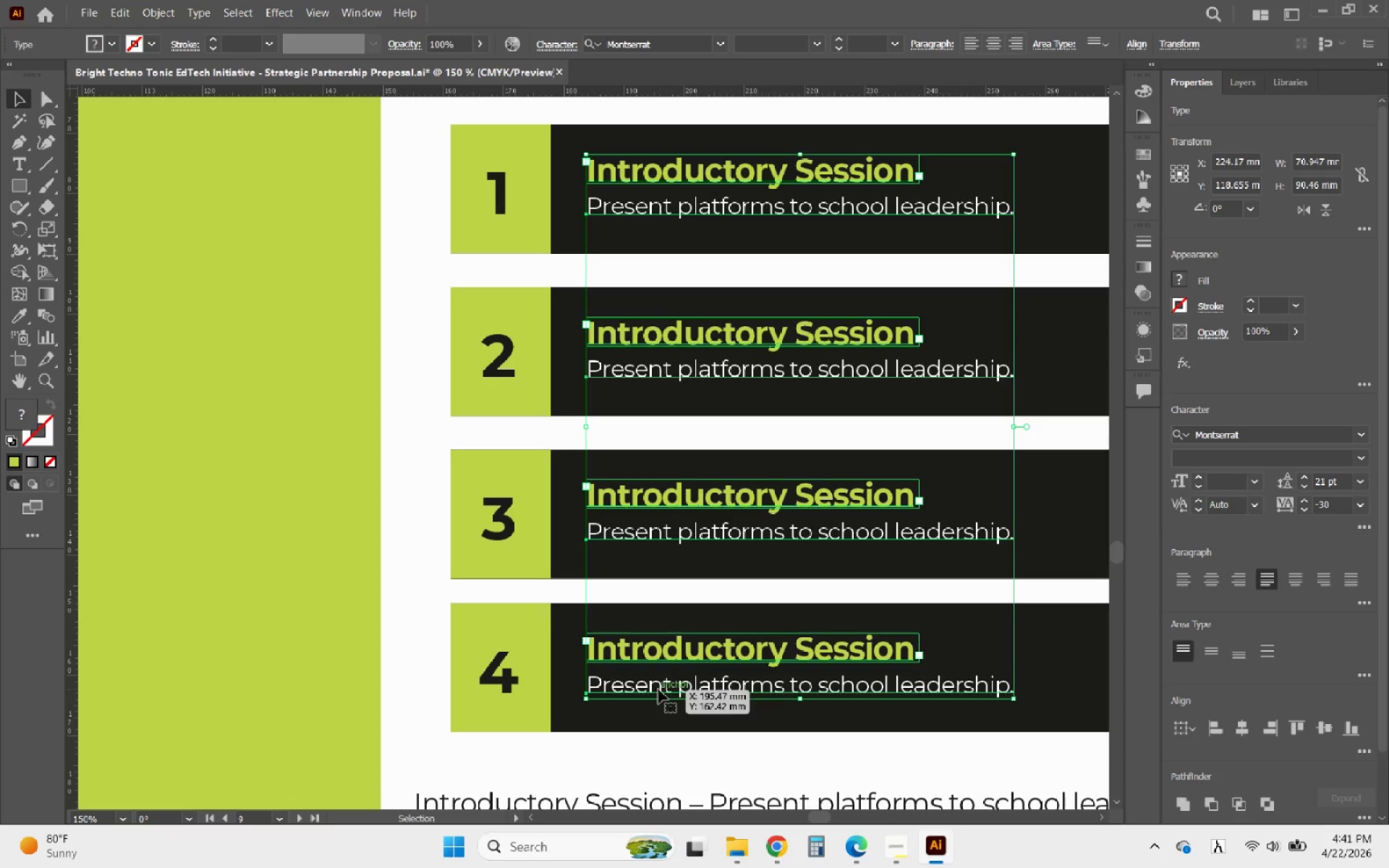 
key(ArrowLeft)
 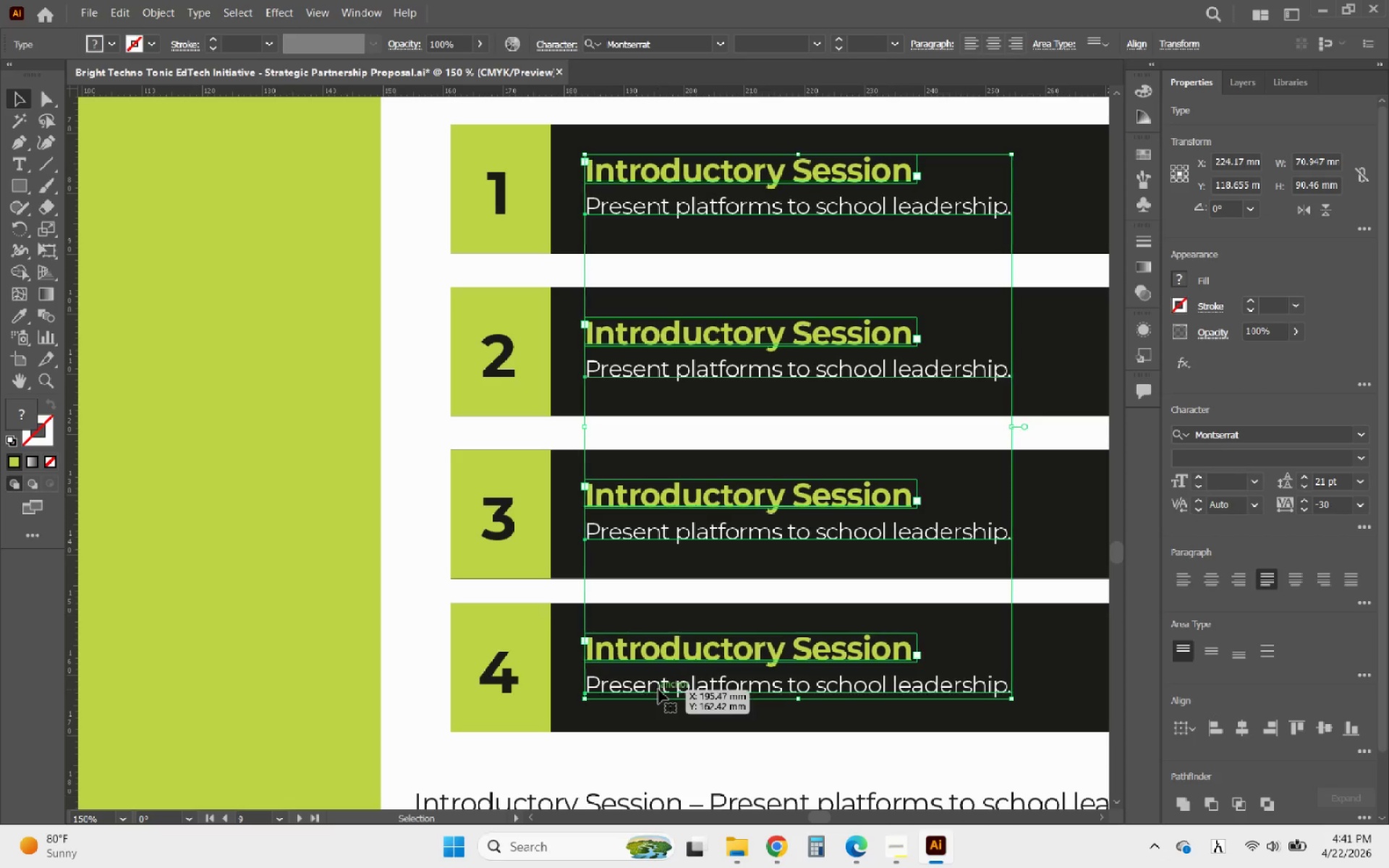 
key(ArrowLeft)
 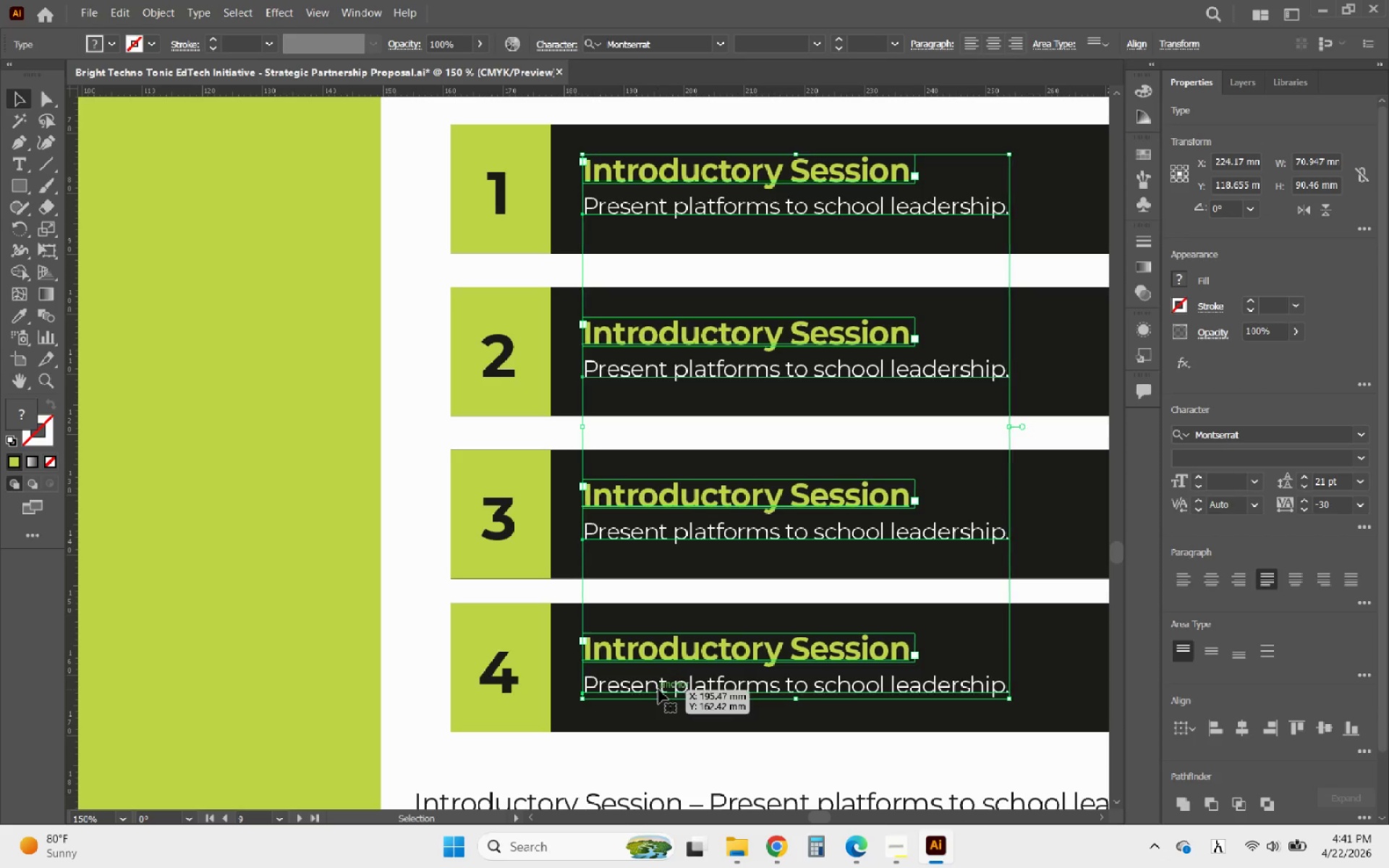 
key(ArrowLeft)
 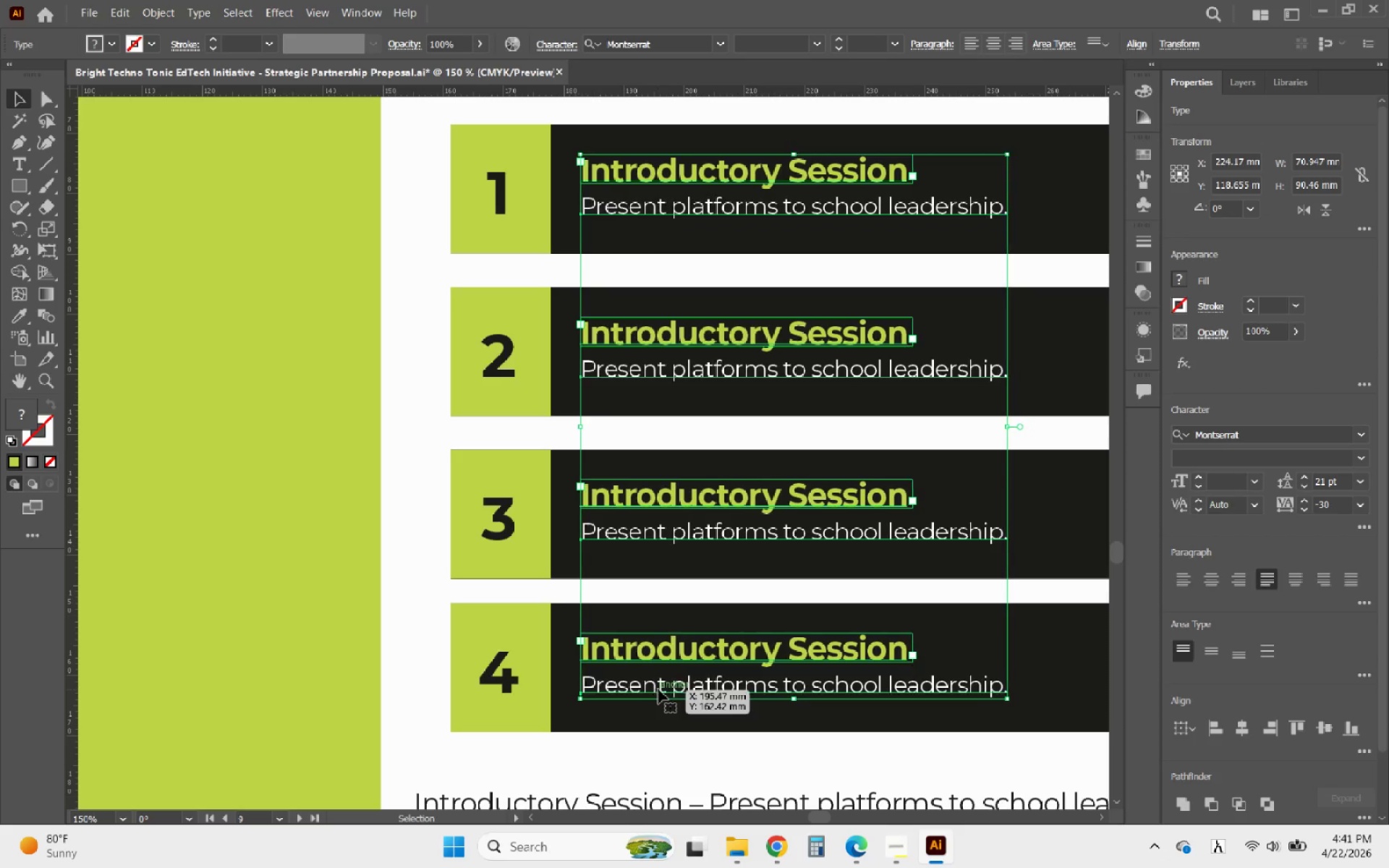 
key(ArrowLeft)
 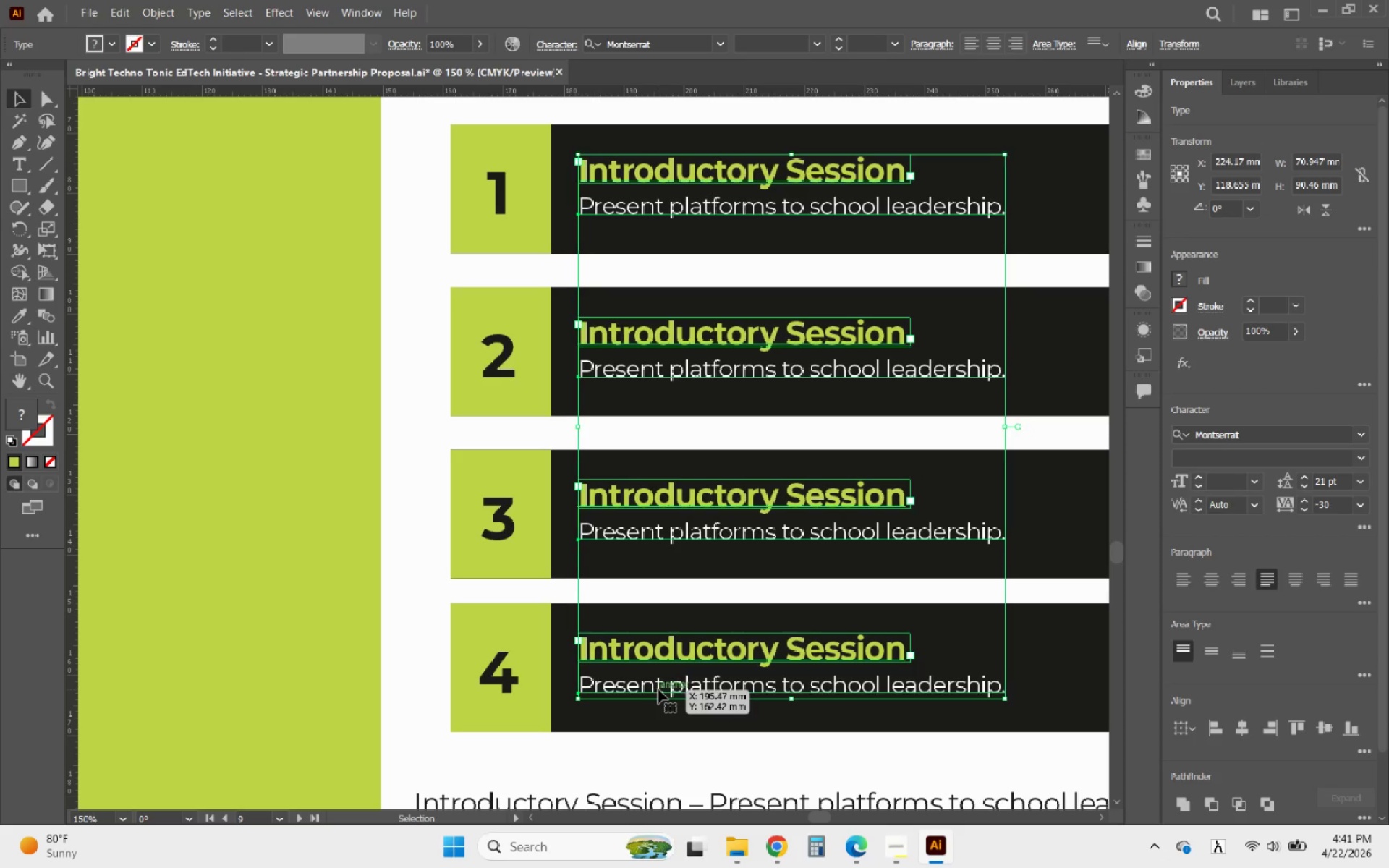 
key(ArrowLeft)
 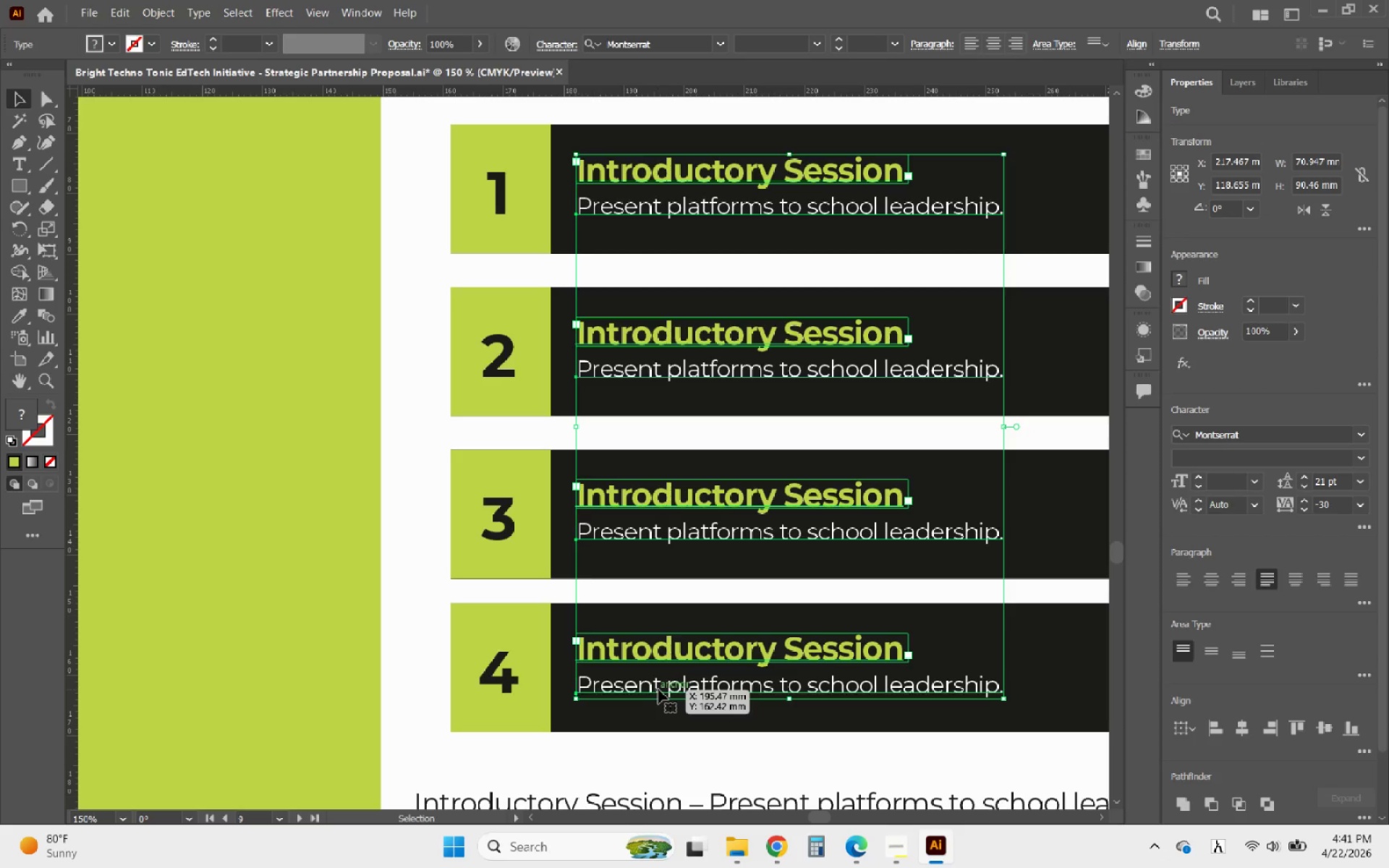 
key(ArrowUp)
 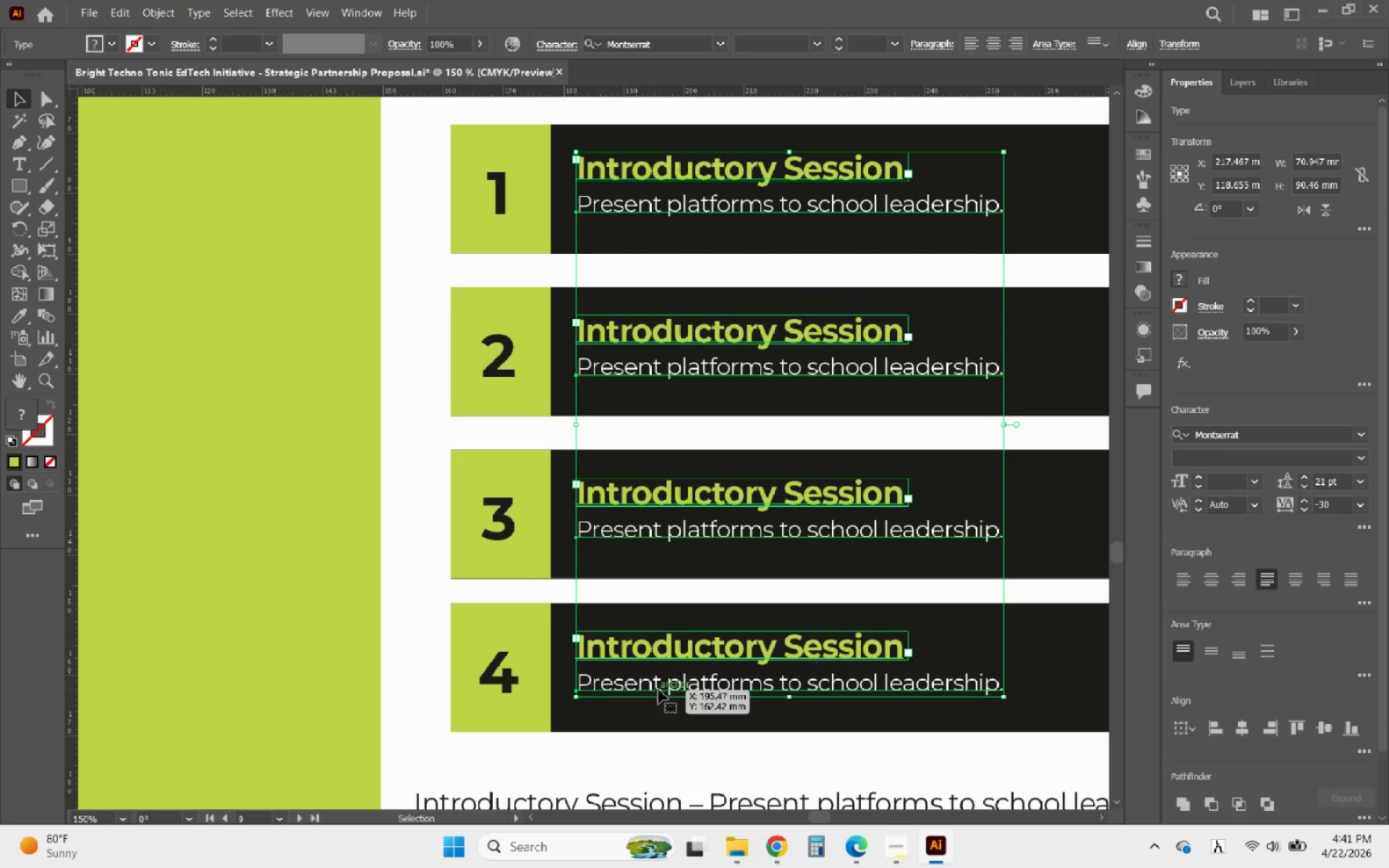 
key(ArrowUp)
 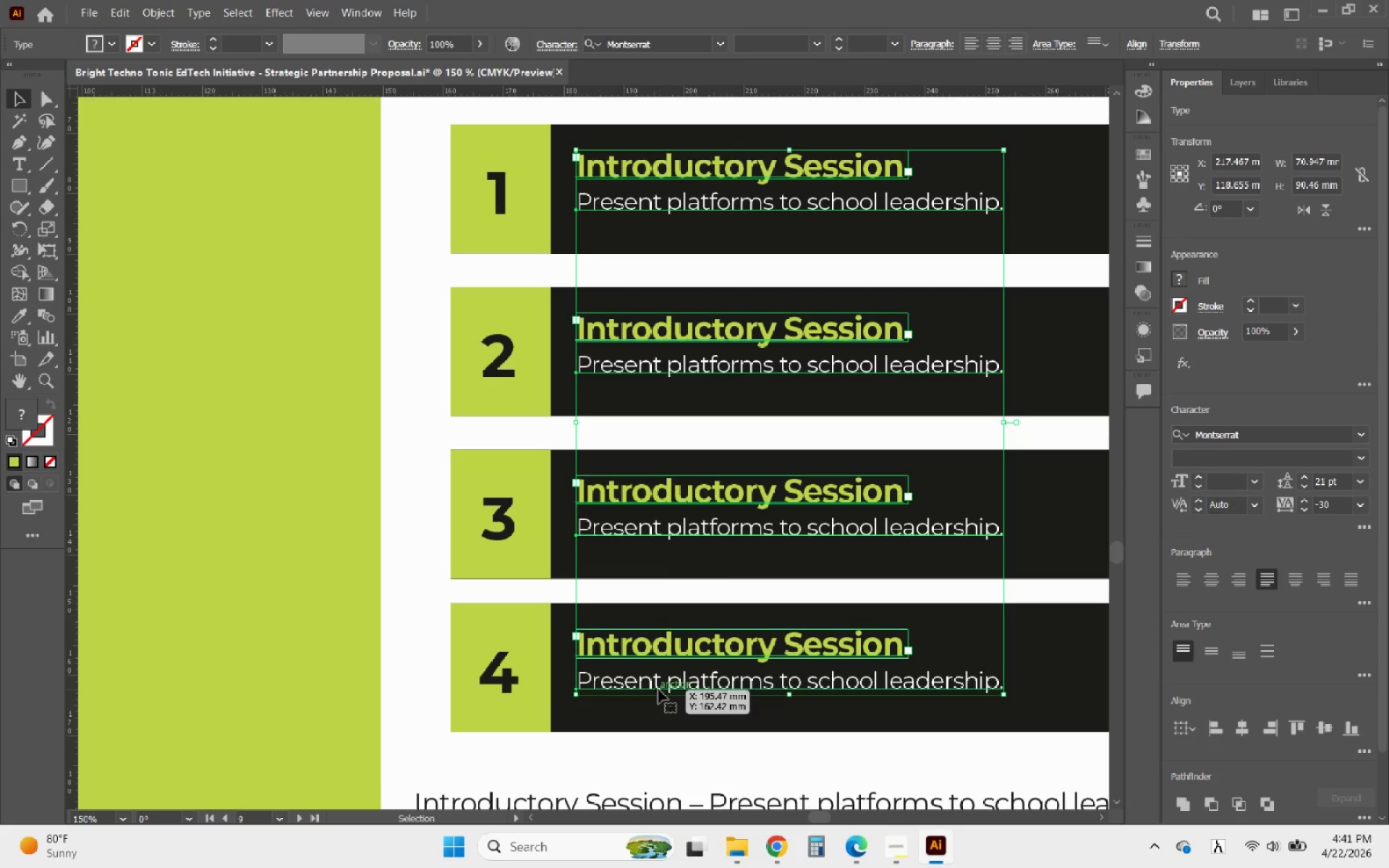 
key(ArrowUp)
 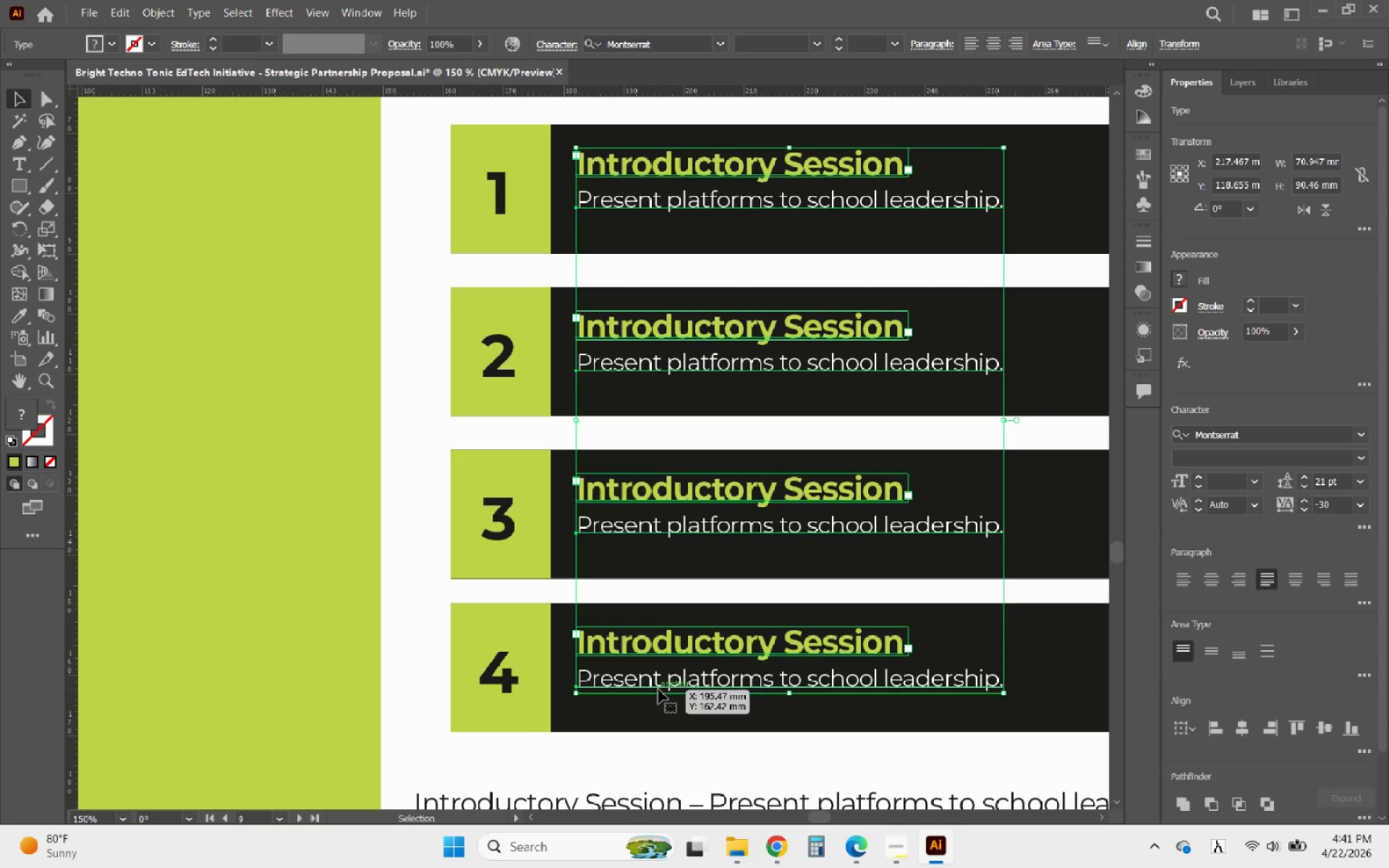 
key(ArrowUp)
 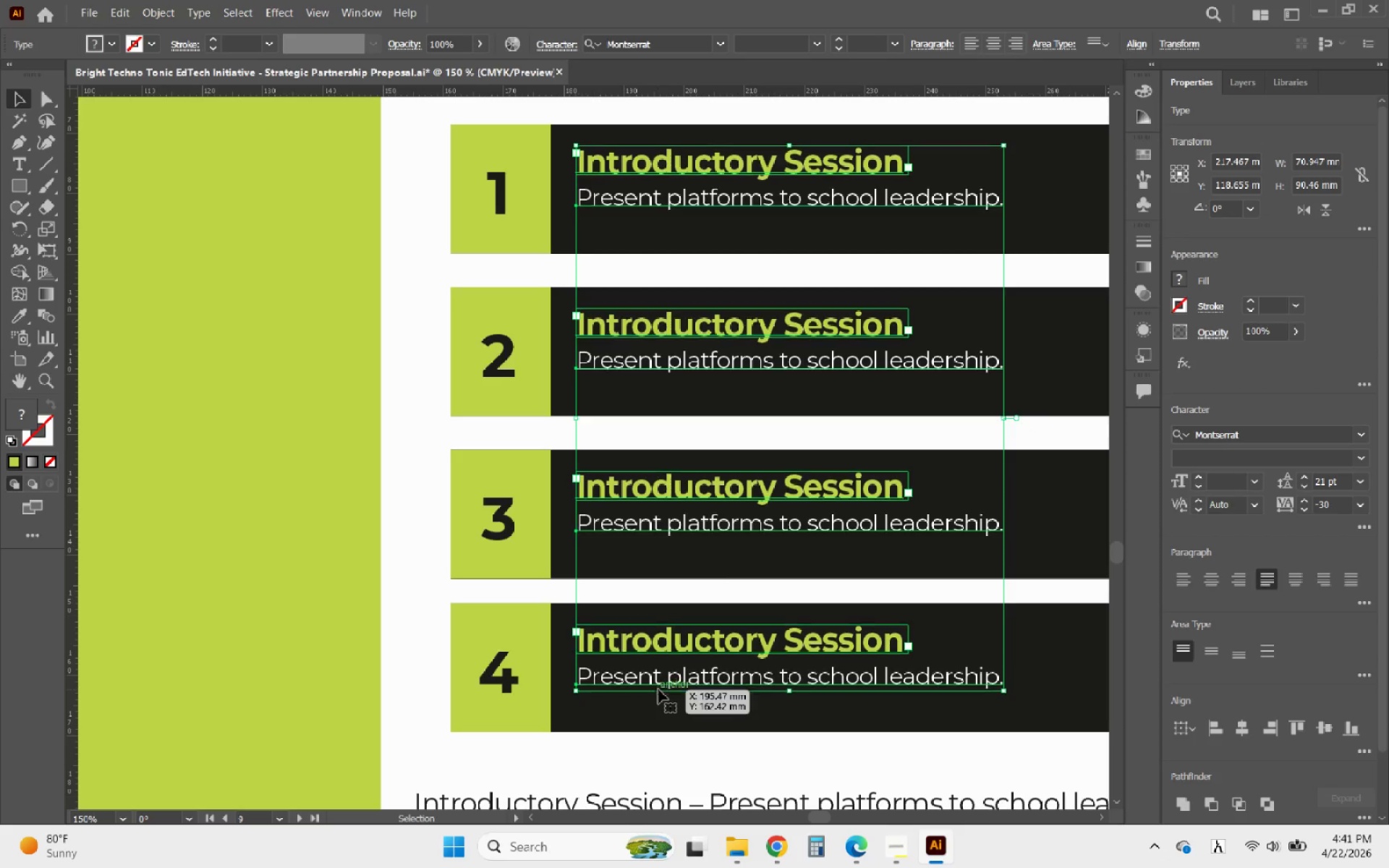 
key(ArrowUp)
 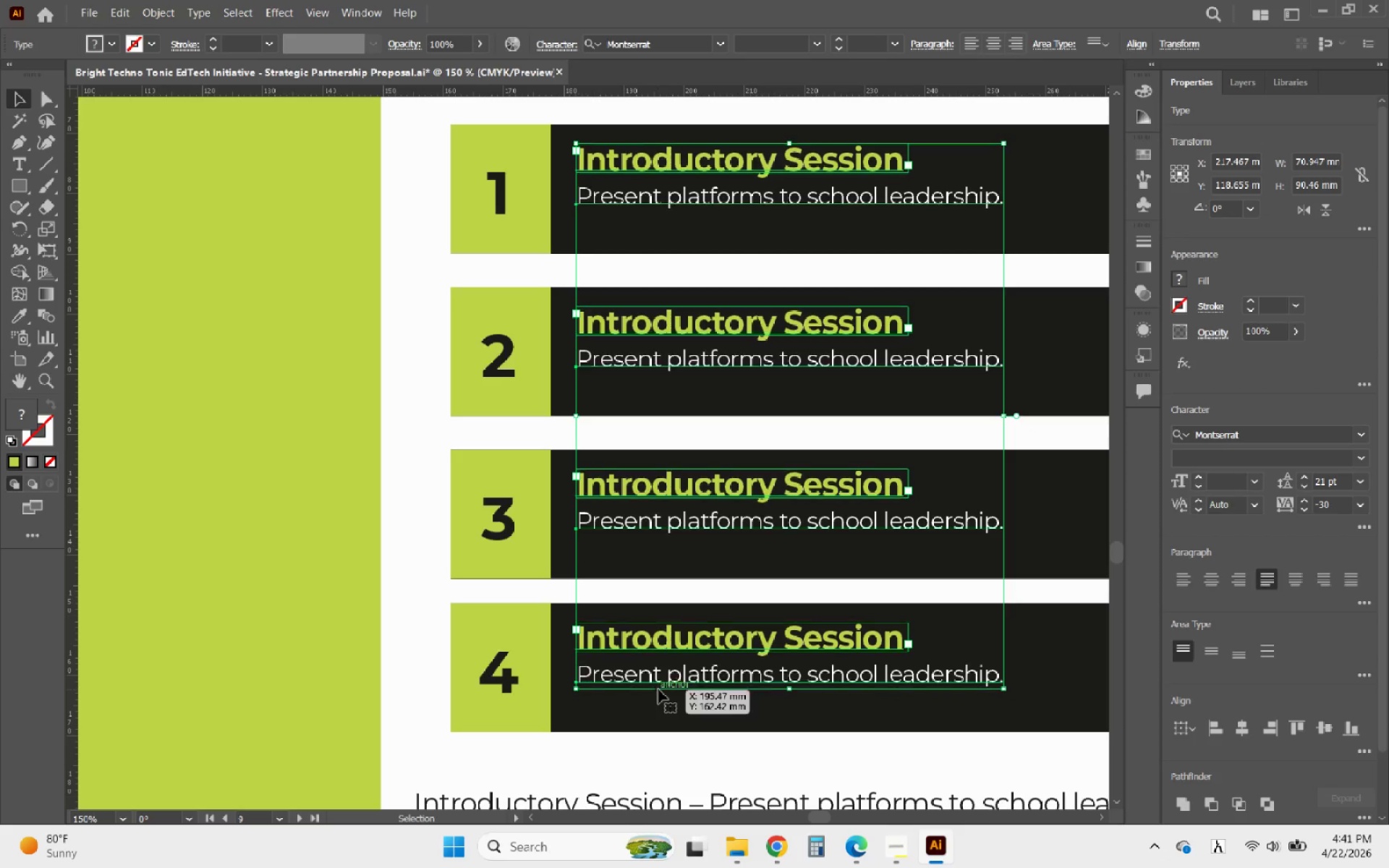 
key(ArrowUp)
 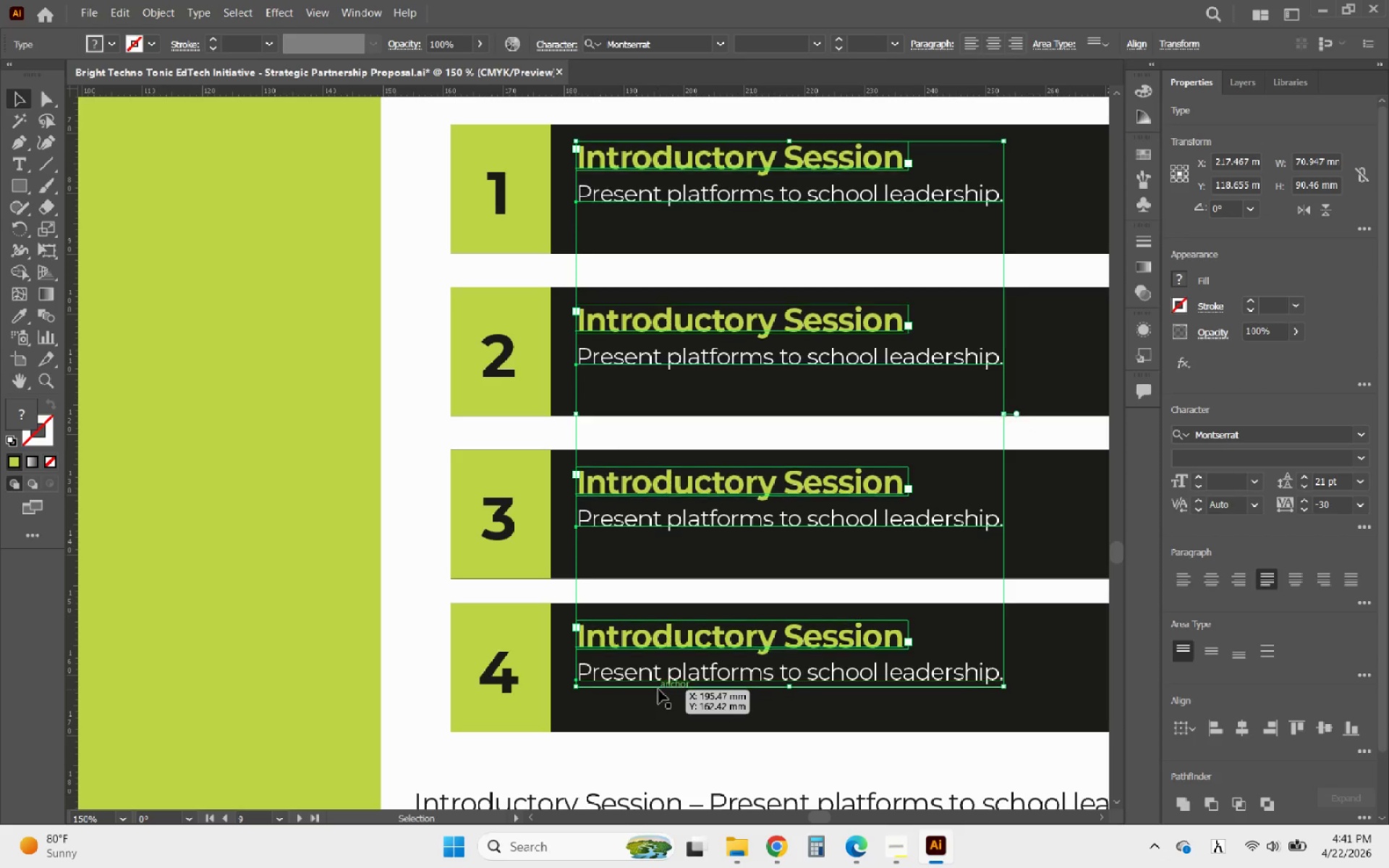 
key(ArrowUp)
 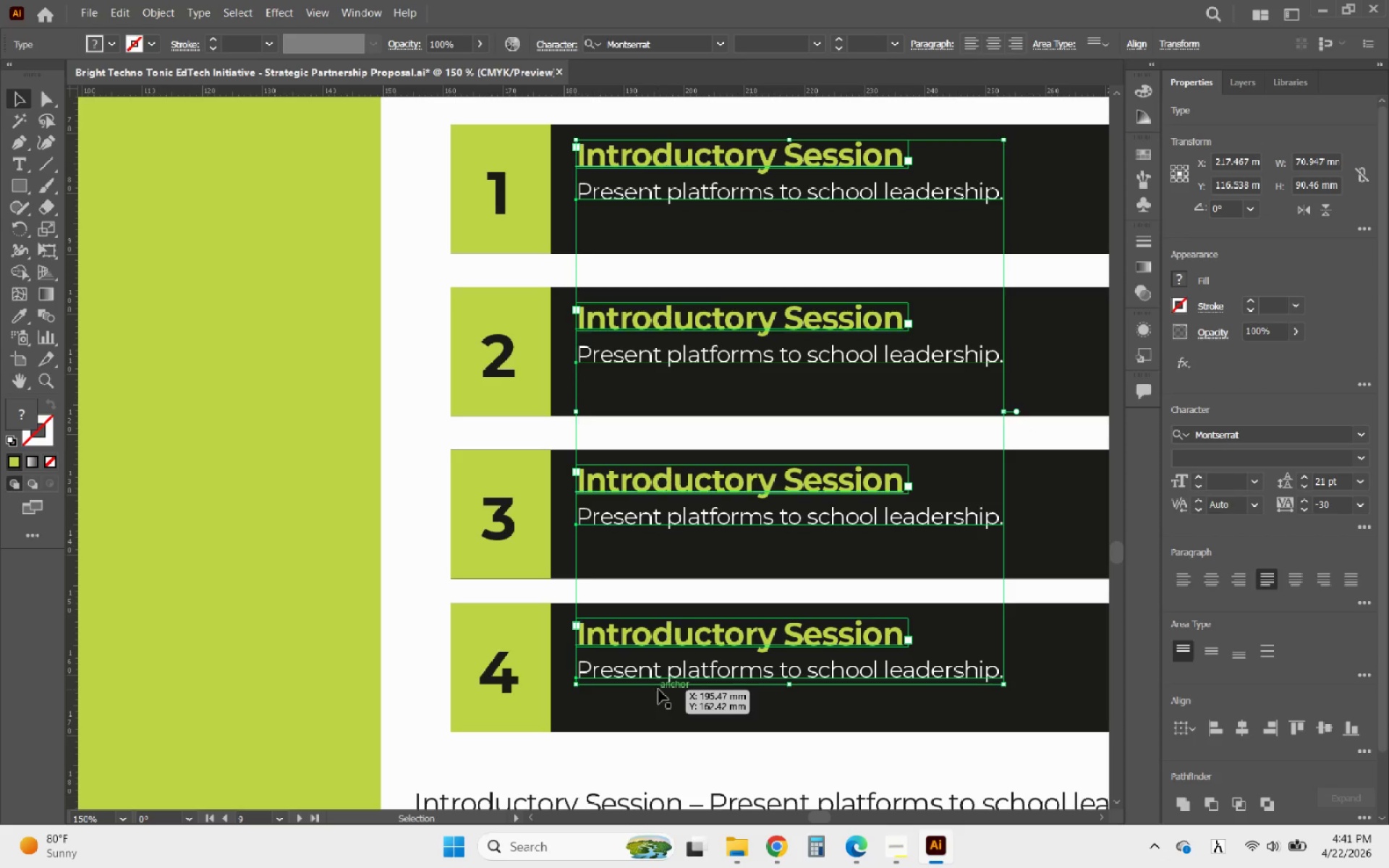 
key(ArrowUp)
 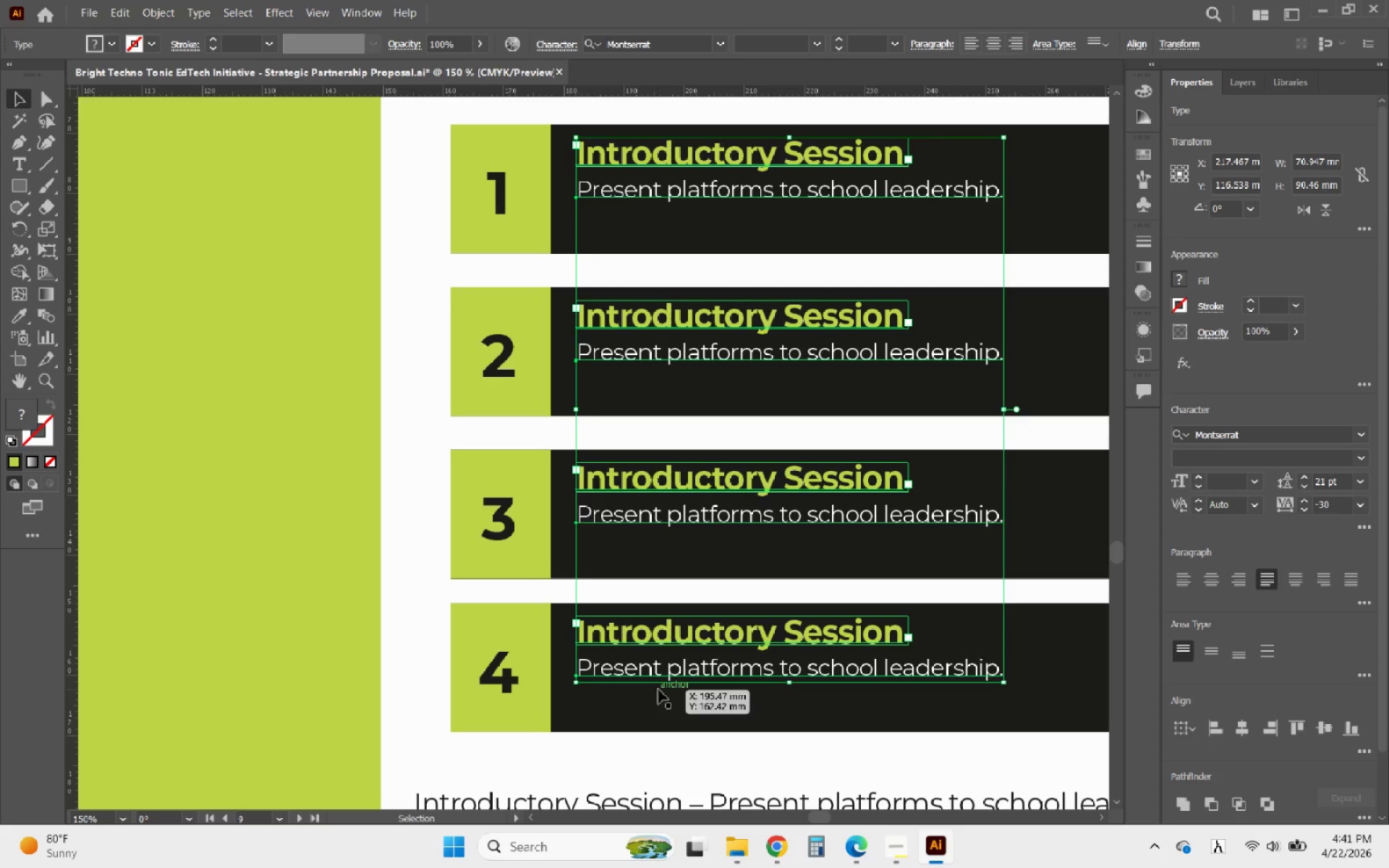 
key(ArrowUp)
 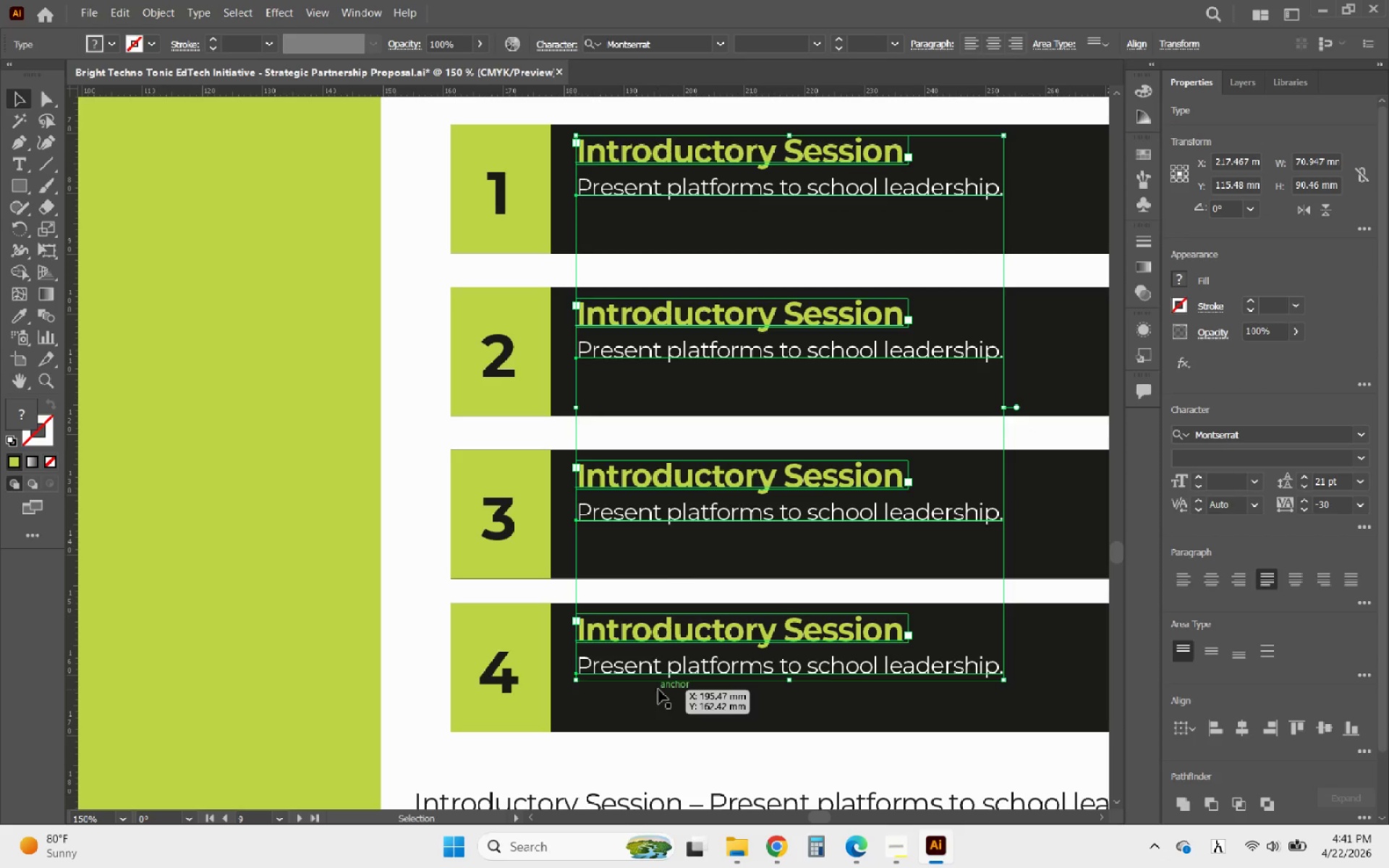 
key(ArrowUp)
 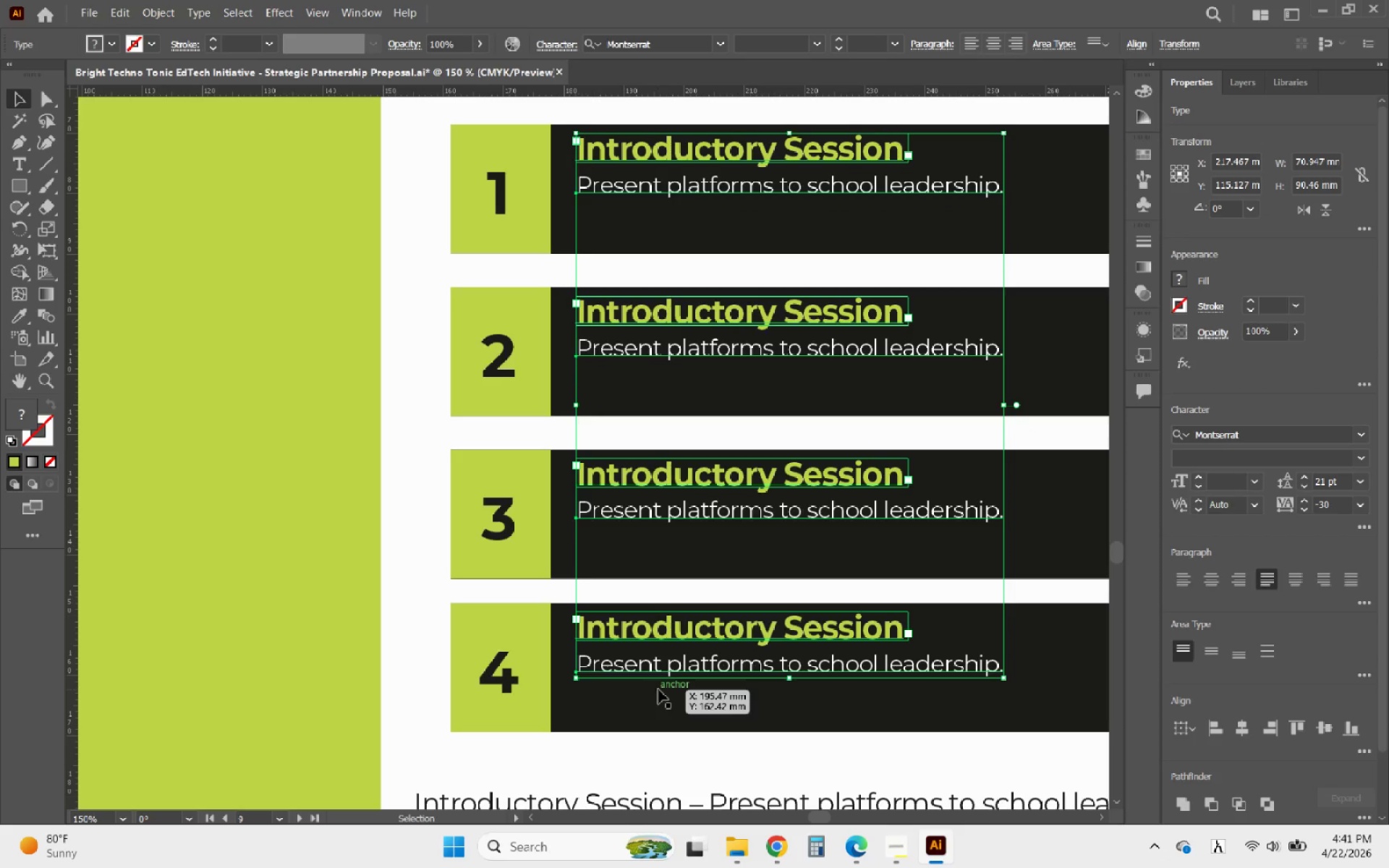 
key(ArrowDown)
 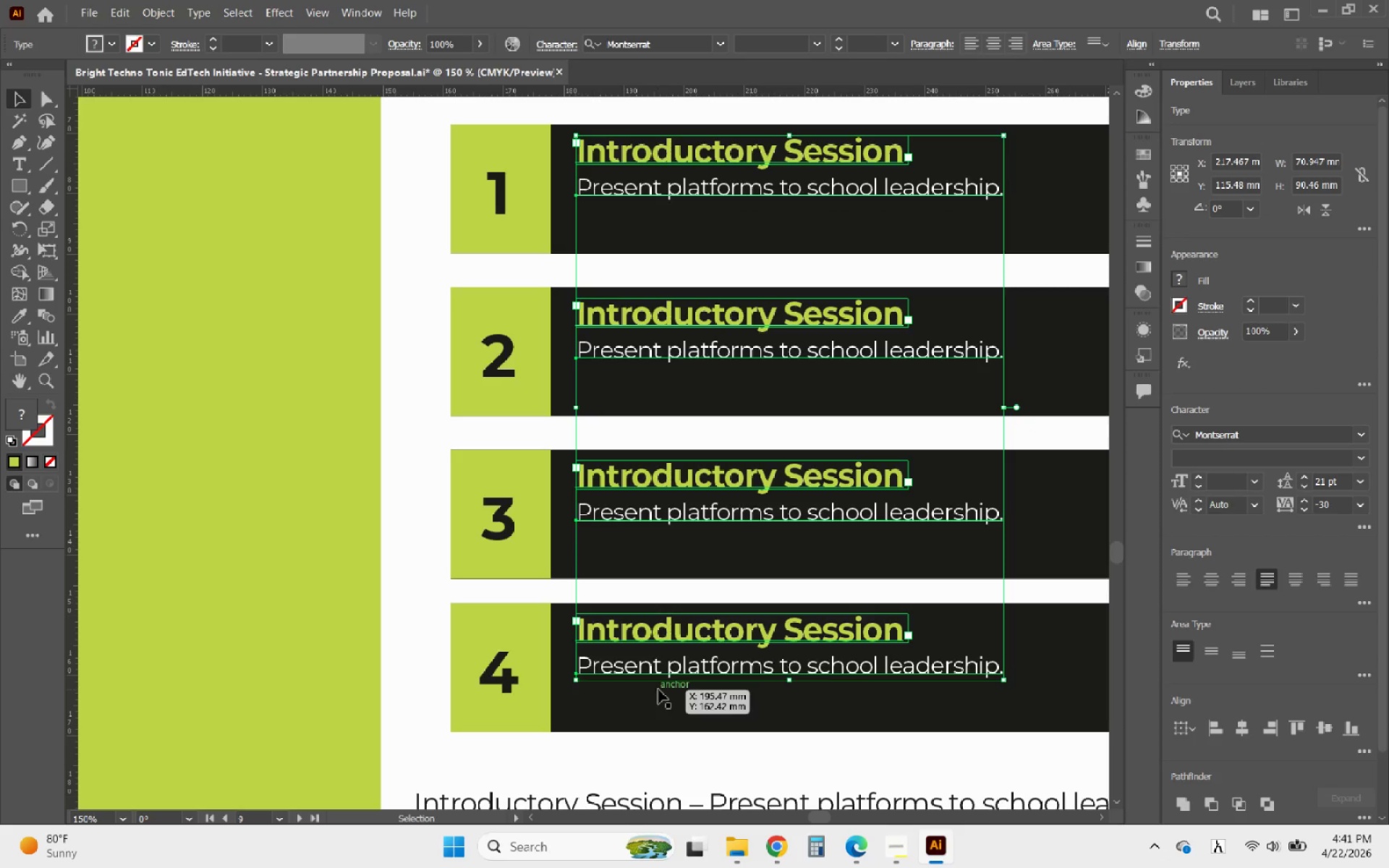 
key(ArrowRight)
 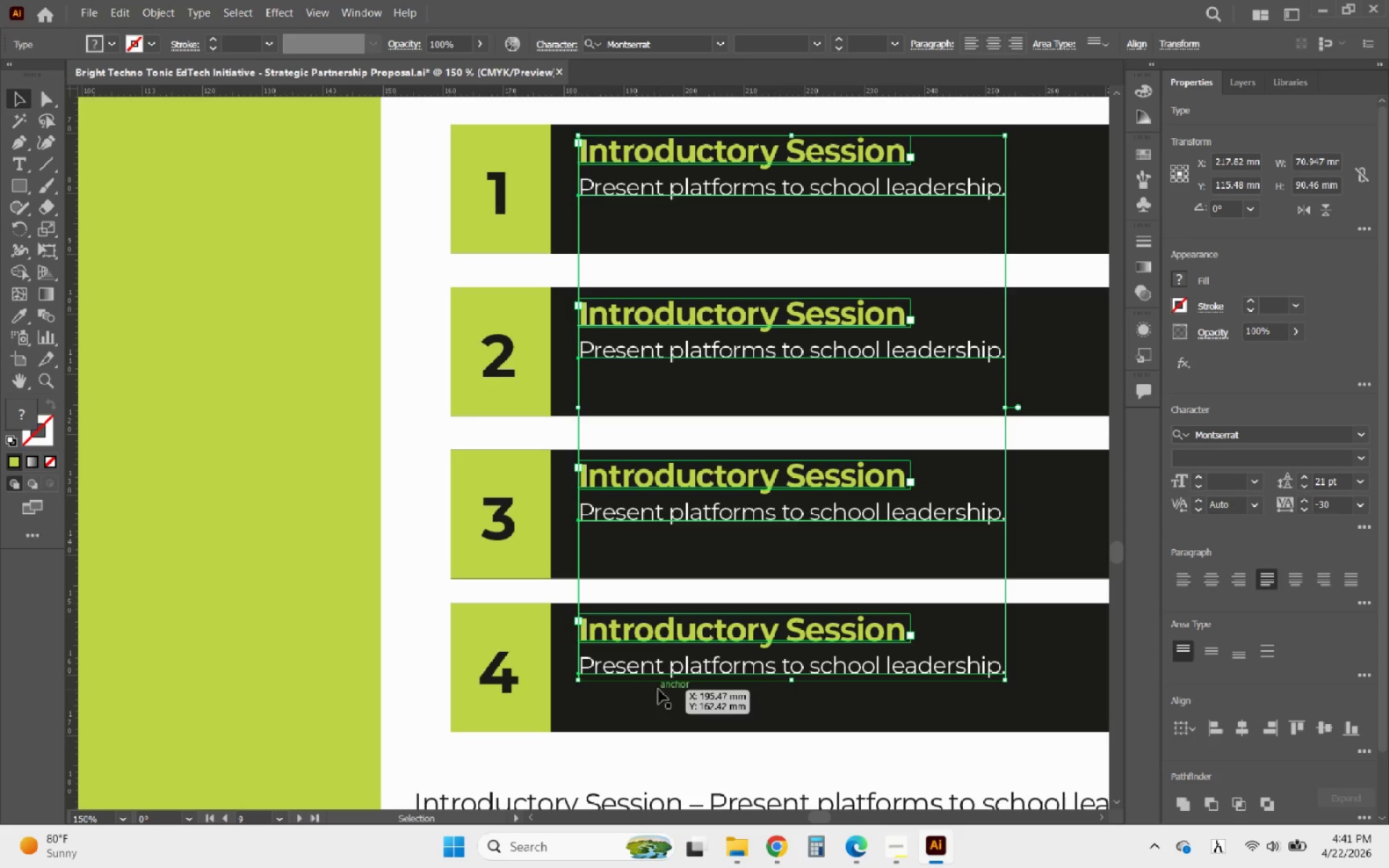 
key(ArrowRight)
 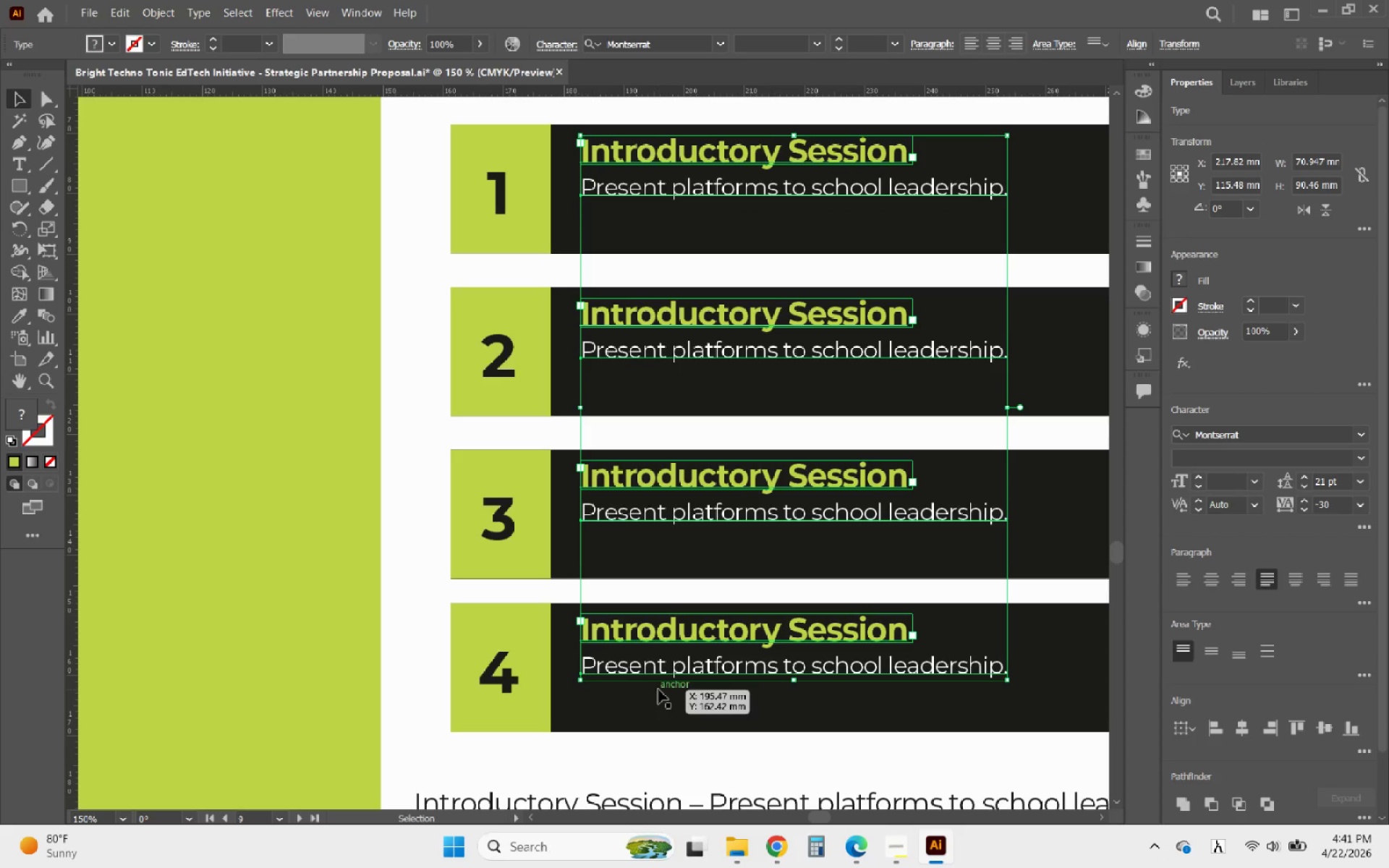 
key(ArrowRight)
 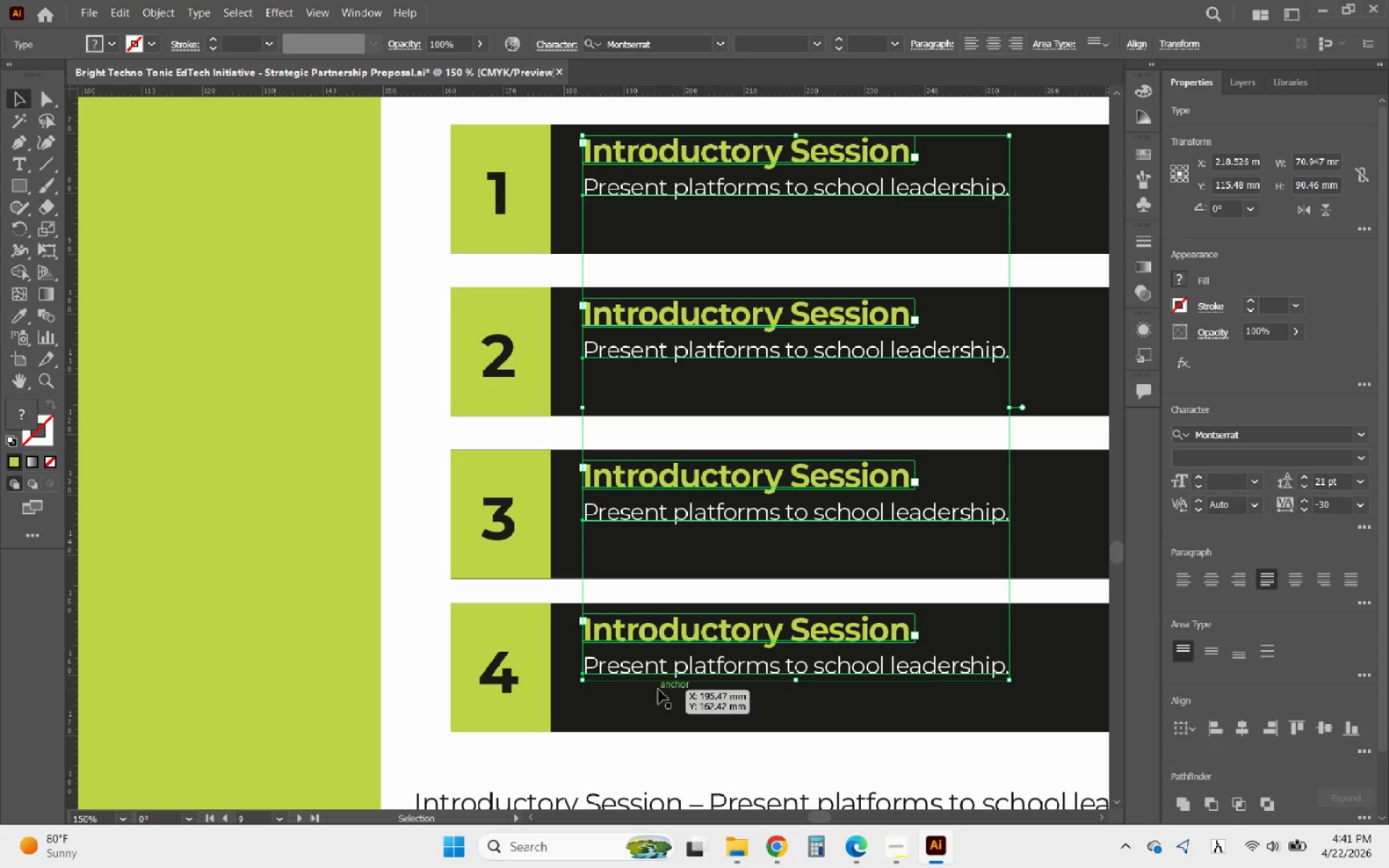 
hold_key(key=AltLeft, duration=0.53)
scroll: coordinate [577, 661], scroll_direction: down, amount: 2.0
 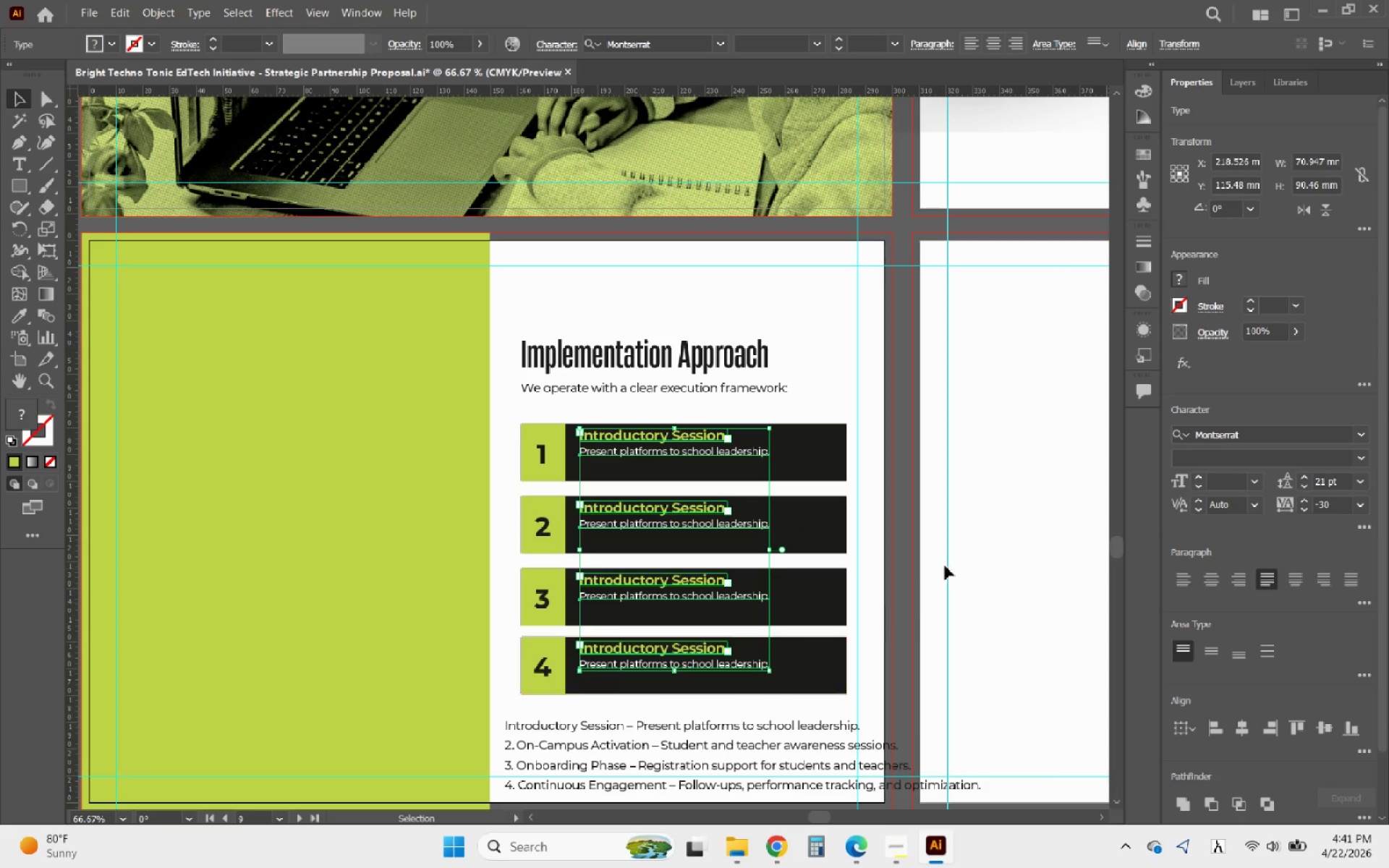 
left_click([977, 549])
 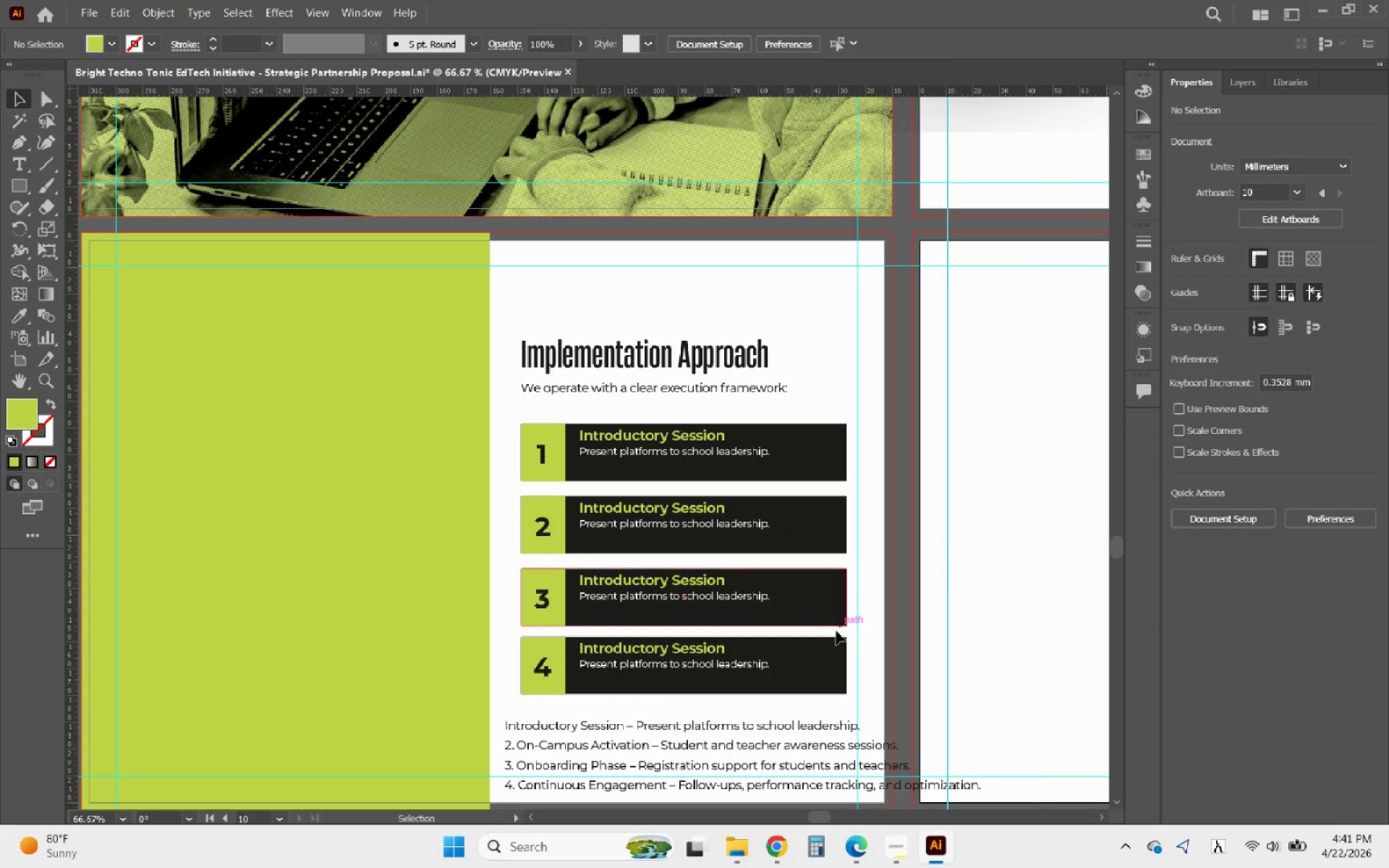 
hold_key(key=AltLeft, duration=0.53)
scroll: coordinate [669, 461], scroll_direction: up, amount: 2.0
 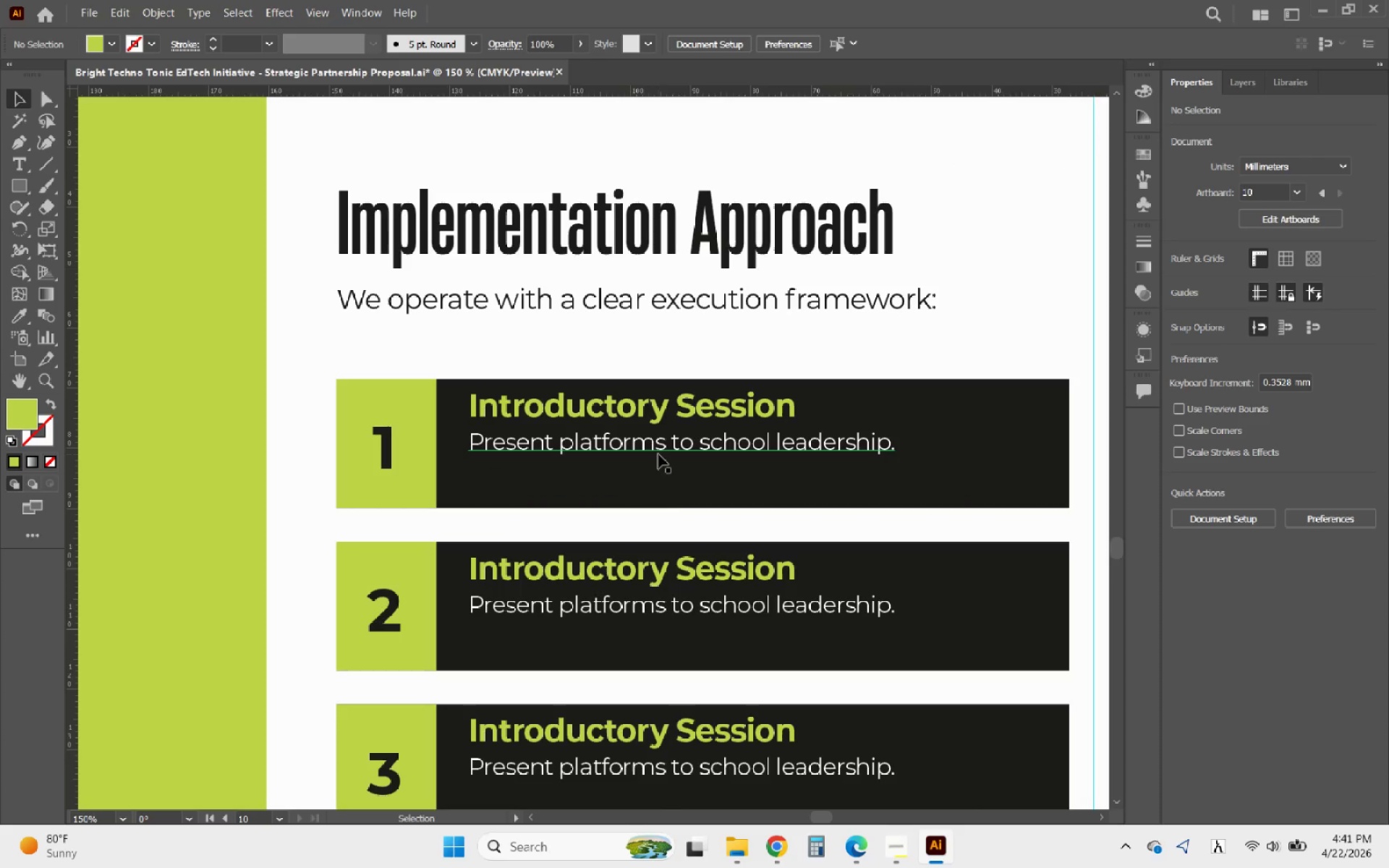 
left_click([658, 454])
 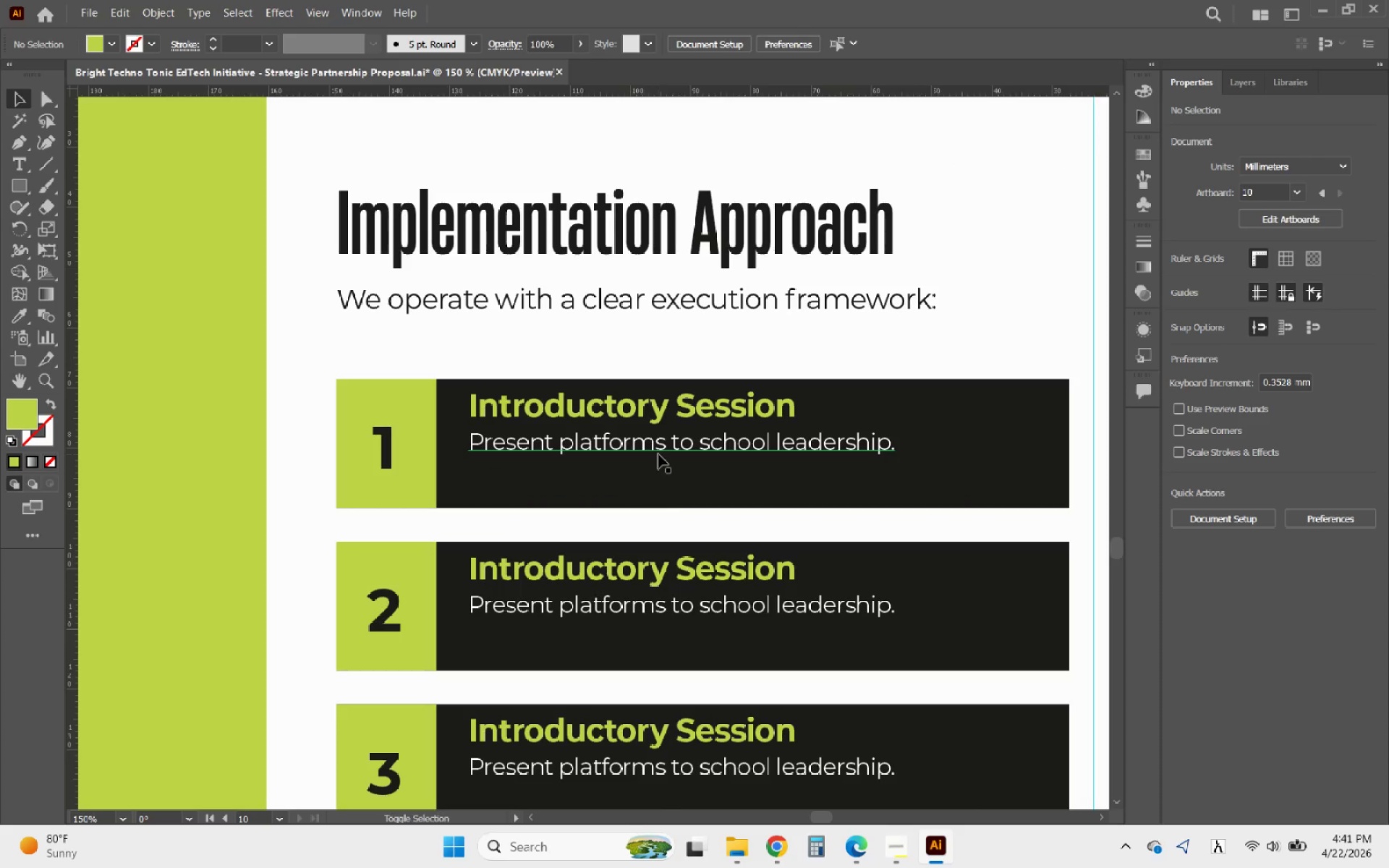 
hold_key(key=ShiftLeft, duration=0.77)
double_click([628, 410])
 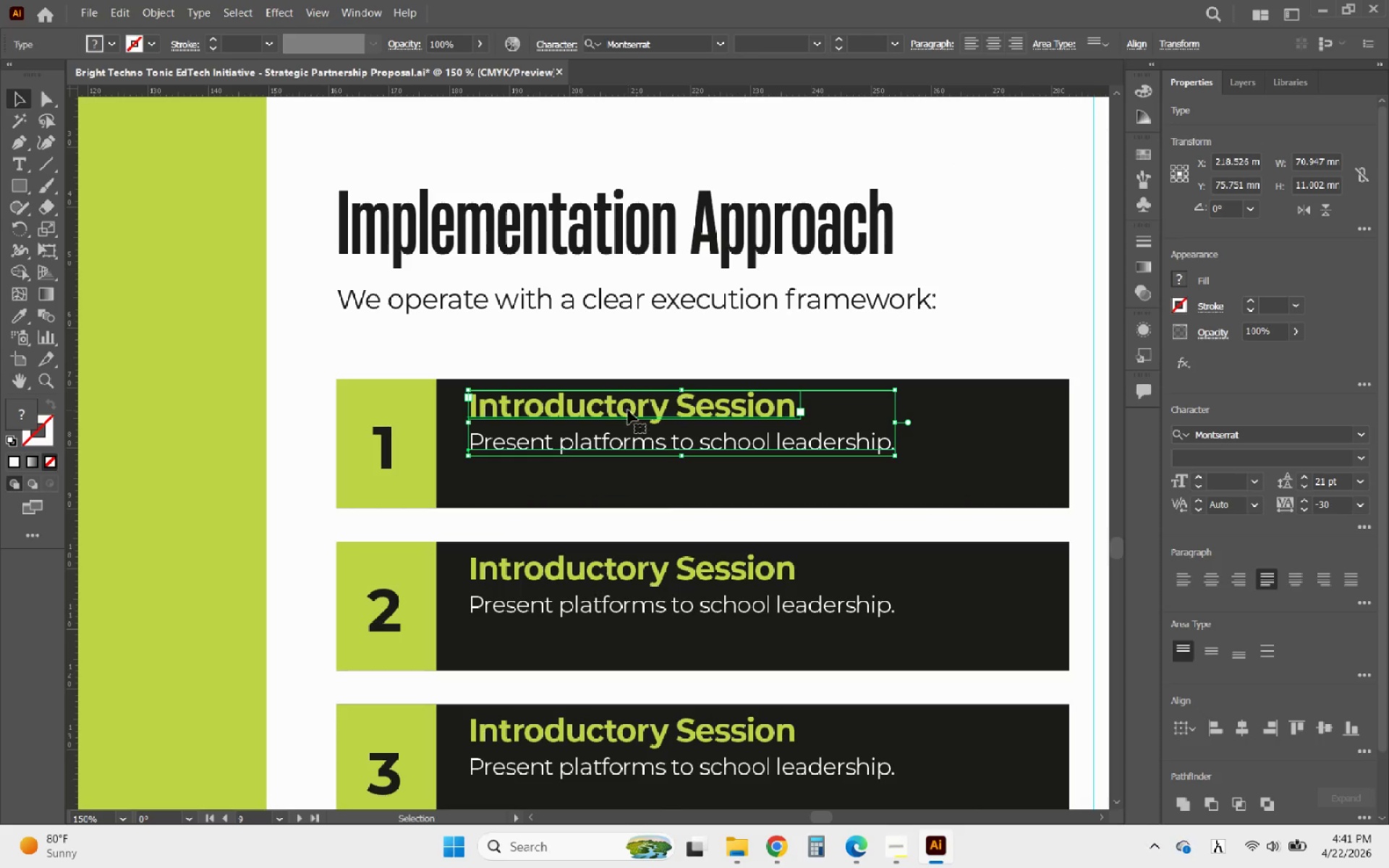 
key(ArrowDown)
 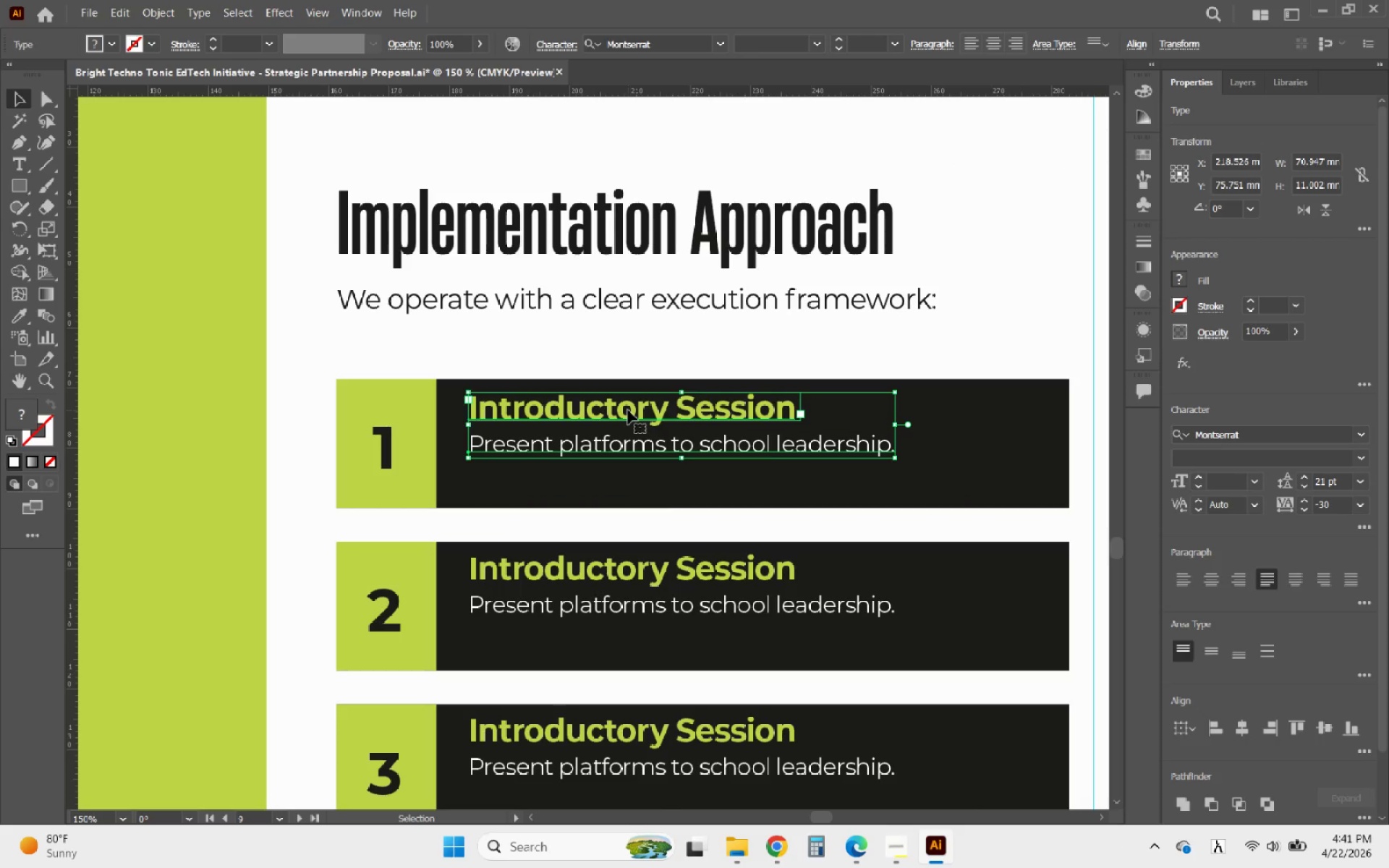 
key(ArrowDown)
 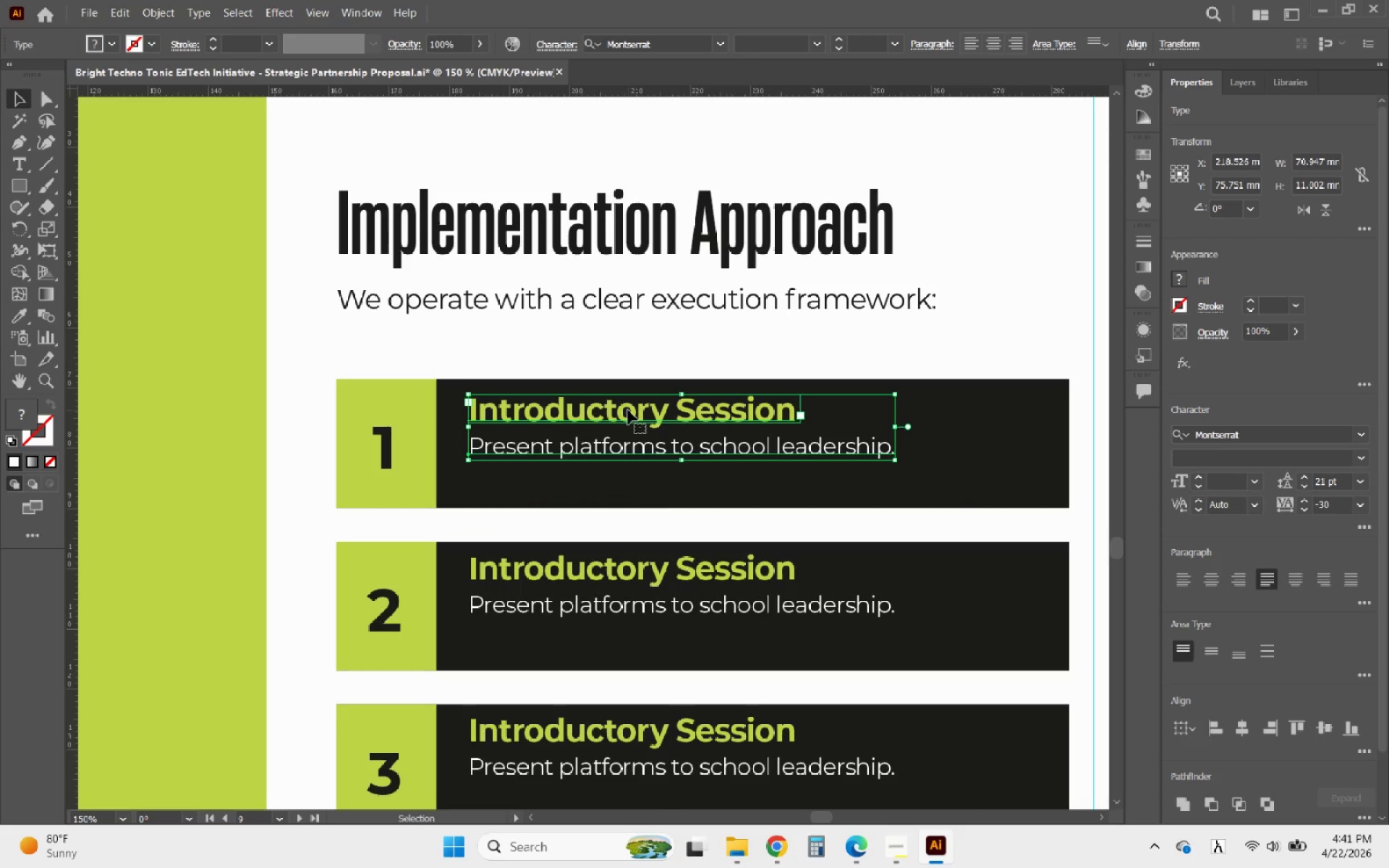 
key(ArrowDown)
 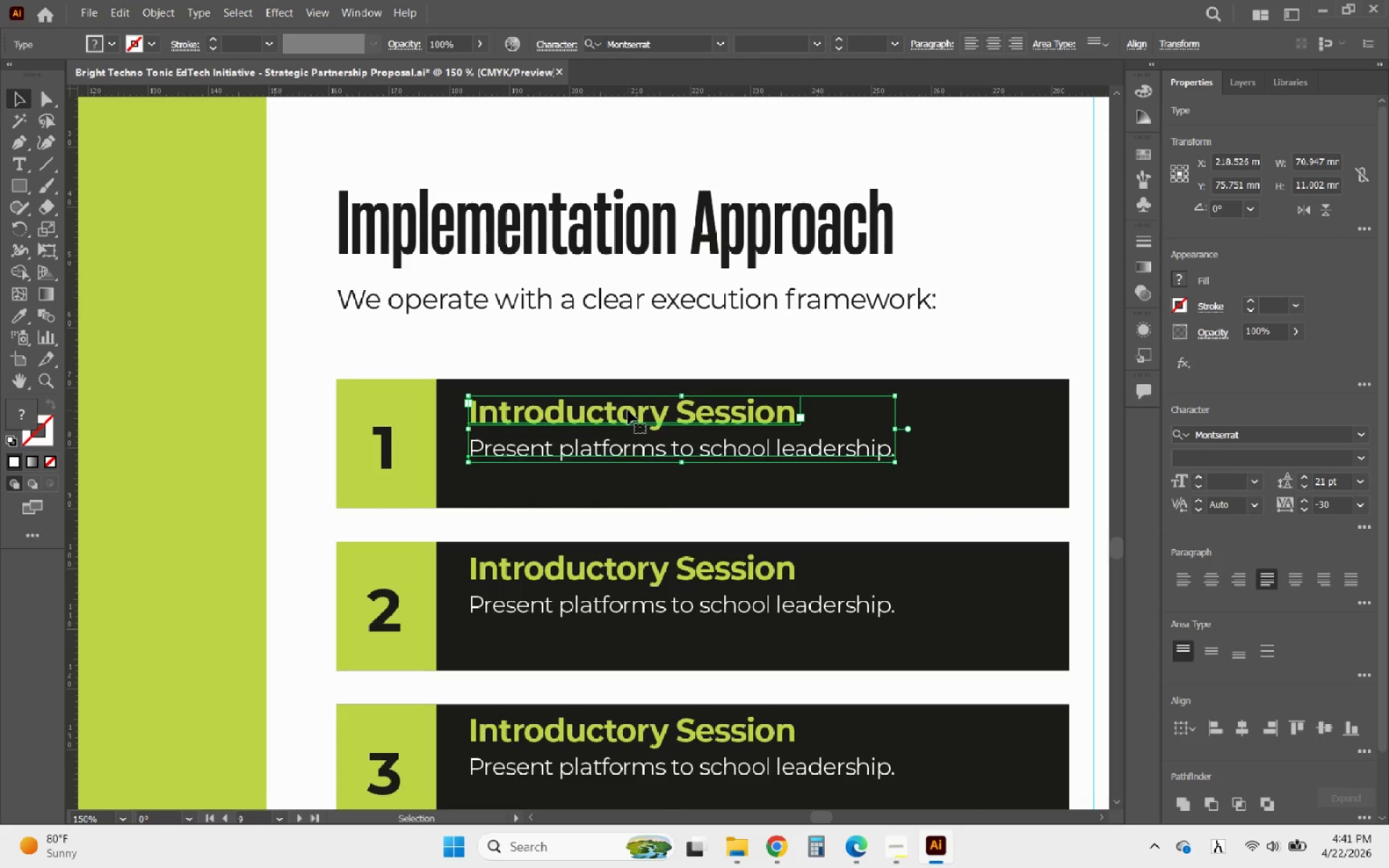 
key(ArrowDown)
 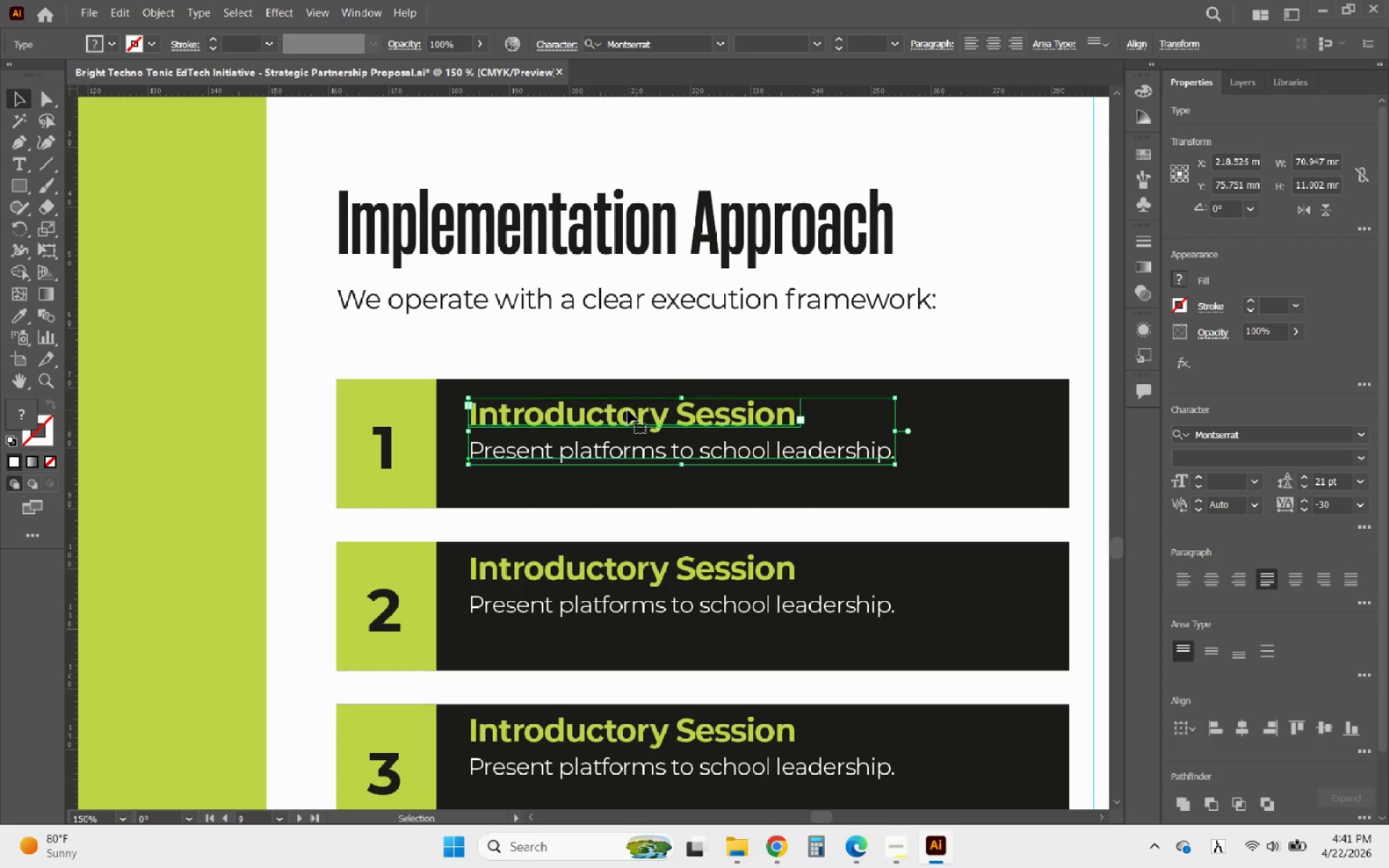 
key(ArrowDown)
 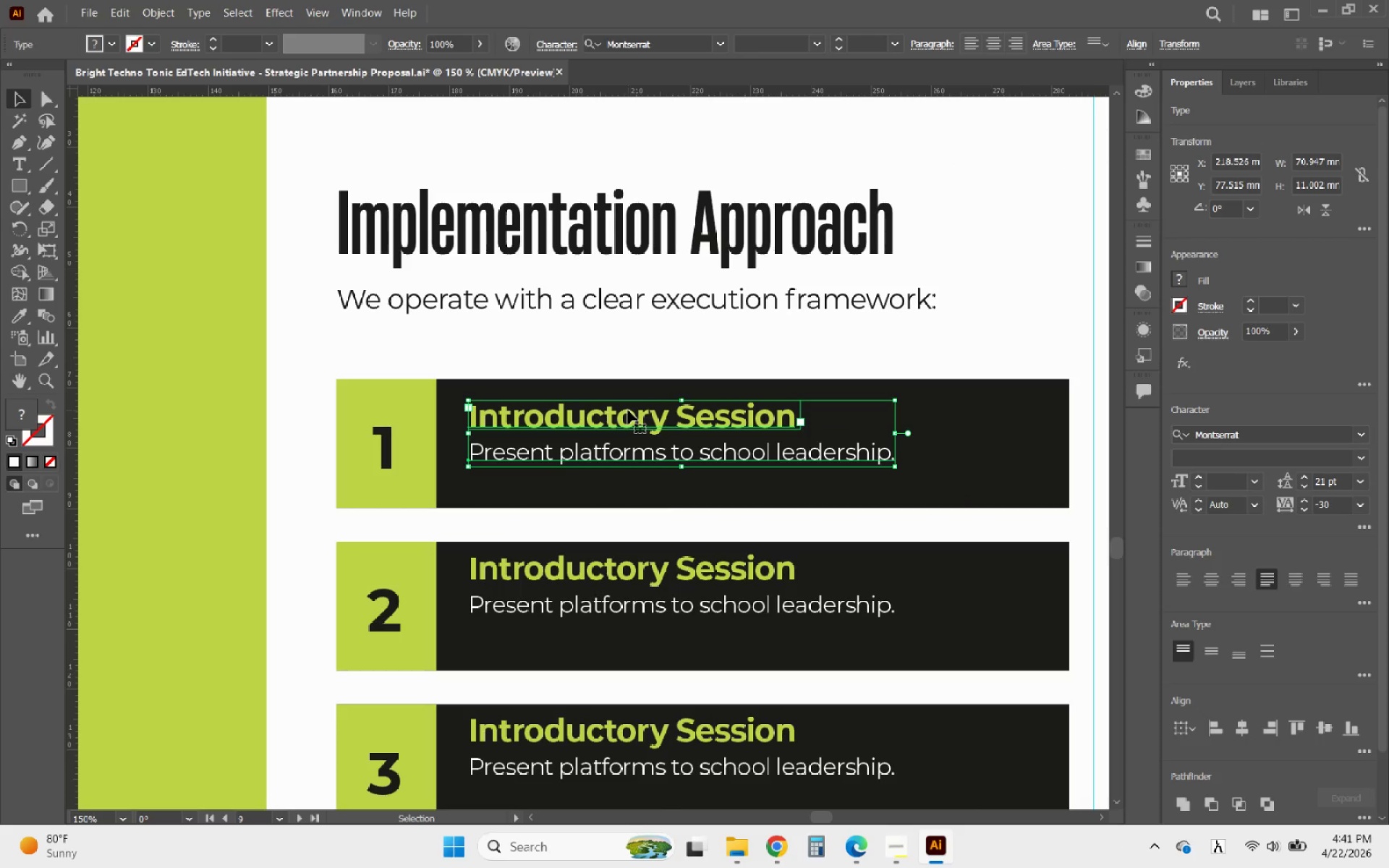 
hold_key(key=AltLeft, duration=0.5)
scroll: coordinate [653, 364], scroll_direction: down, amount: 1.0
 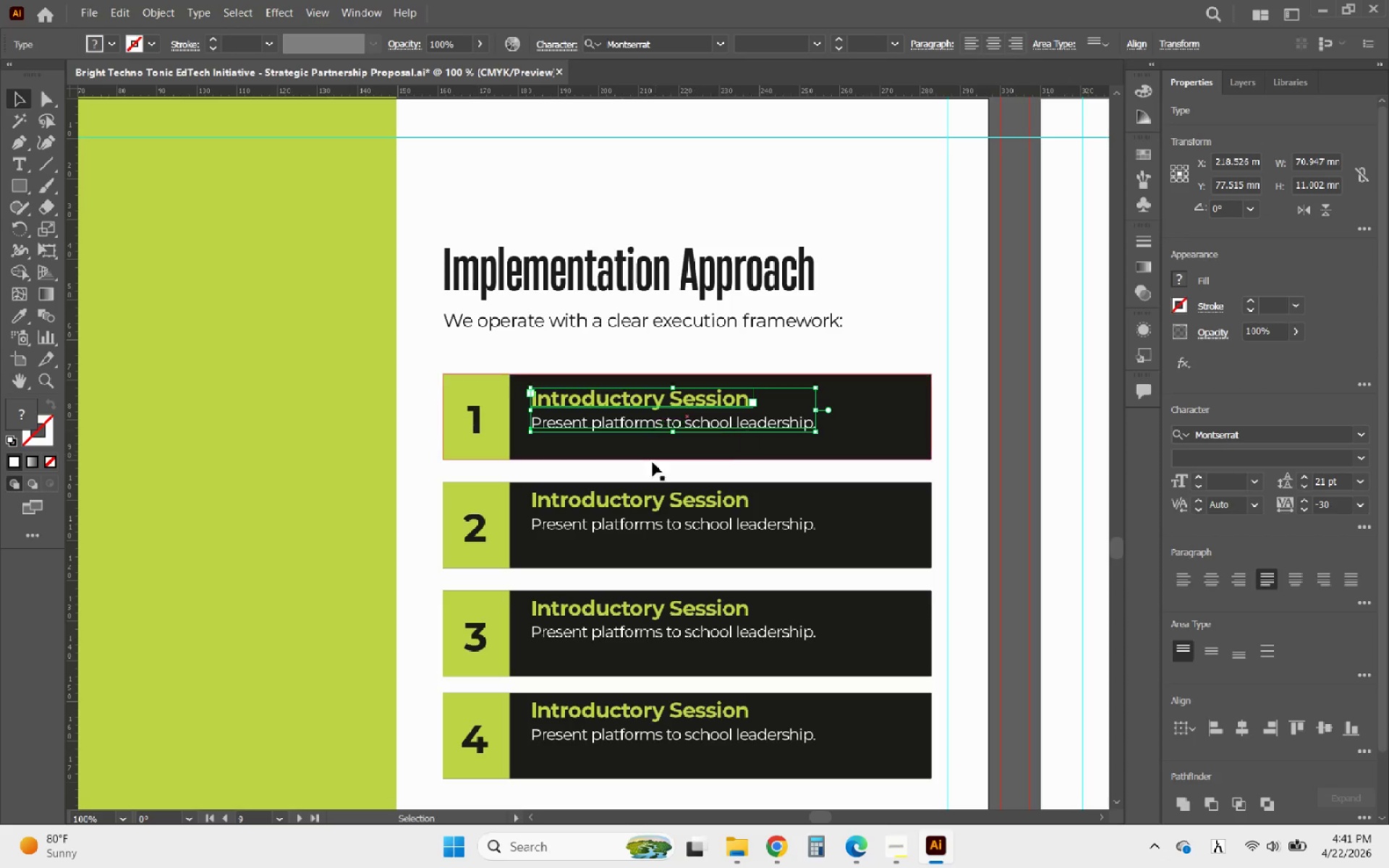 
key(Alt+AltLeft)
 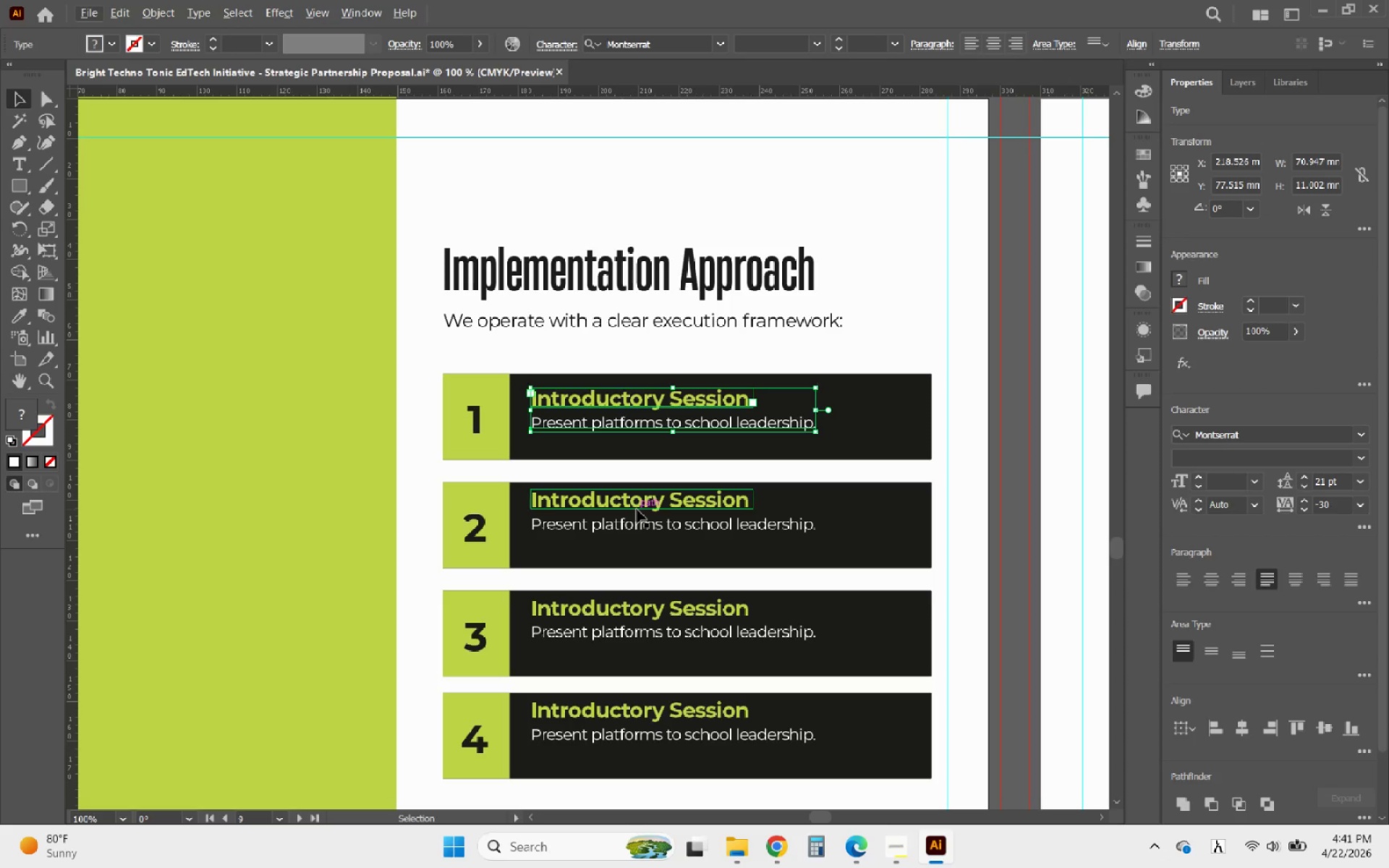 
hold_key(key=AltLeft, duration=0.62)
scroll: coordinate [637, 509], scroll_direction: down, amount: 3.0
 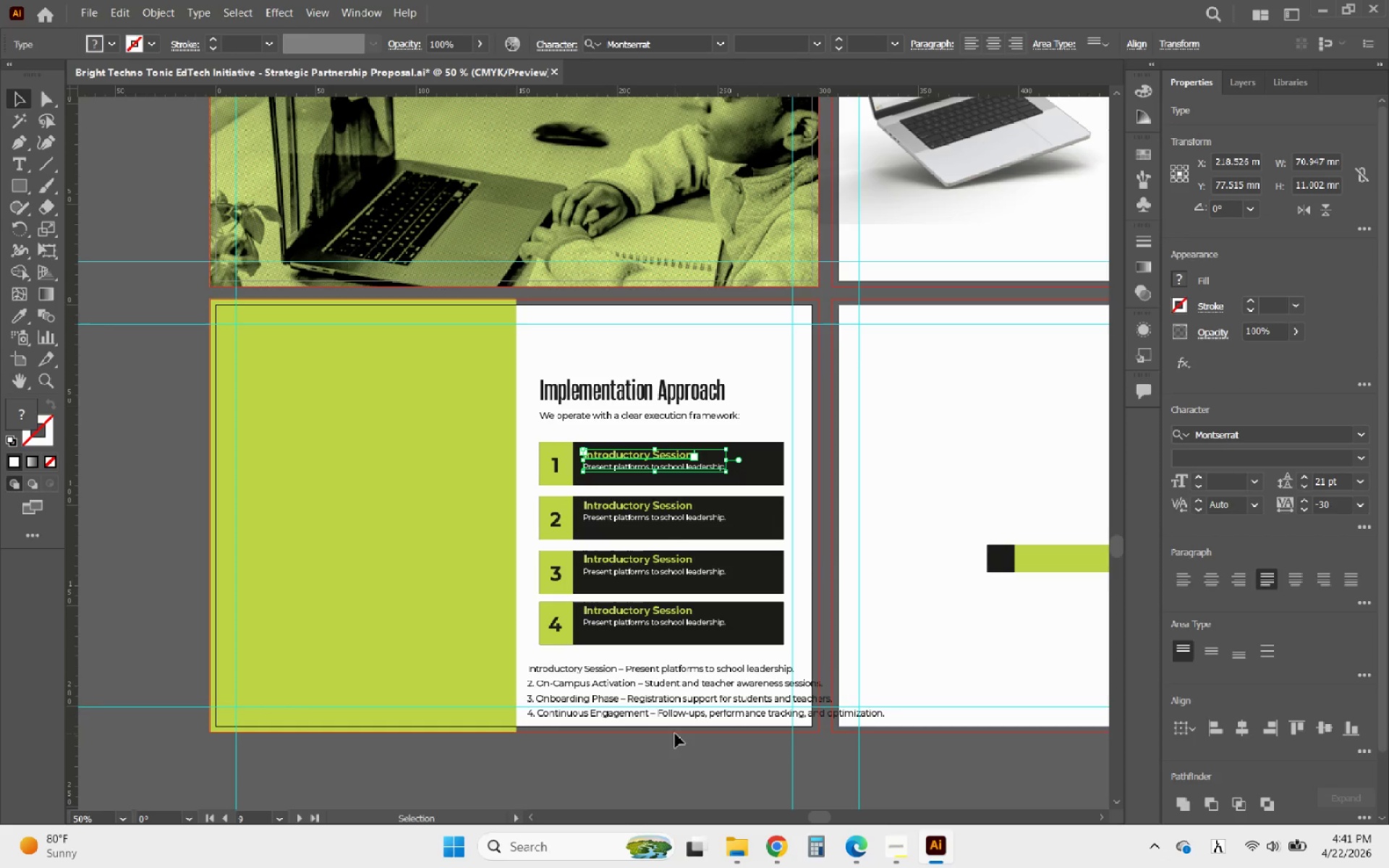 
hold_key(key=AltLeft, duration=0.39)
scroll: coordinate [593, 681], scroll_direction: up, amount: 2.0
 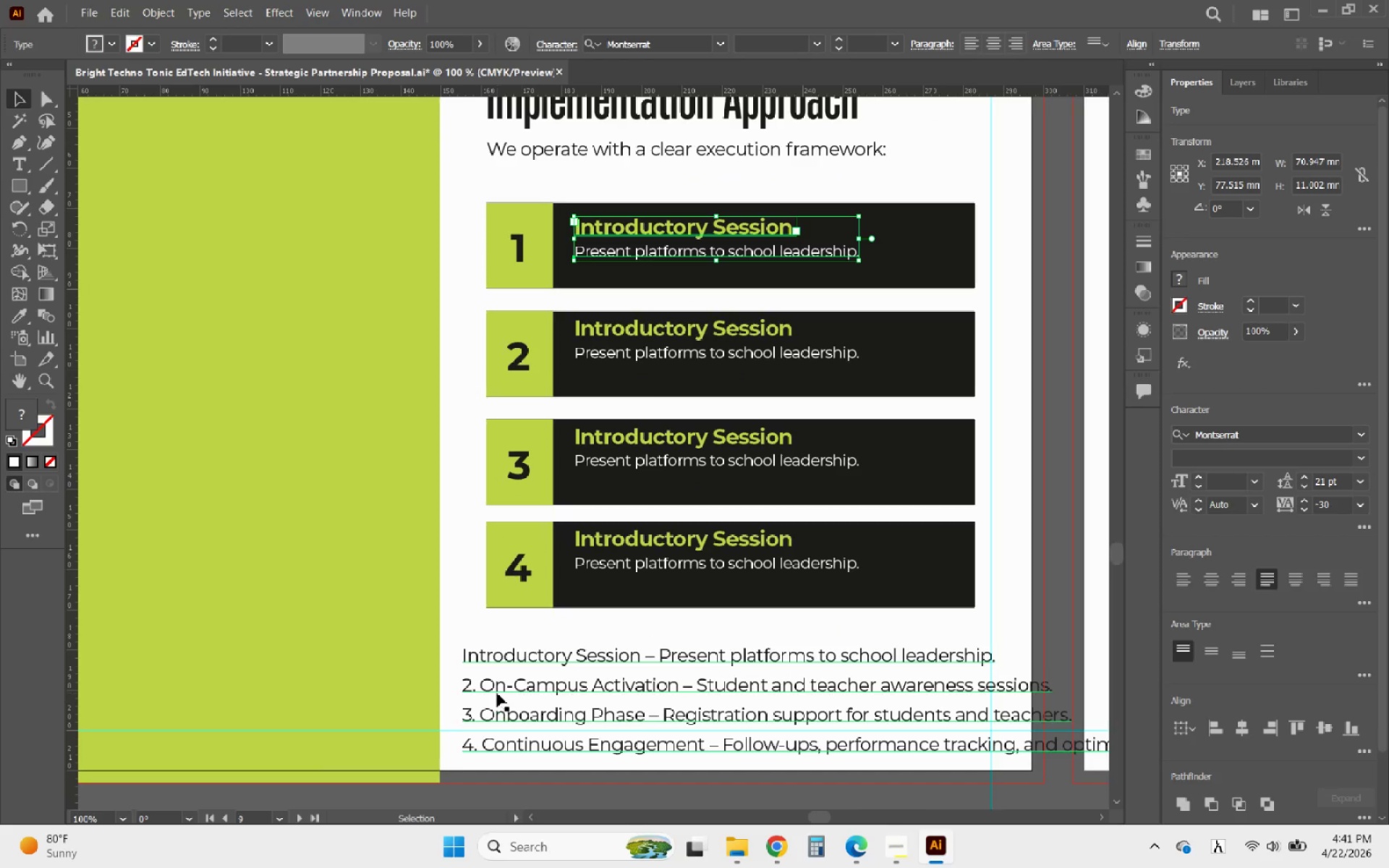 
double_click([497, 693])
 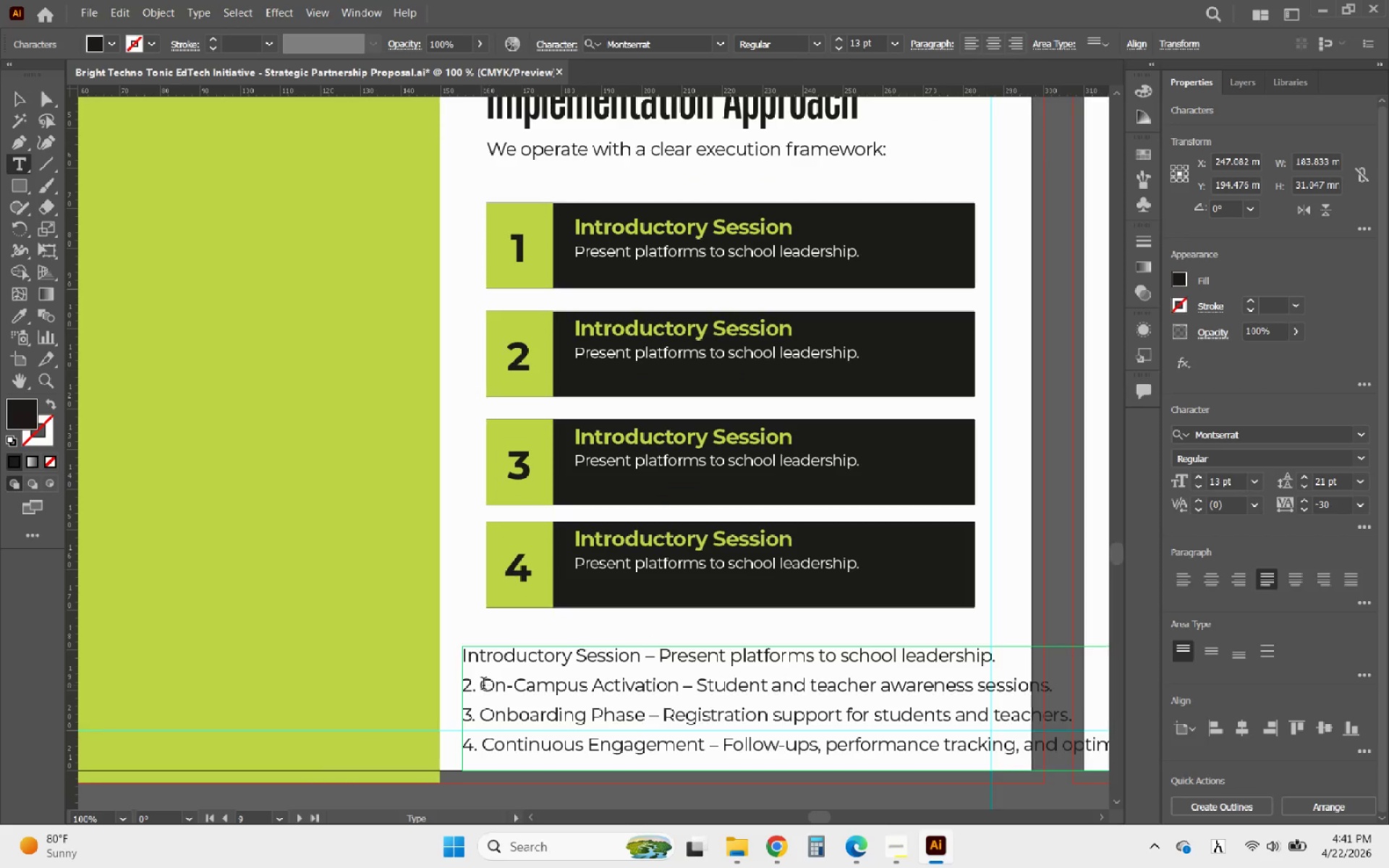 
left_click_drag(start_coordinate=[482, 684], to_coordinate=[679, 681])
 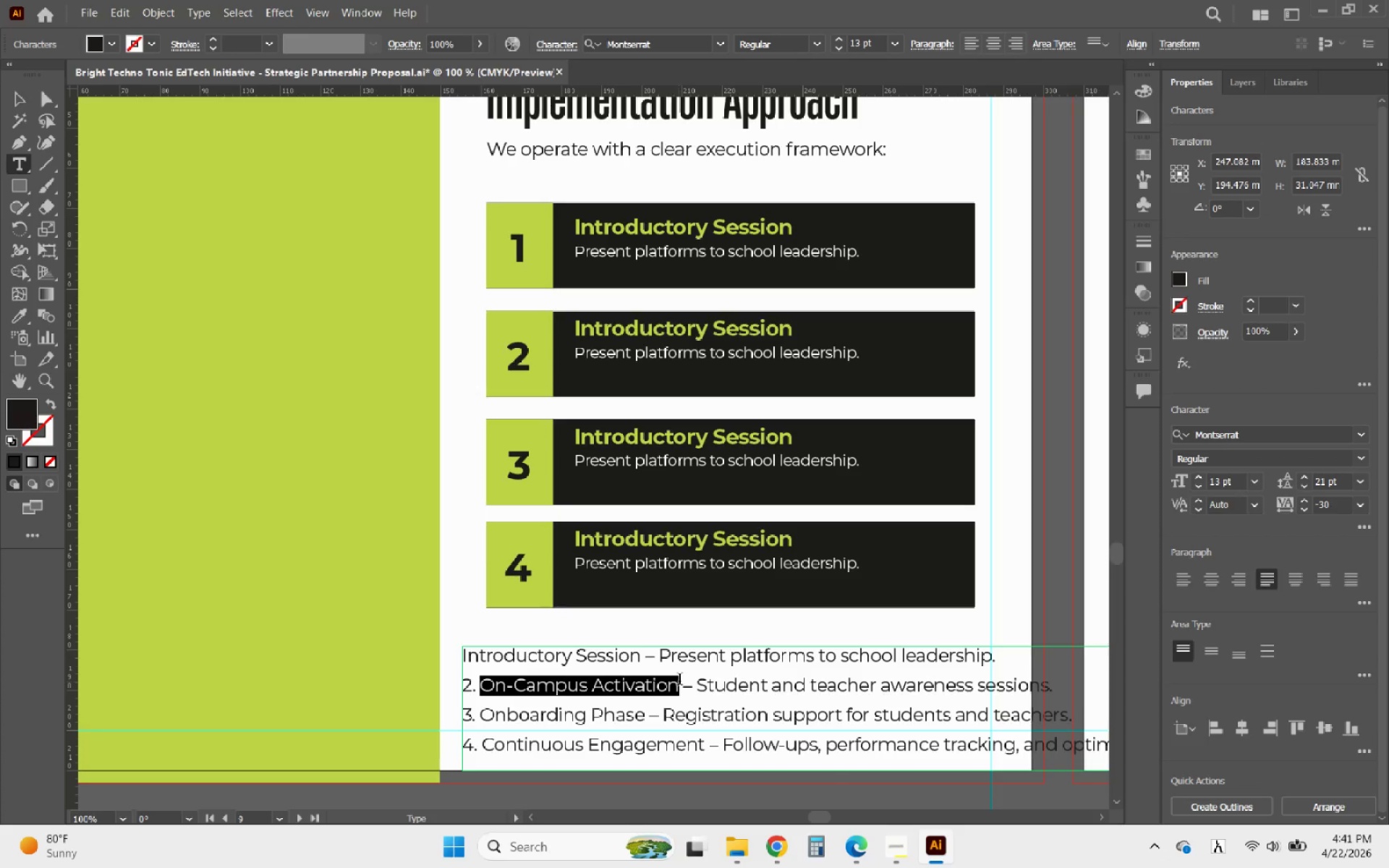 
key(Control+C)
 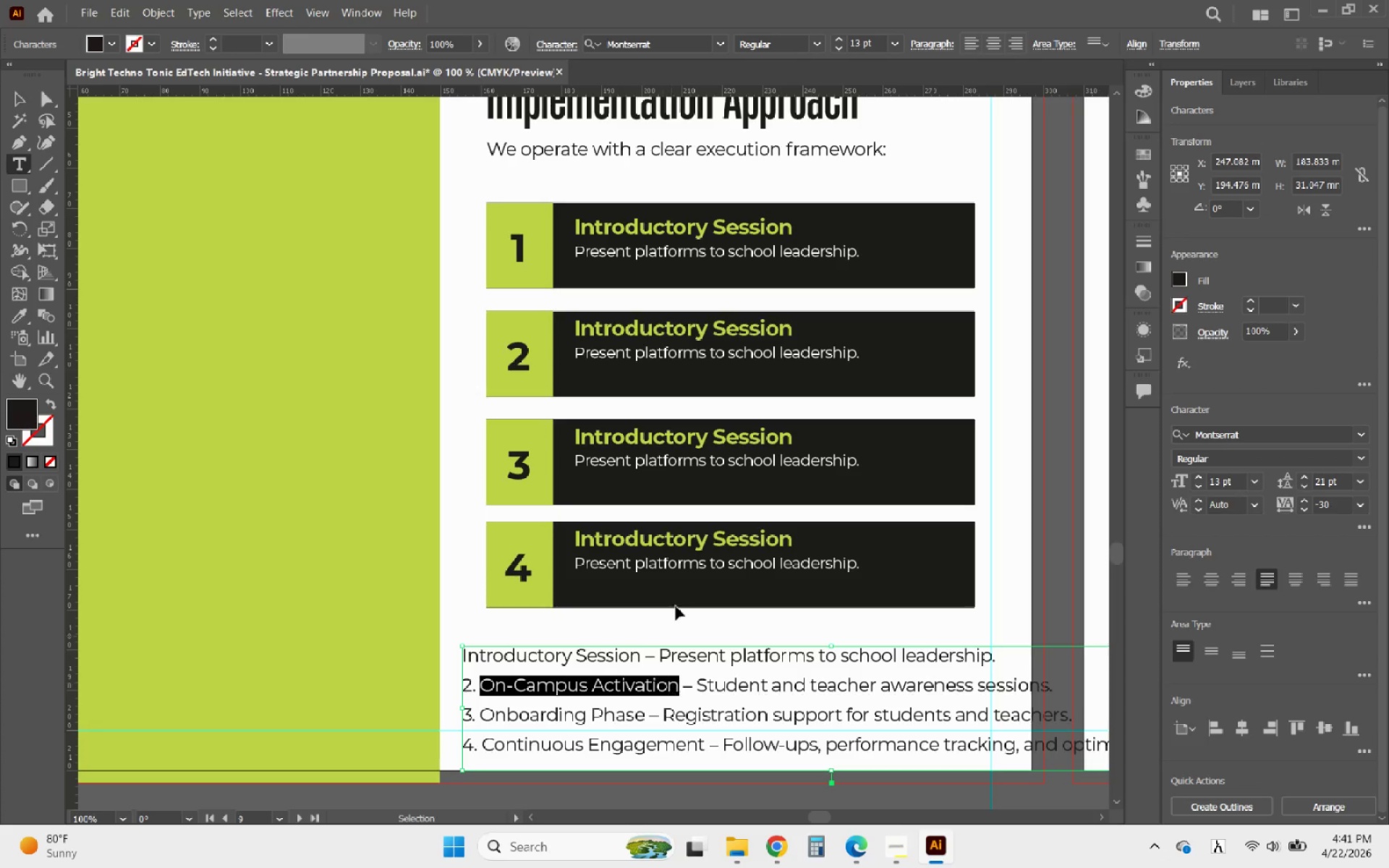 
key(Control+C)
 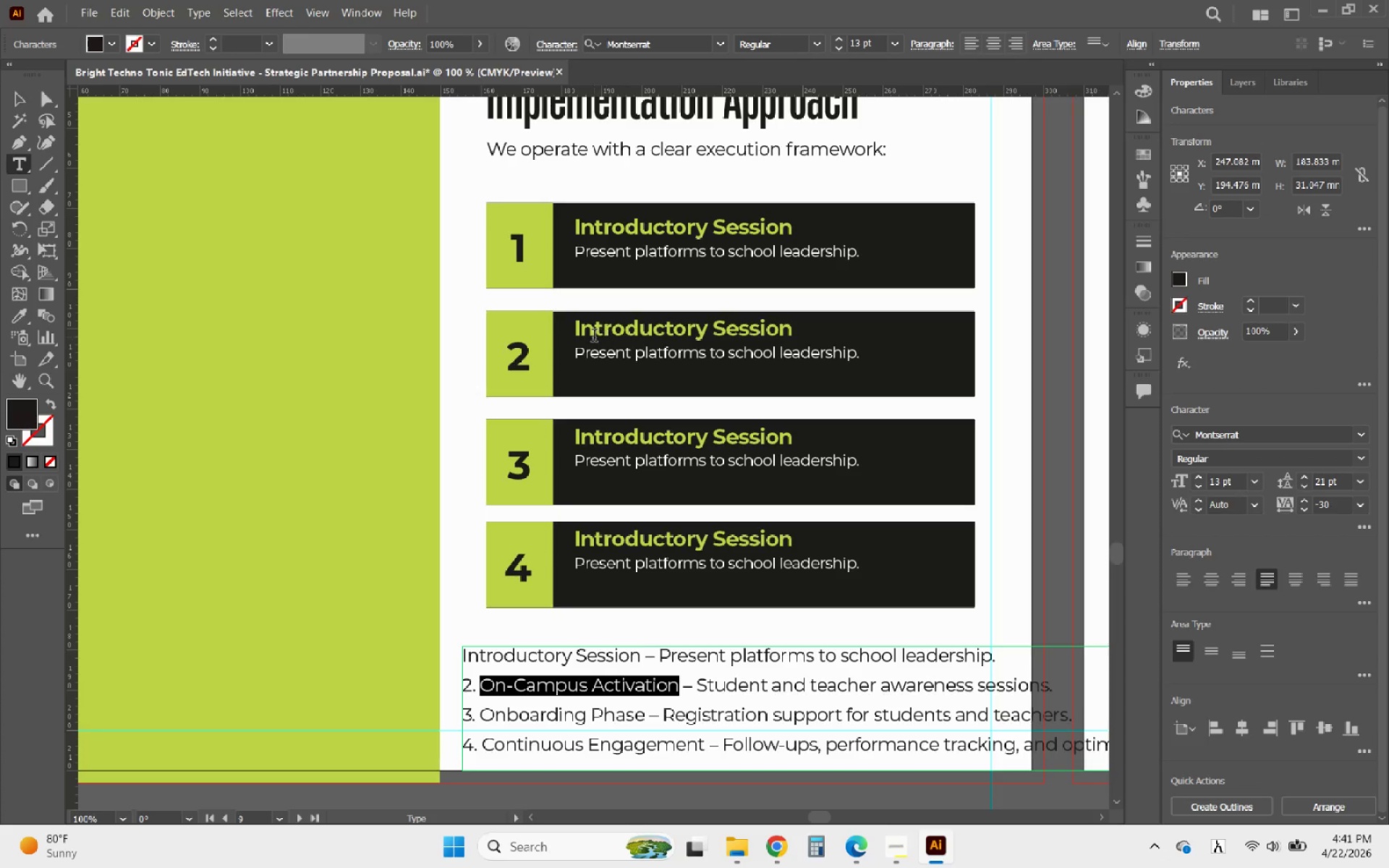 
left_click([593, 336])
 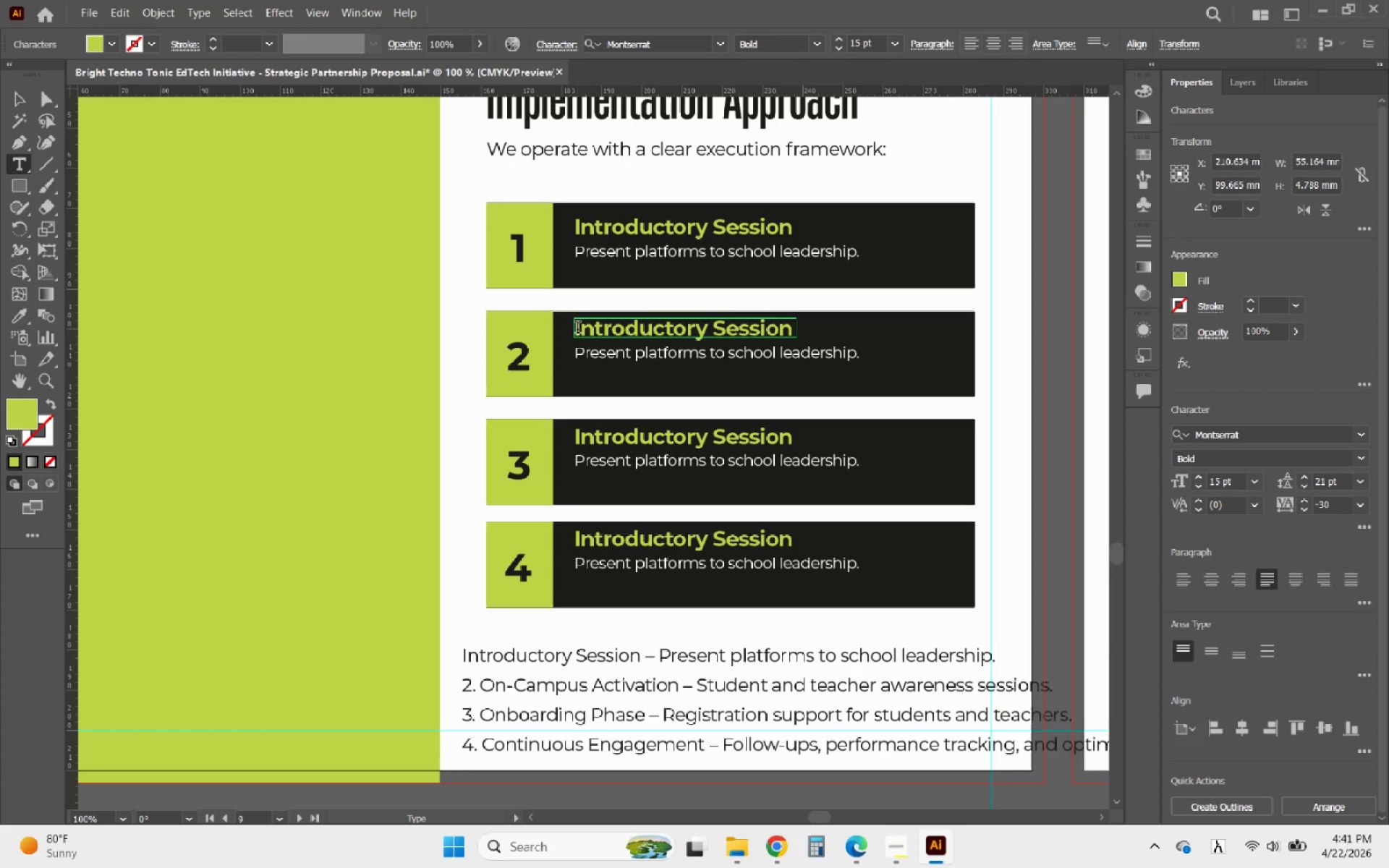 
left_click_drag(start_coordinate=[577, 329], to_coordinate=[846, 326])
 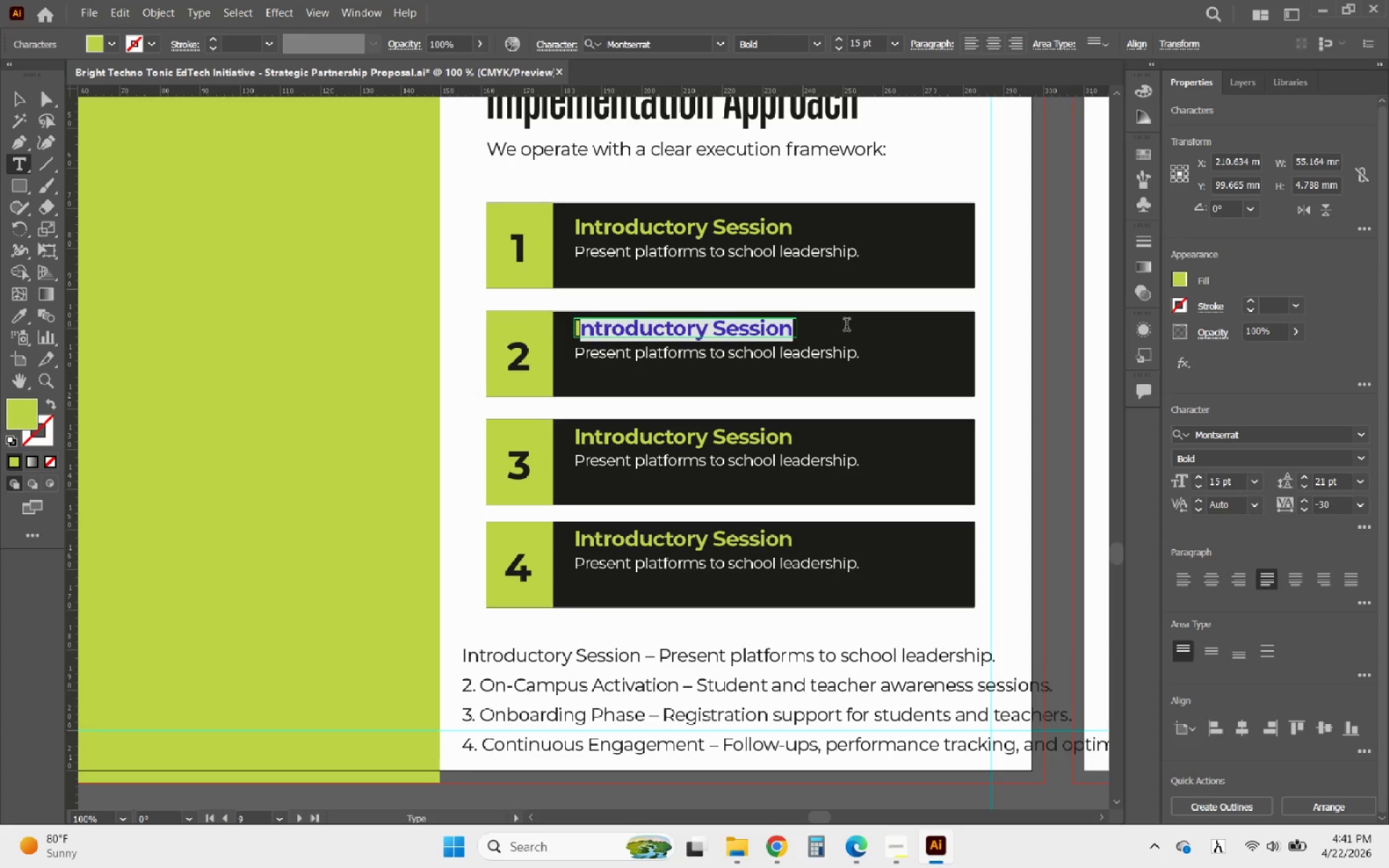 
key(Control+V)
 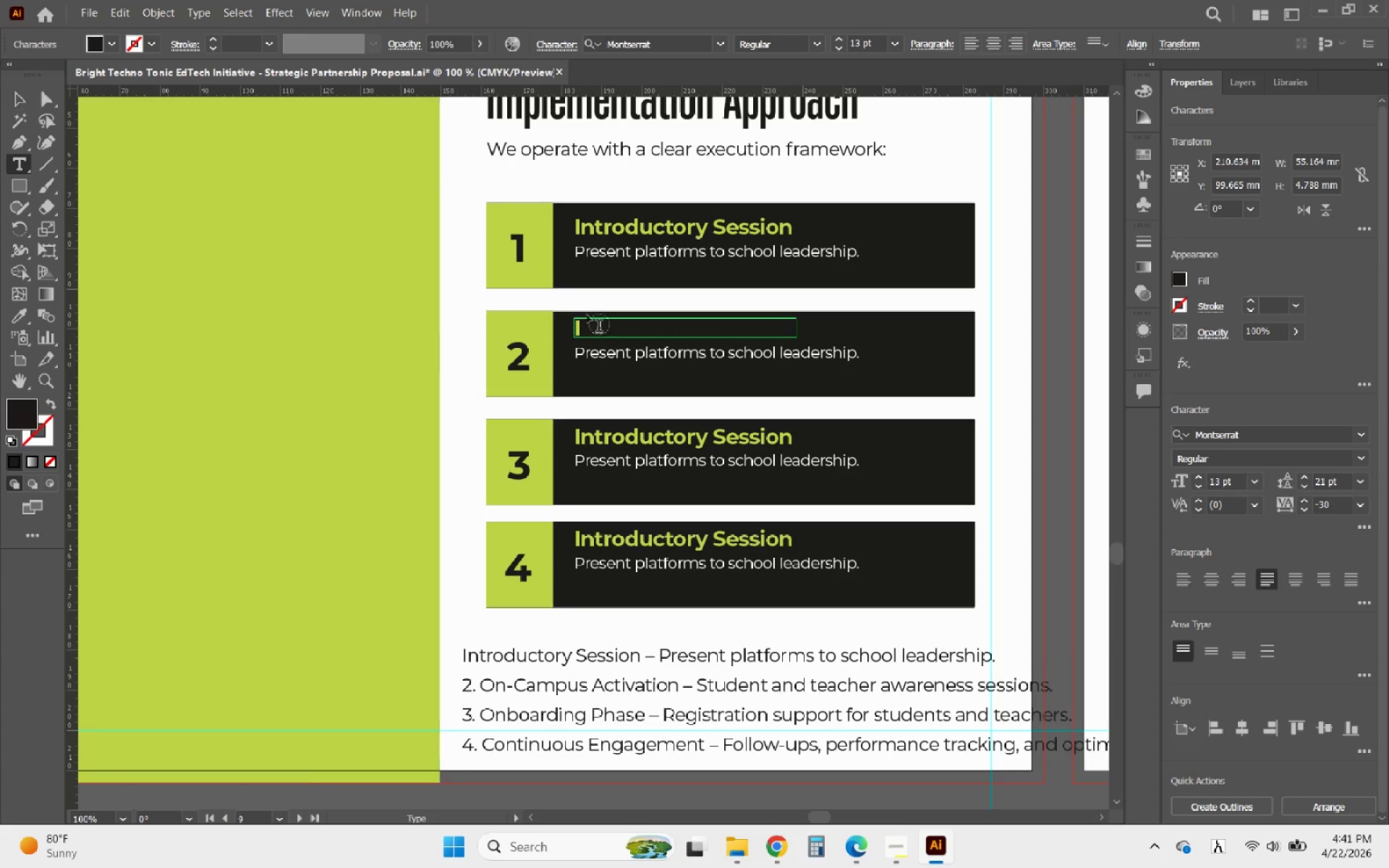 
left_click_drag(start_coordinate=[581, 325], to_coordinate=[547, 323])
 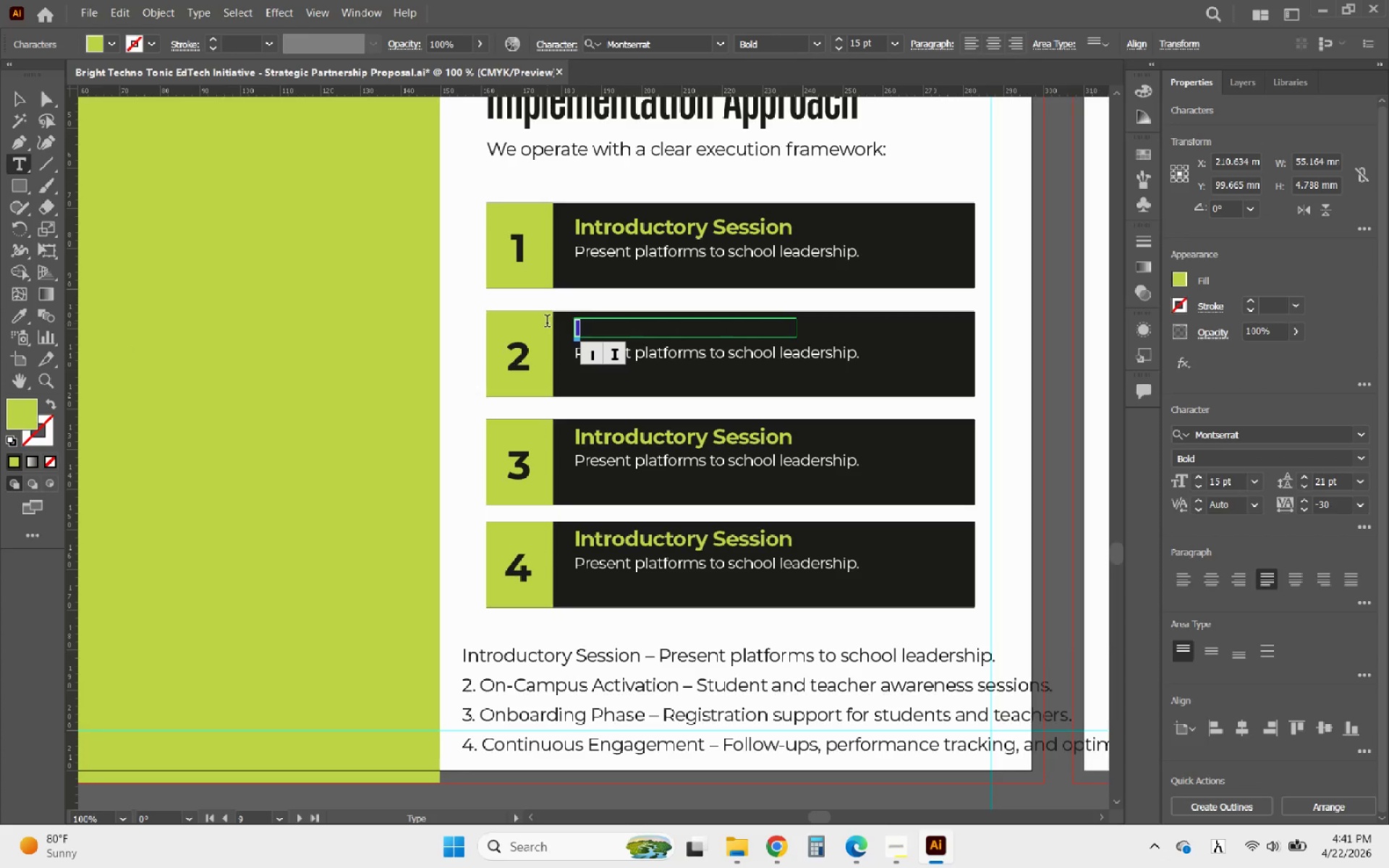 
key(Backspace)
 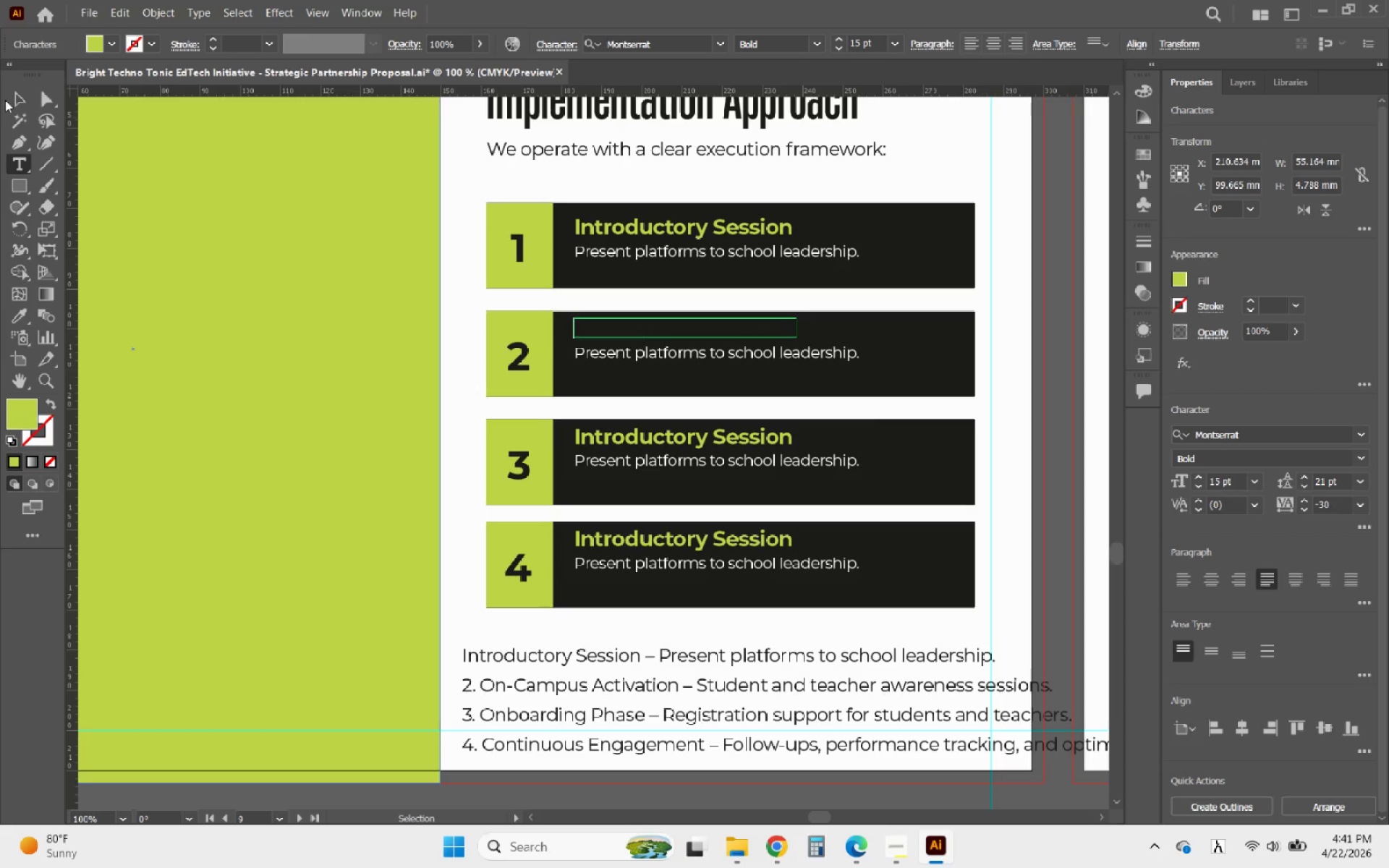 
left_click([10, 100])
 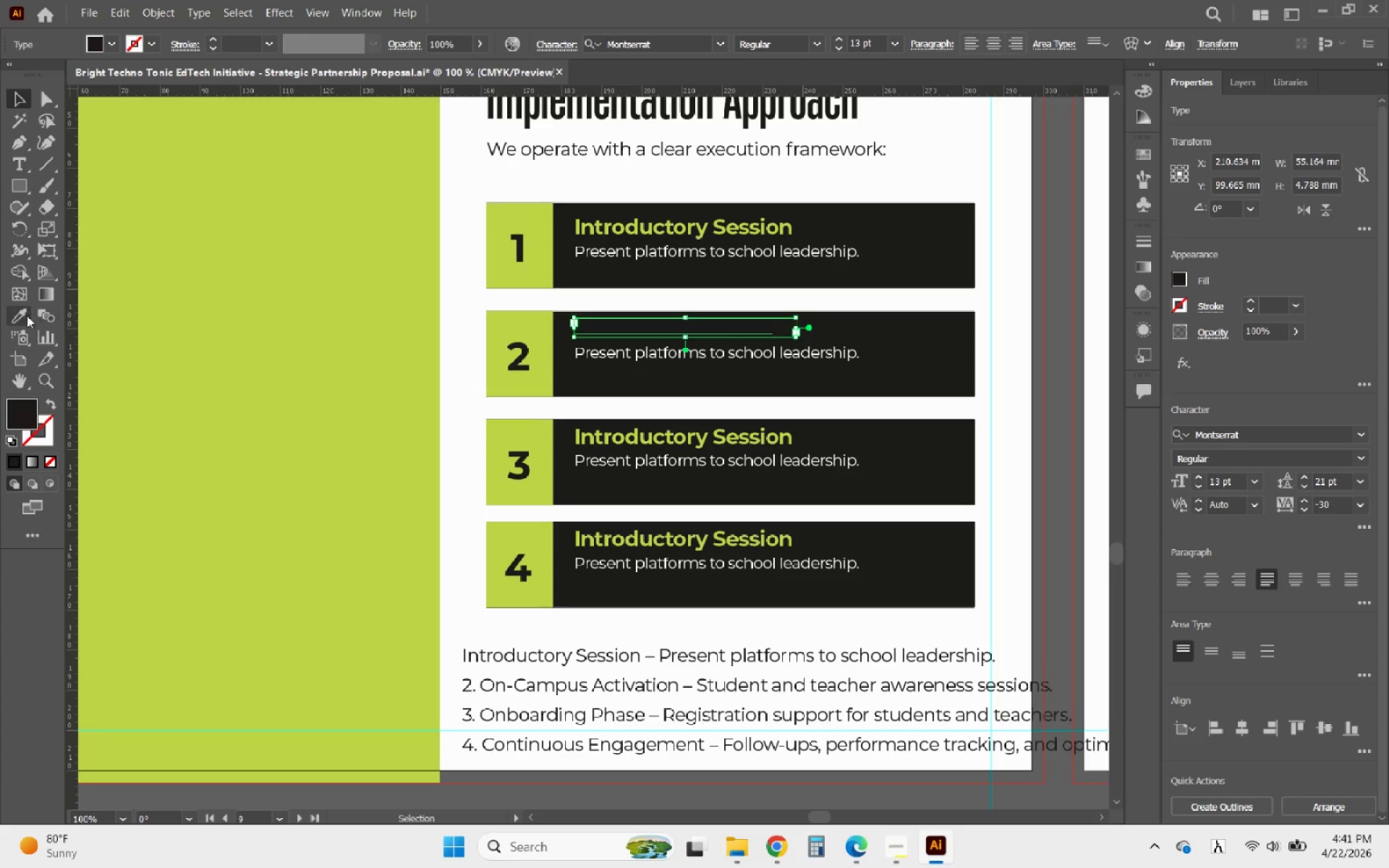 
left_click([20, 318])
 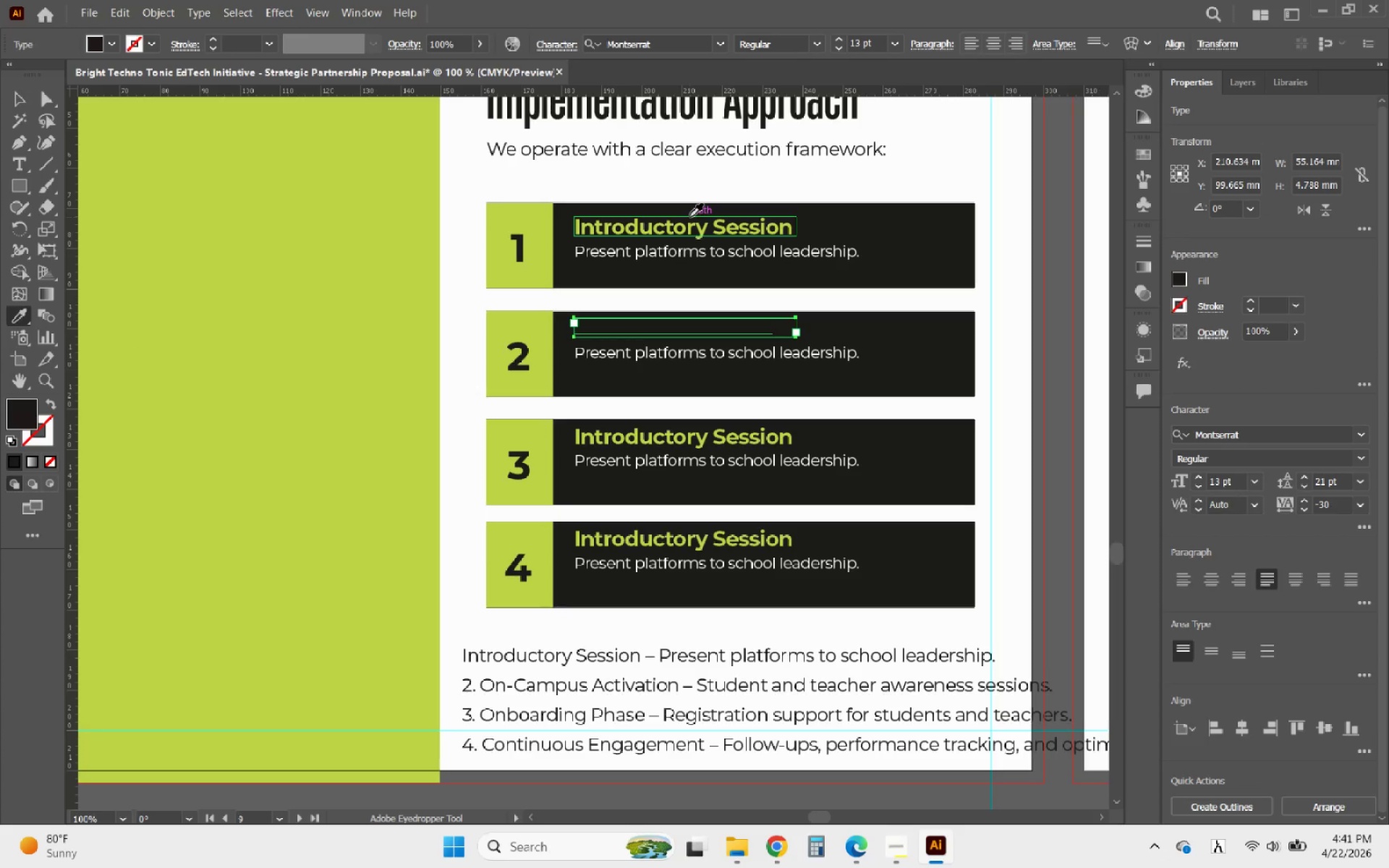 
left_click([676, 230])
 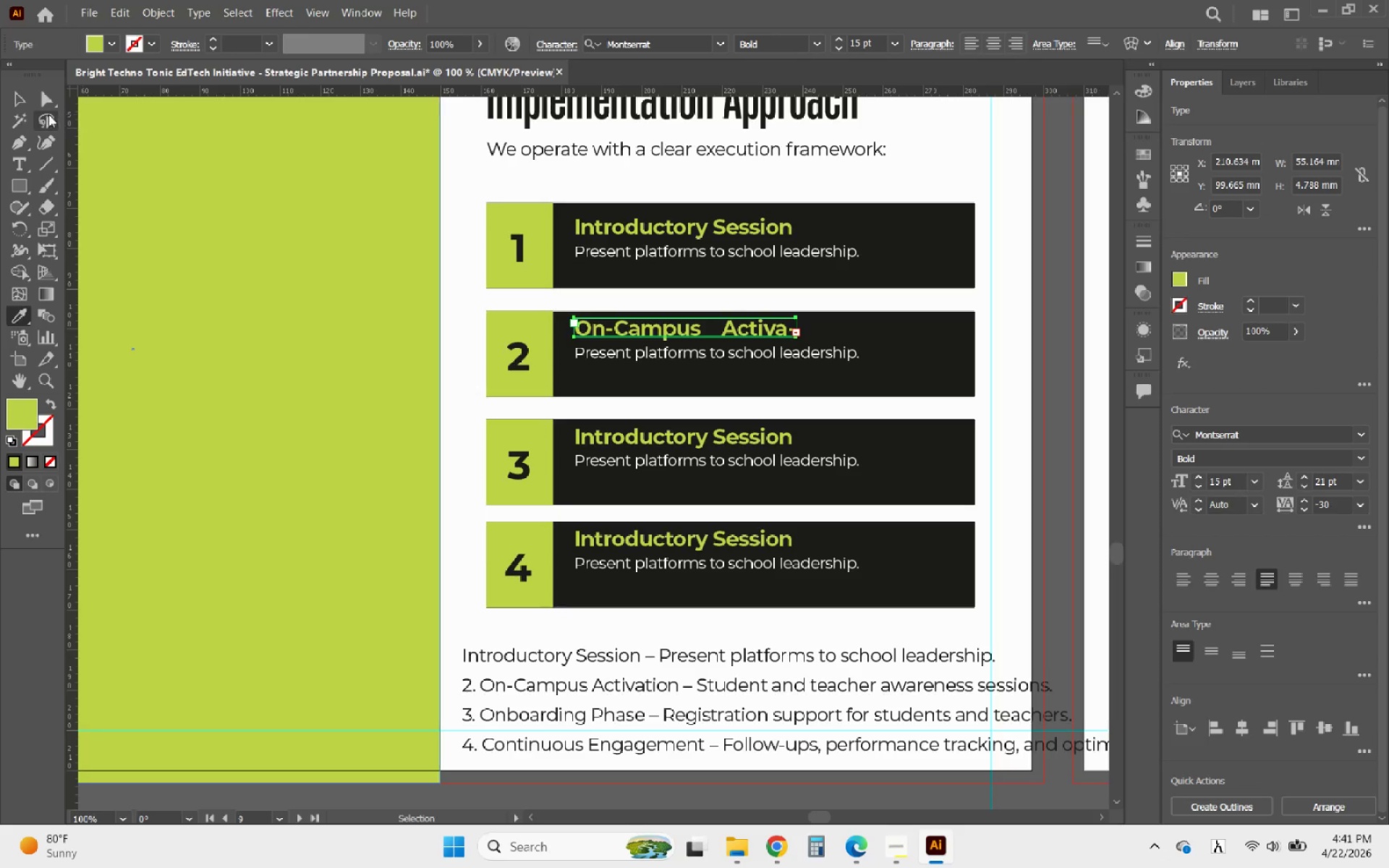 
left_click([19, 101])
 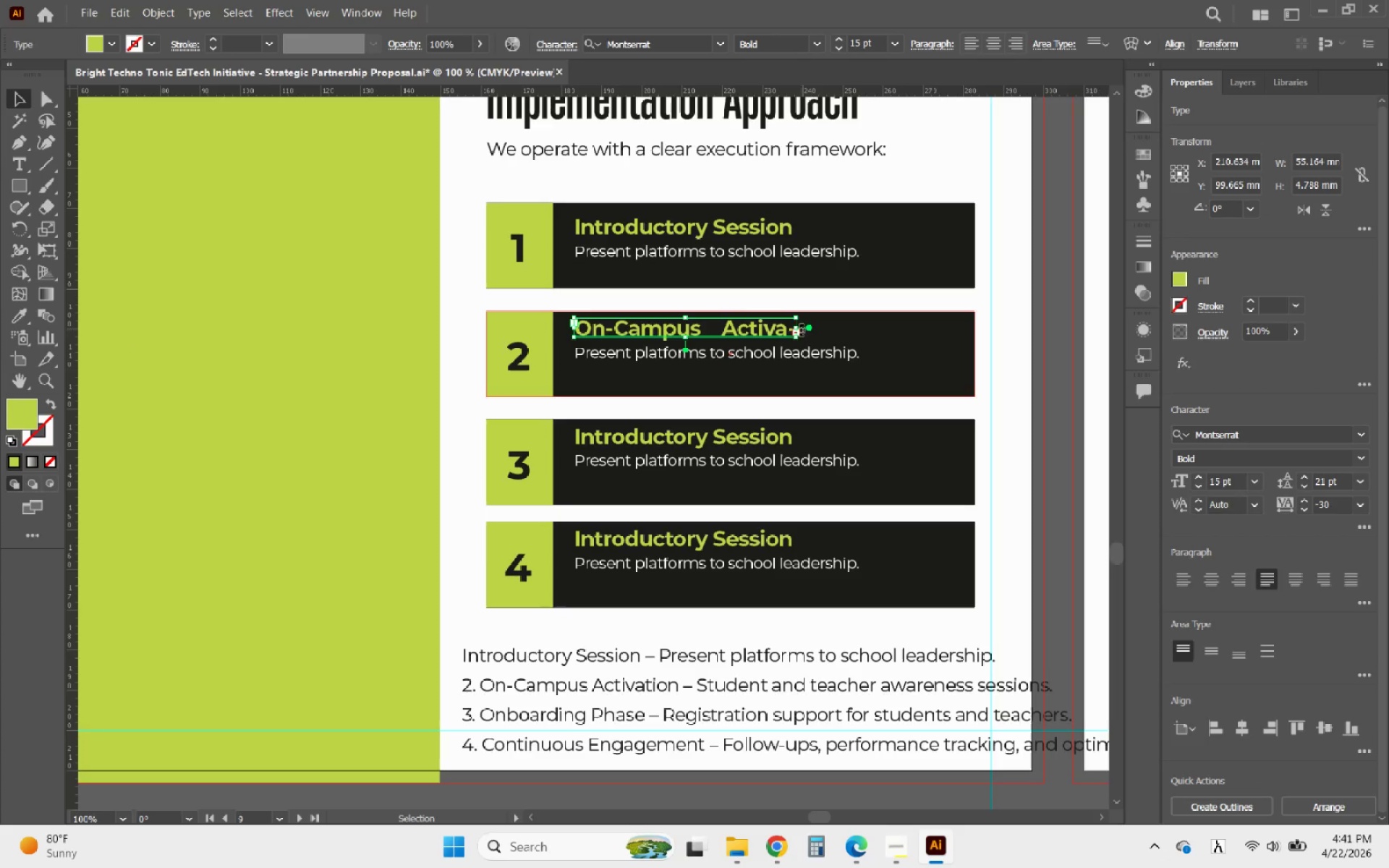 
left_click_drag(start_coordinate=[798, 330], to_coordinate=[815, 331])
 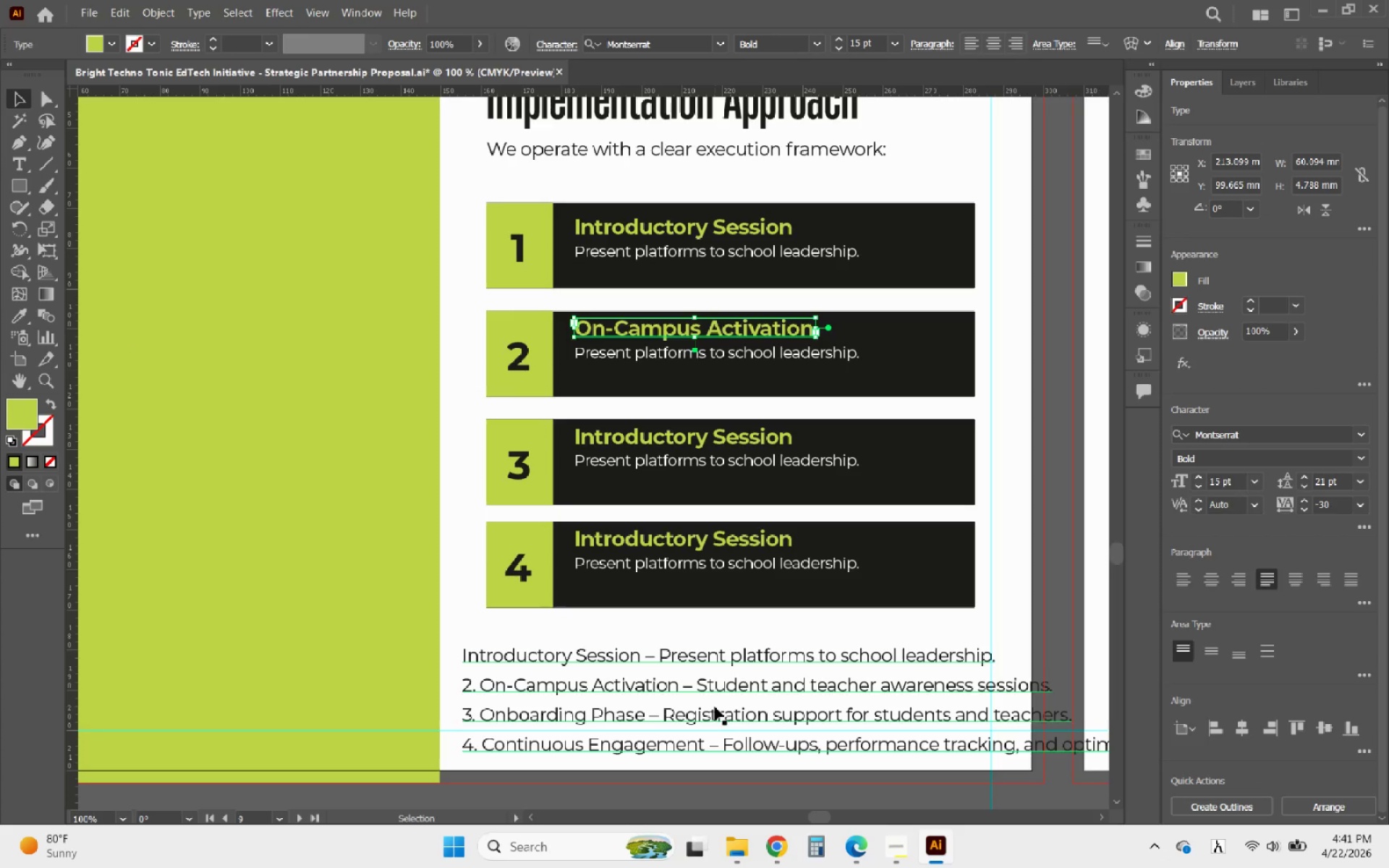 
double_click([715, 692])
 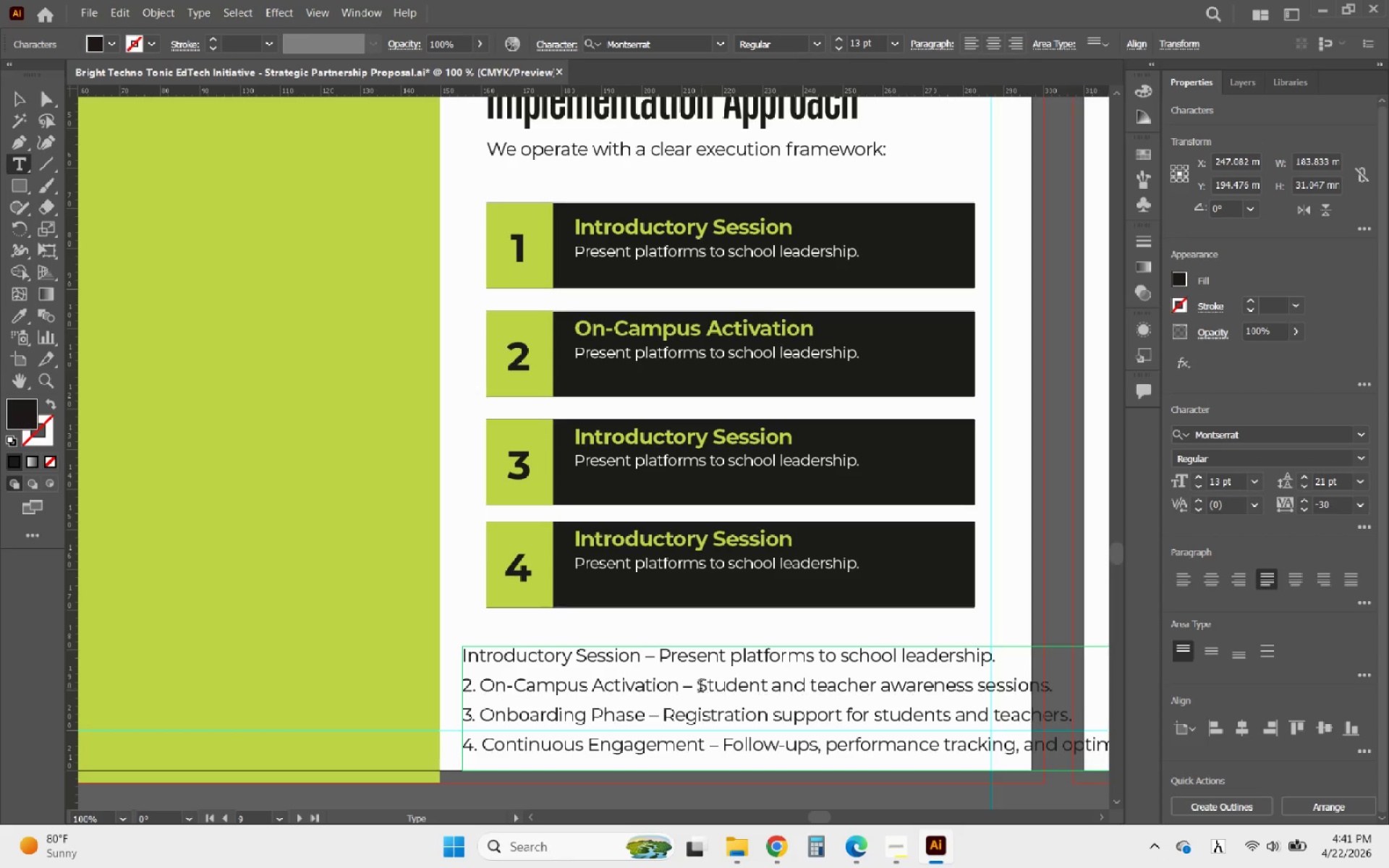 
left_click_drag(start_coordinate=[697, 687], to_coordinate=[1053, 694])
 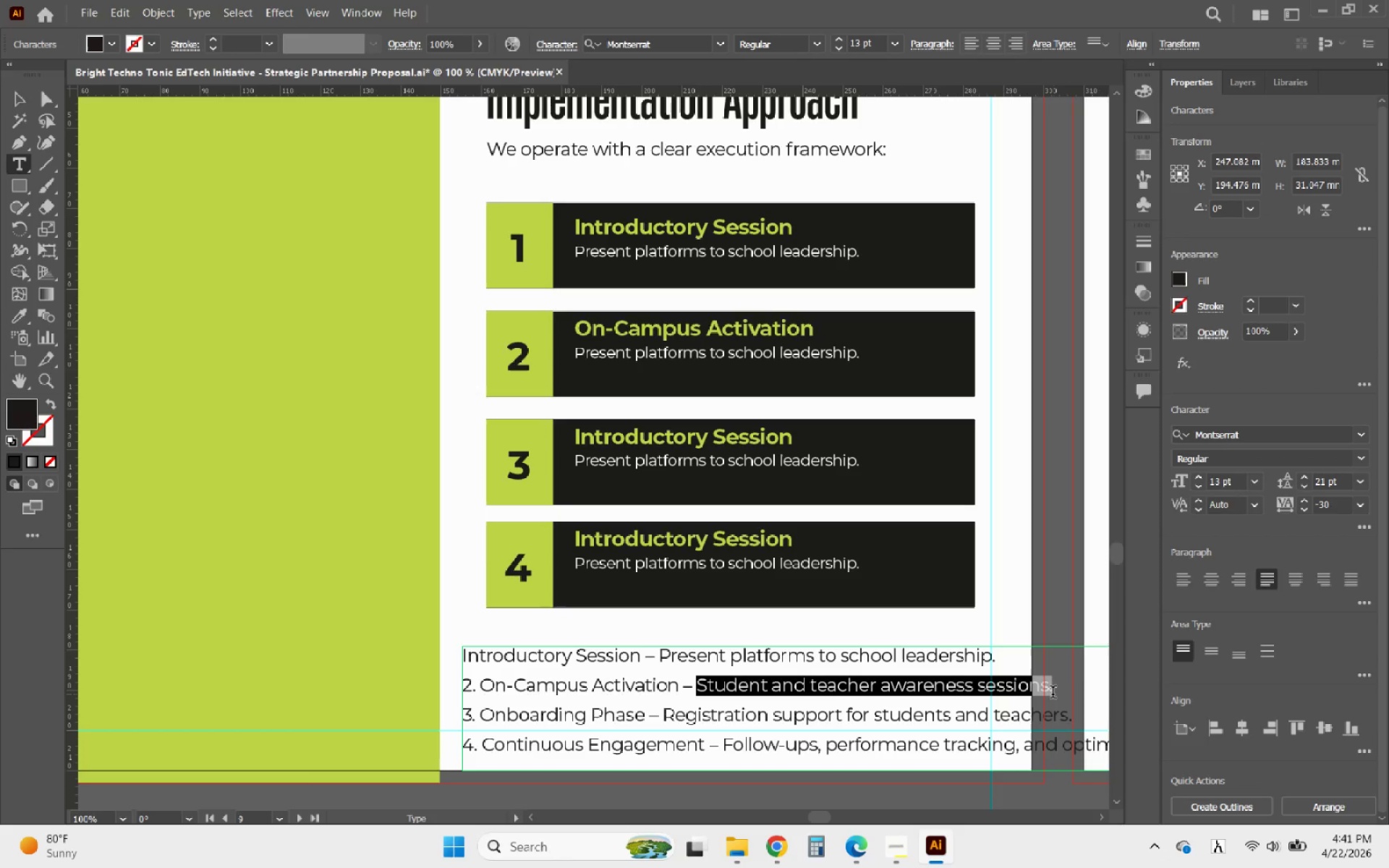 
key(Control+C)
 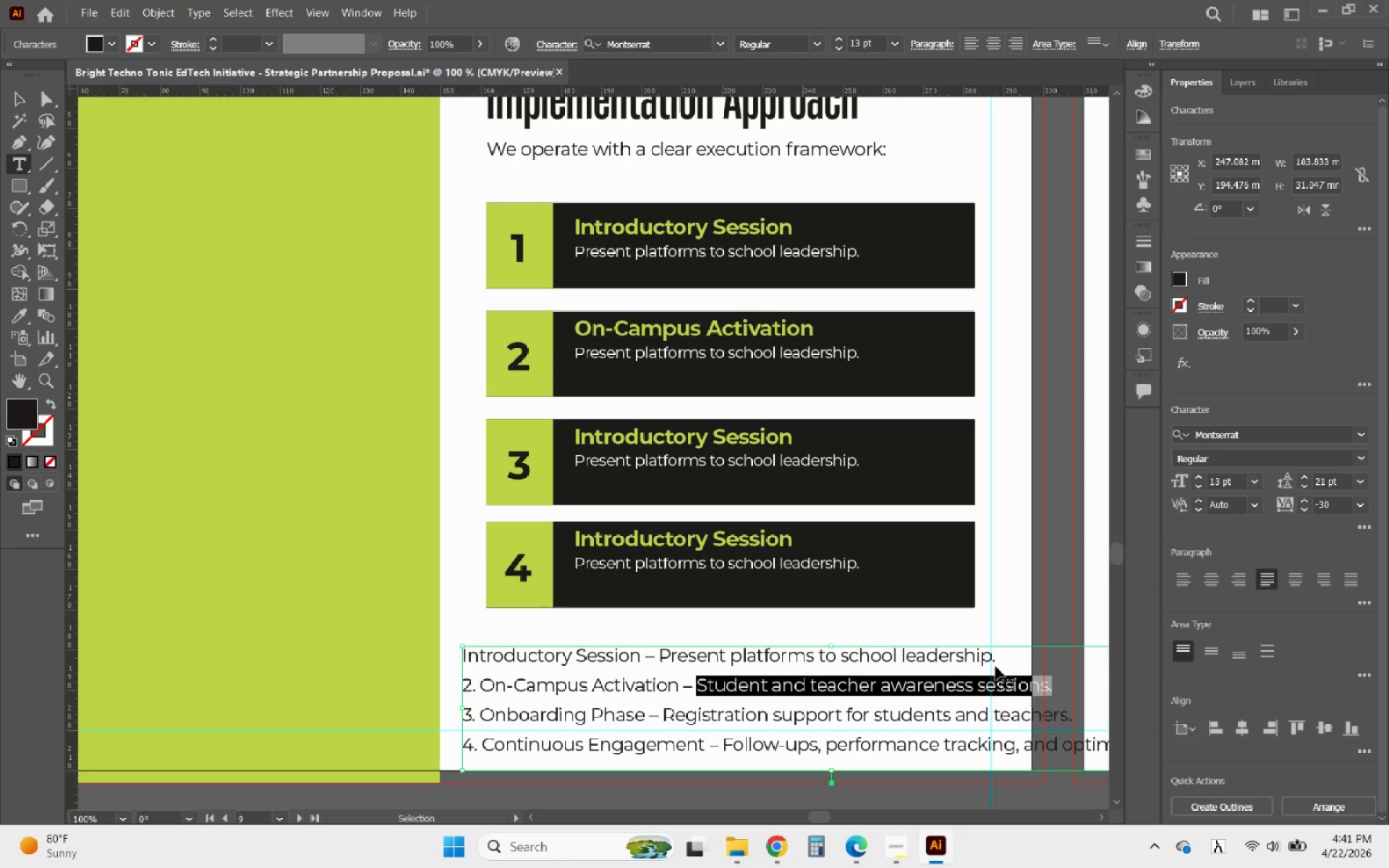 
key(Control+C)
 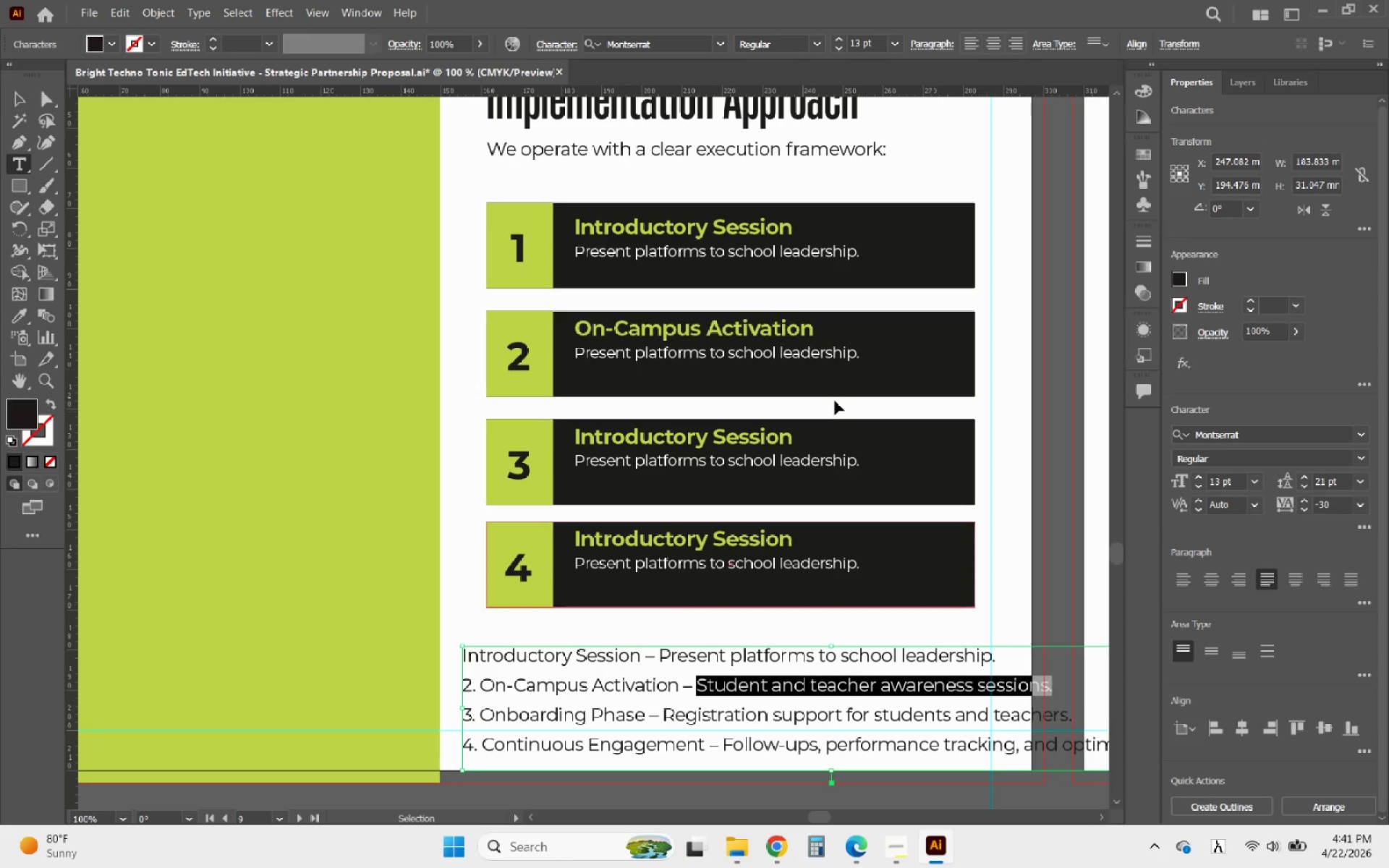 
key(Control+C)
 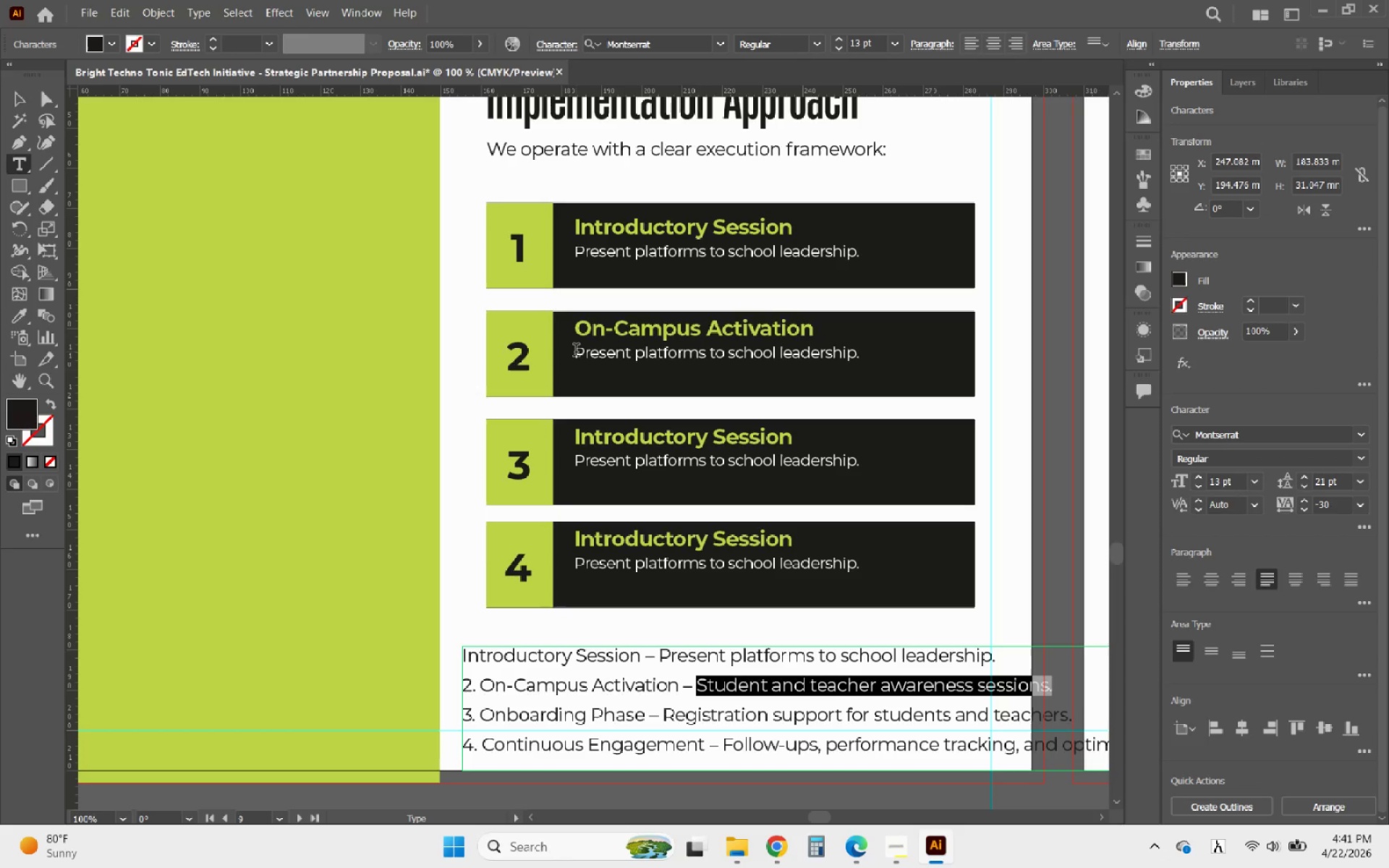 
left_click_drag(start_coordinate=[576, 352], to_coordinate=[901, 360])
 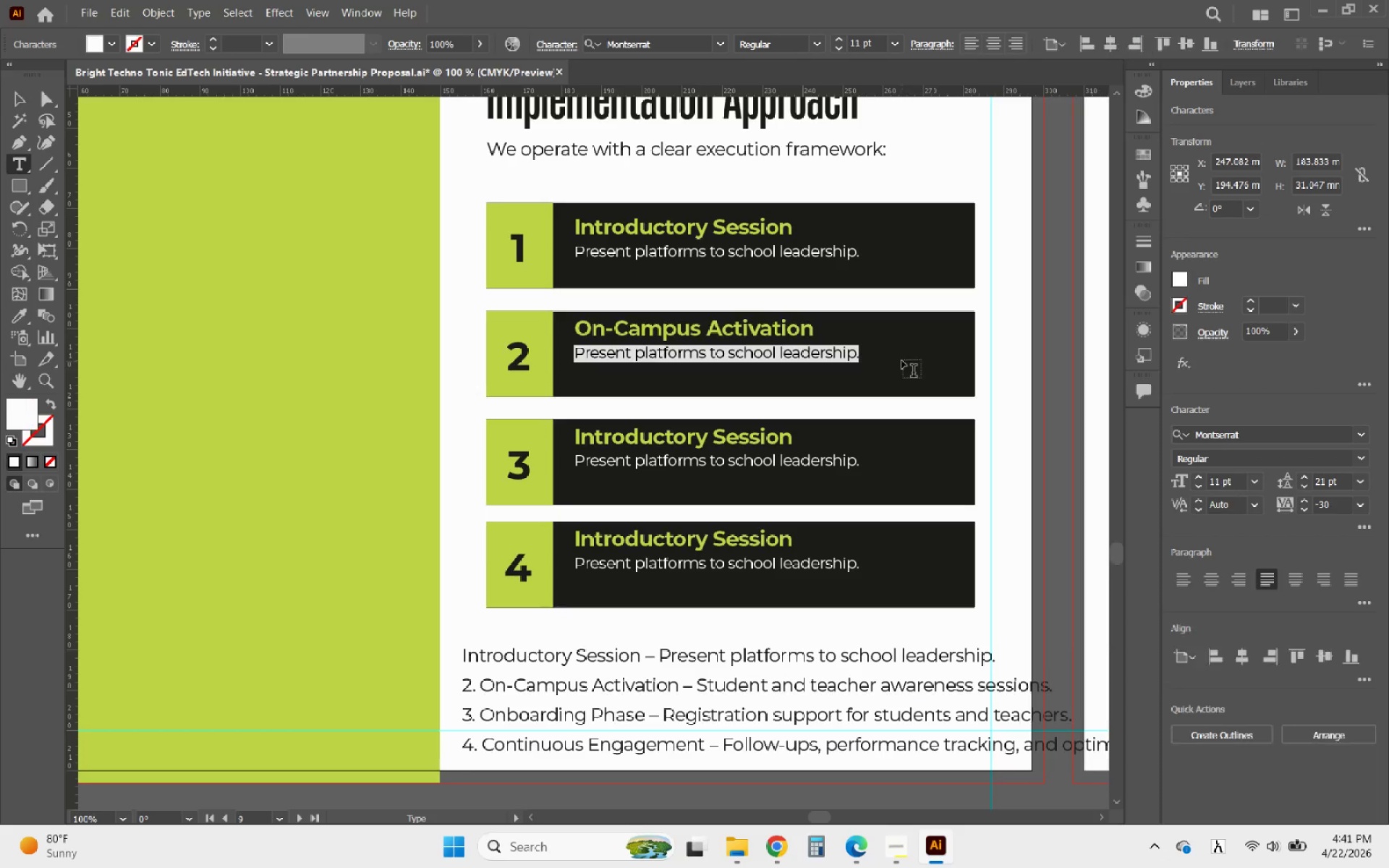 
key(Control+V)
 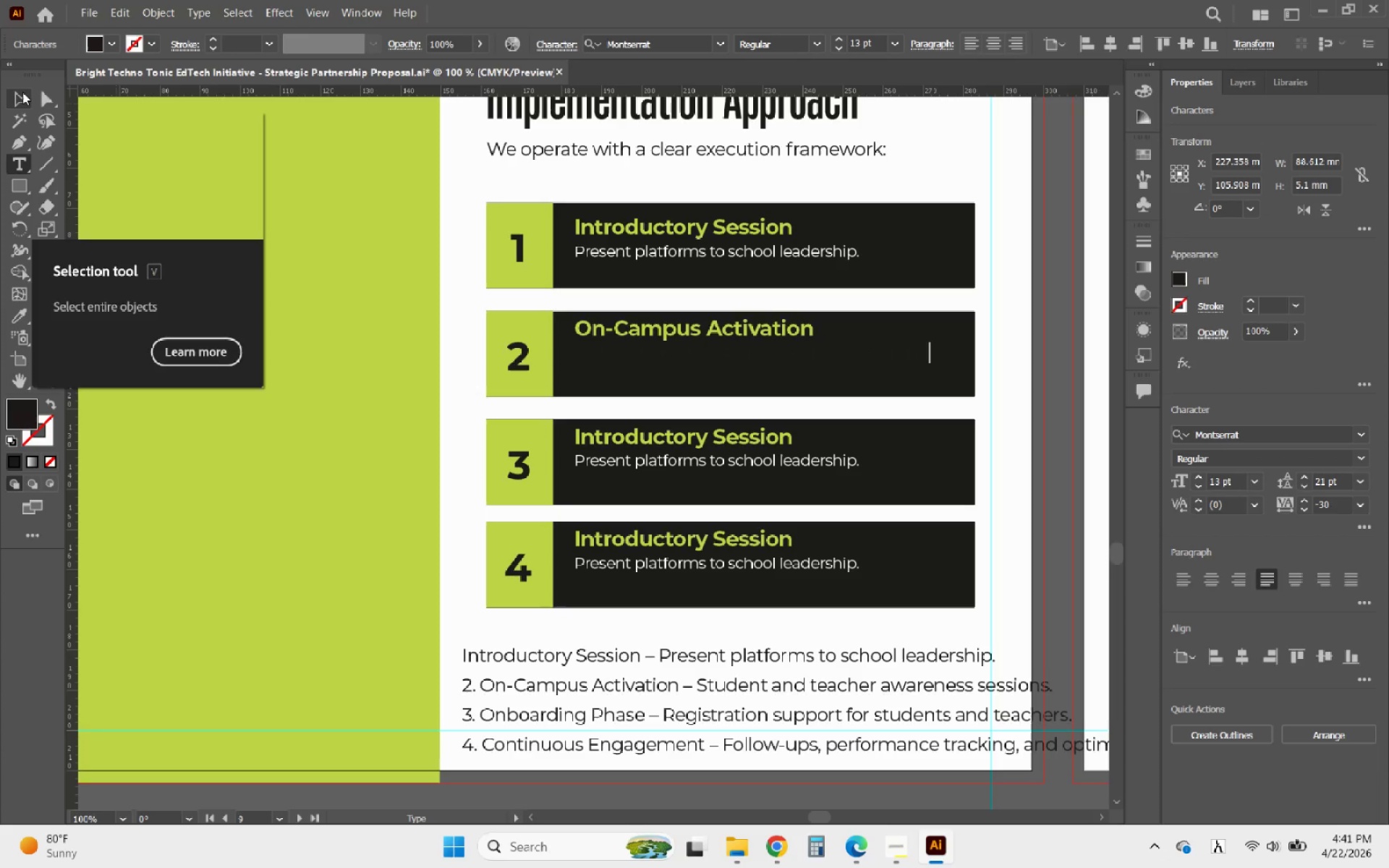 
wait(8.56)
 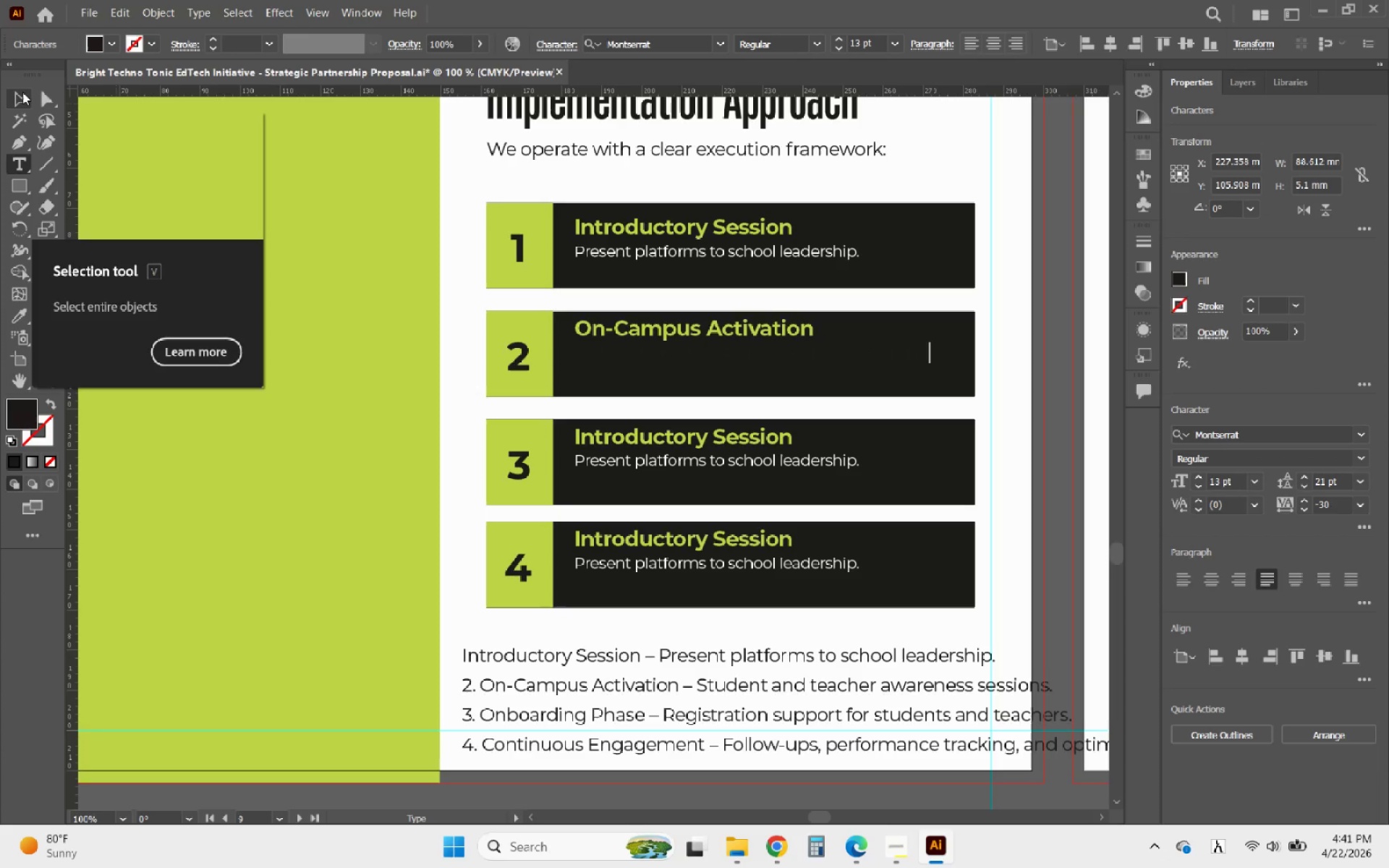 
left_click([18, 94])
 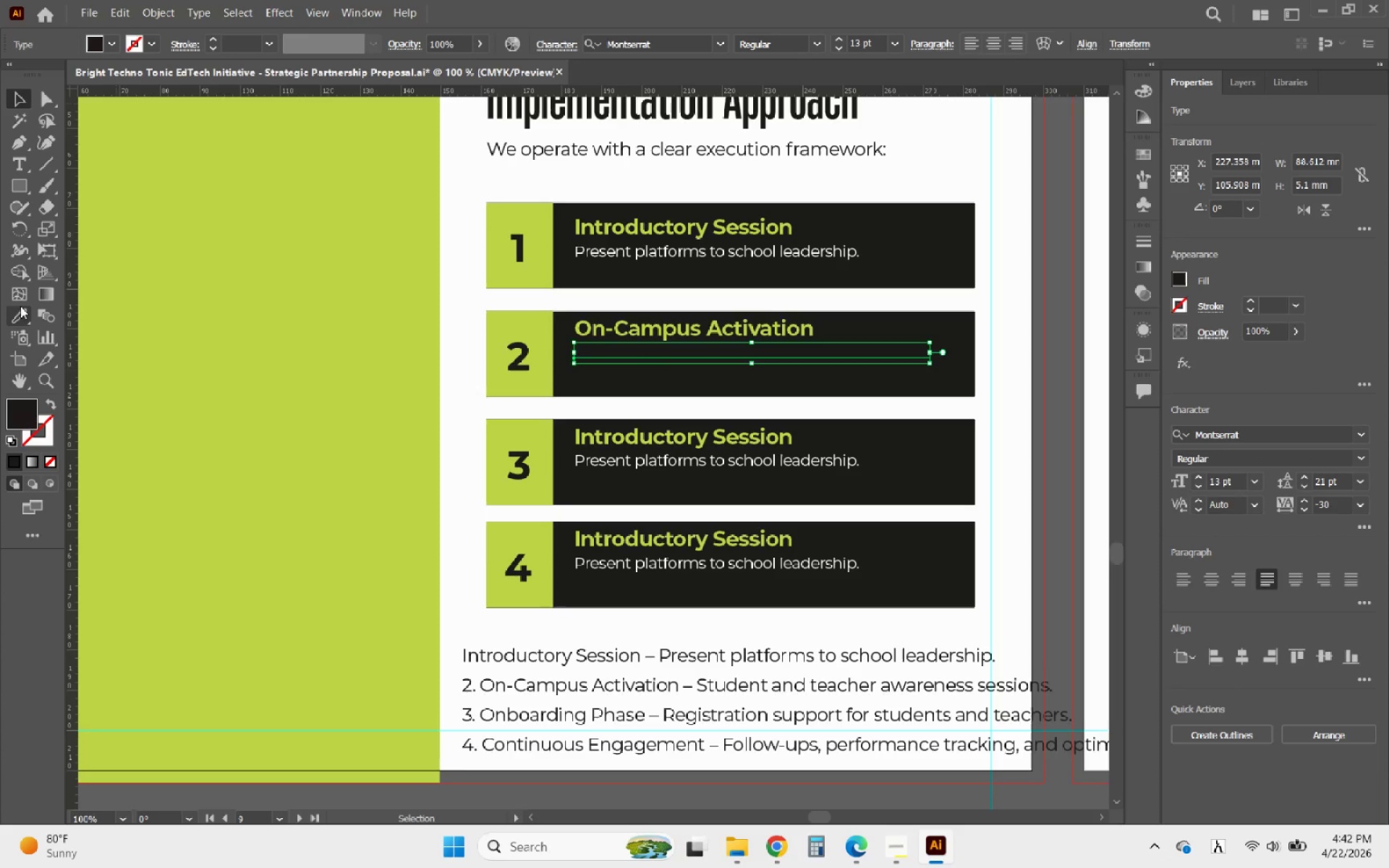 
left_click([22, 308])
 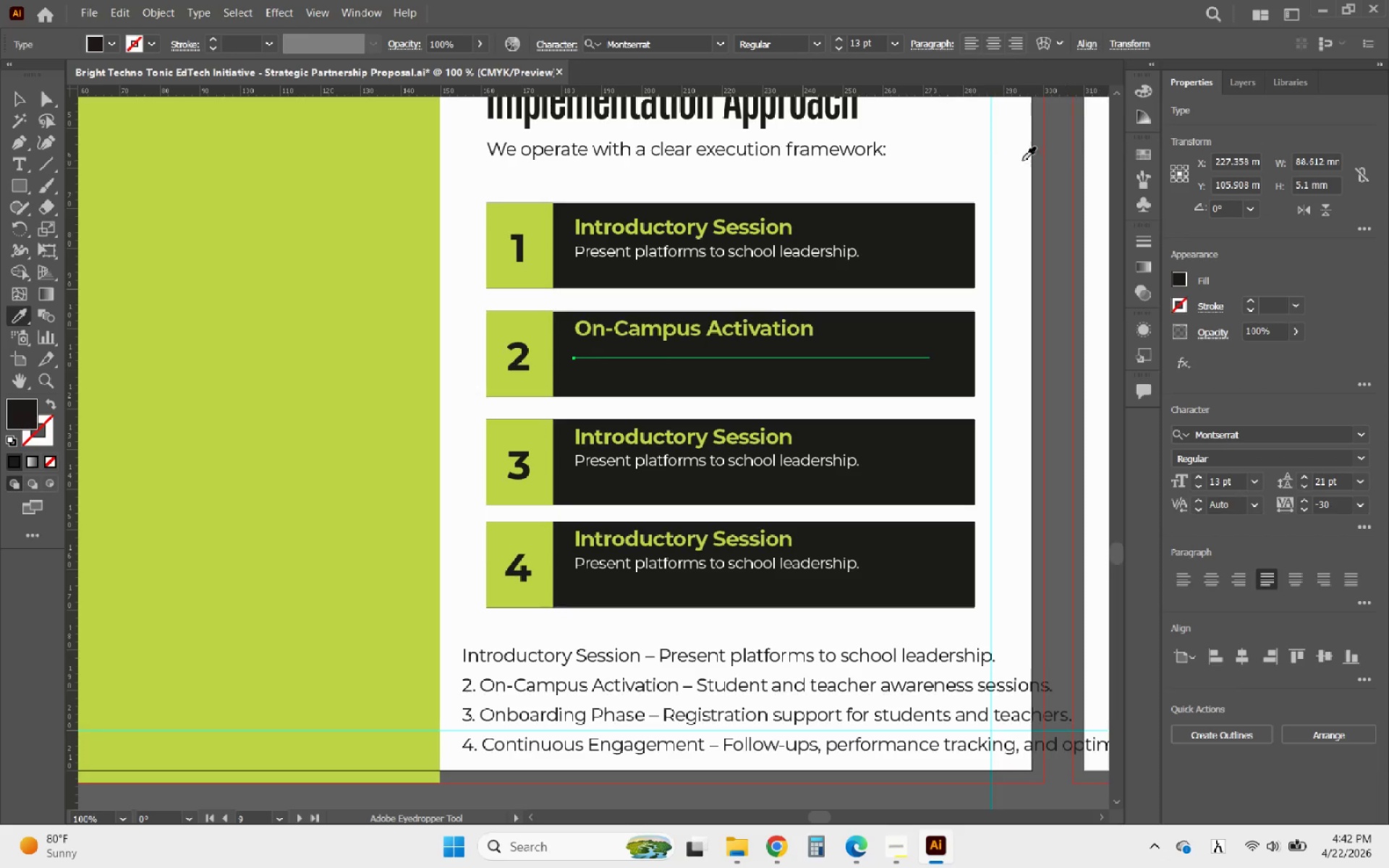 
left_click([938, 163])
 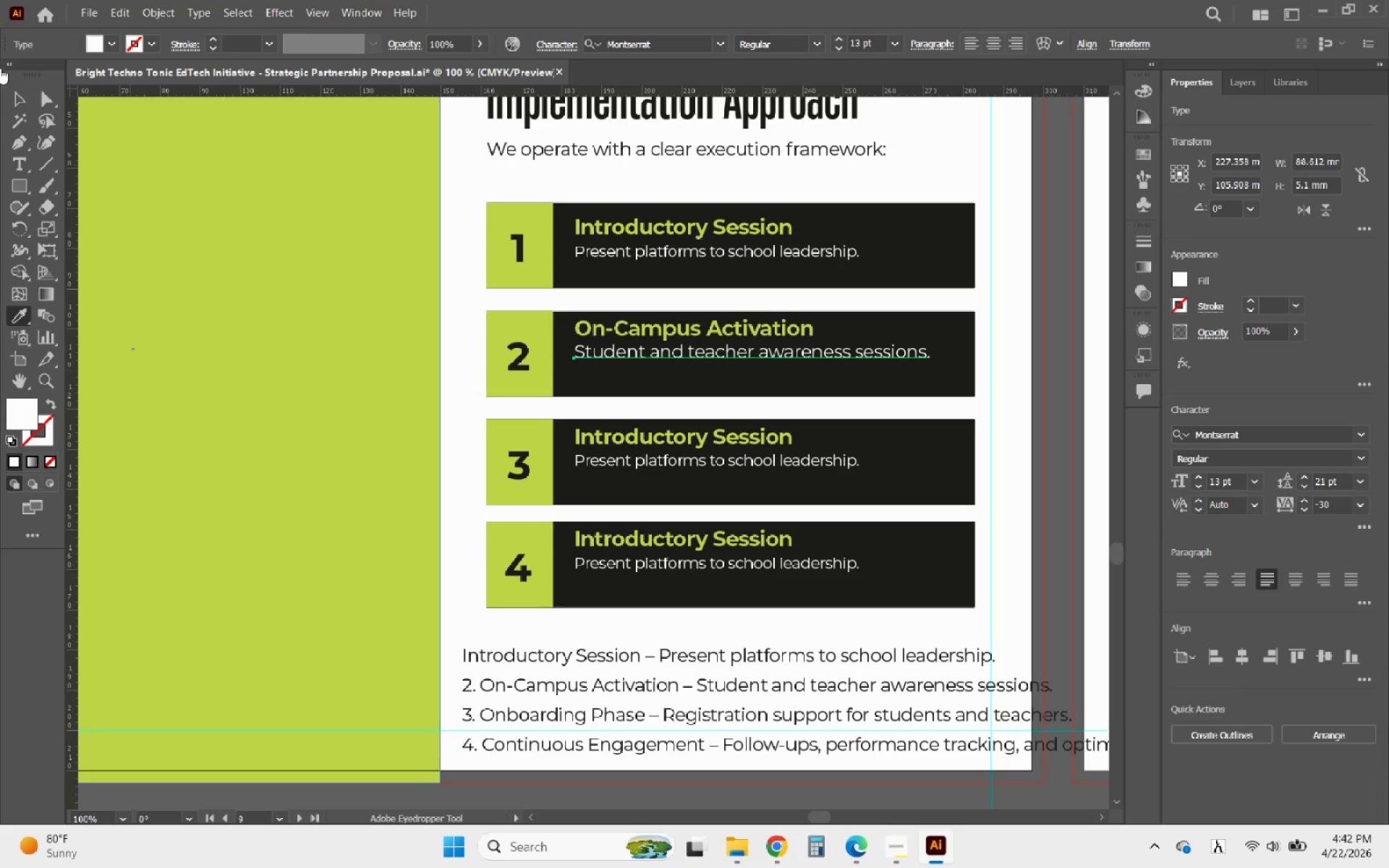 
left_click([20, 101])
 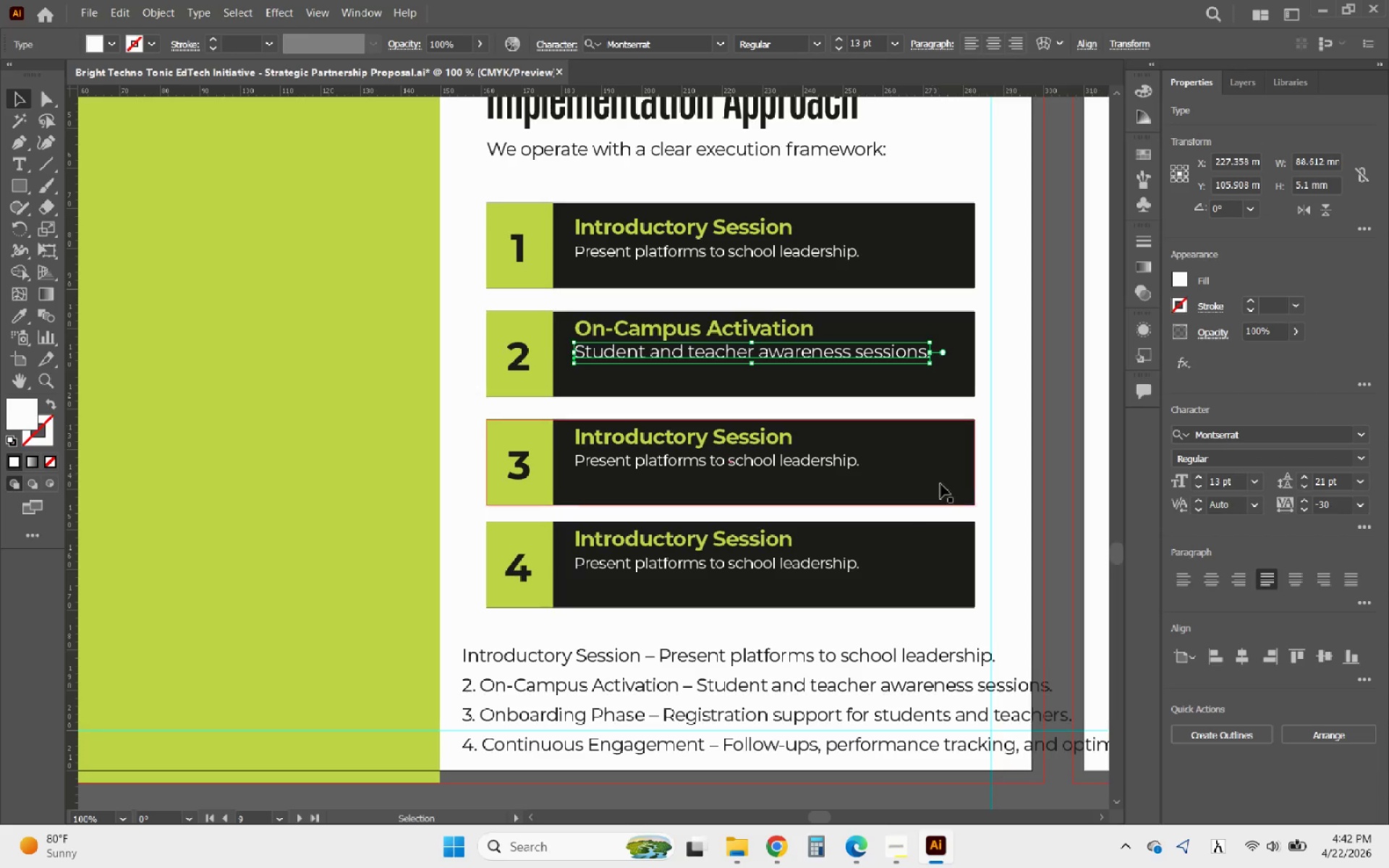 
double_click([674, 713])
 